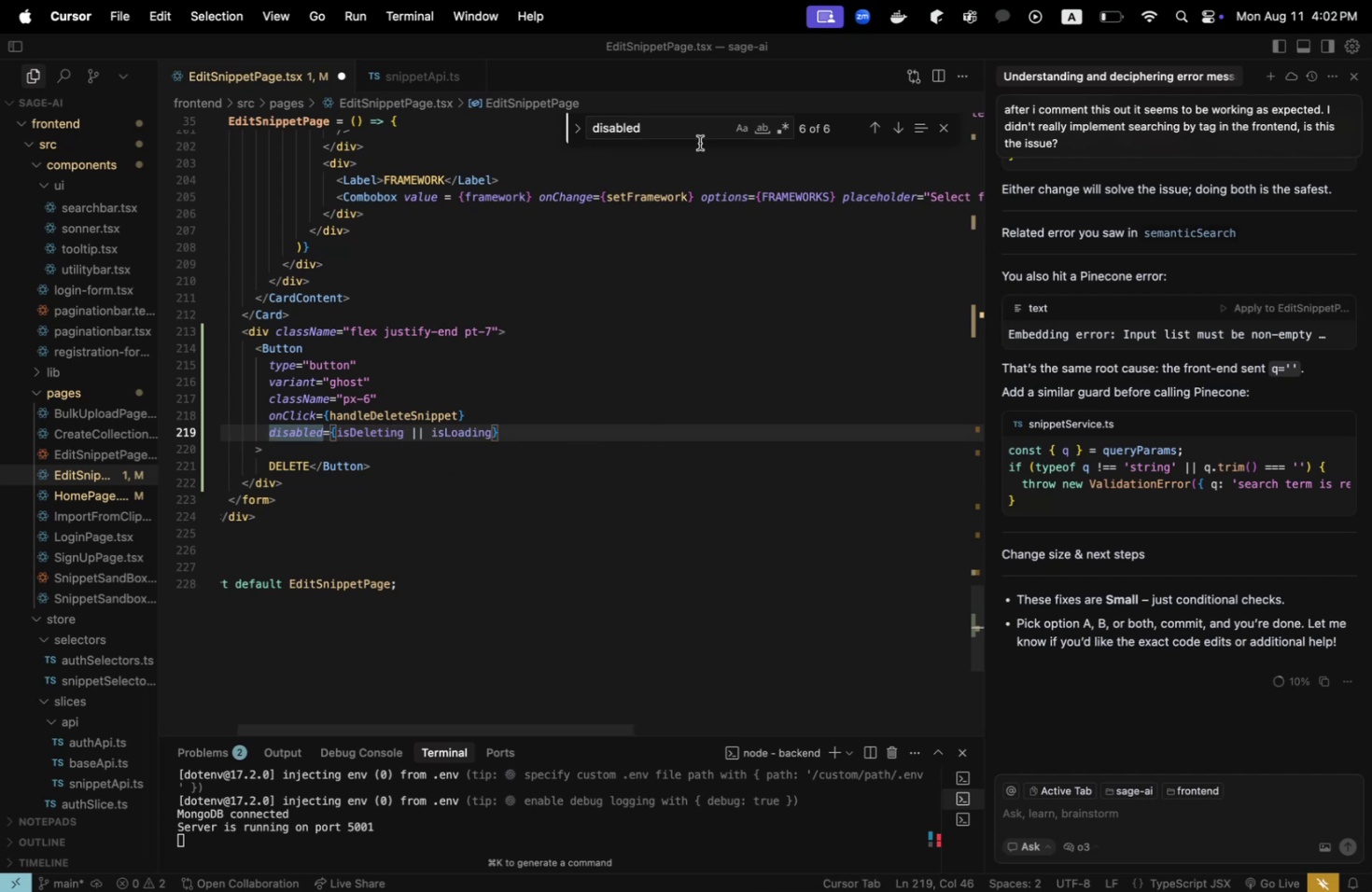 
left_click([688, 128])
 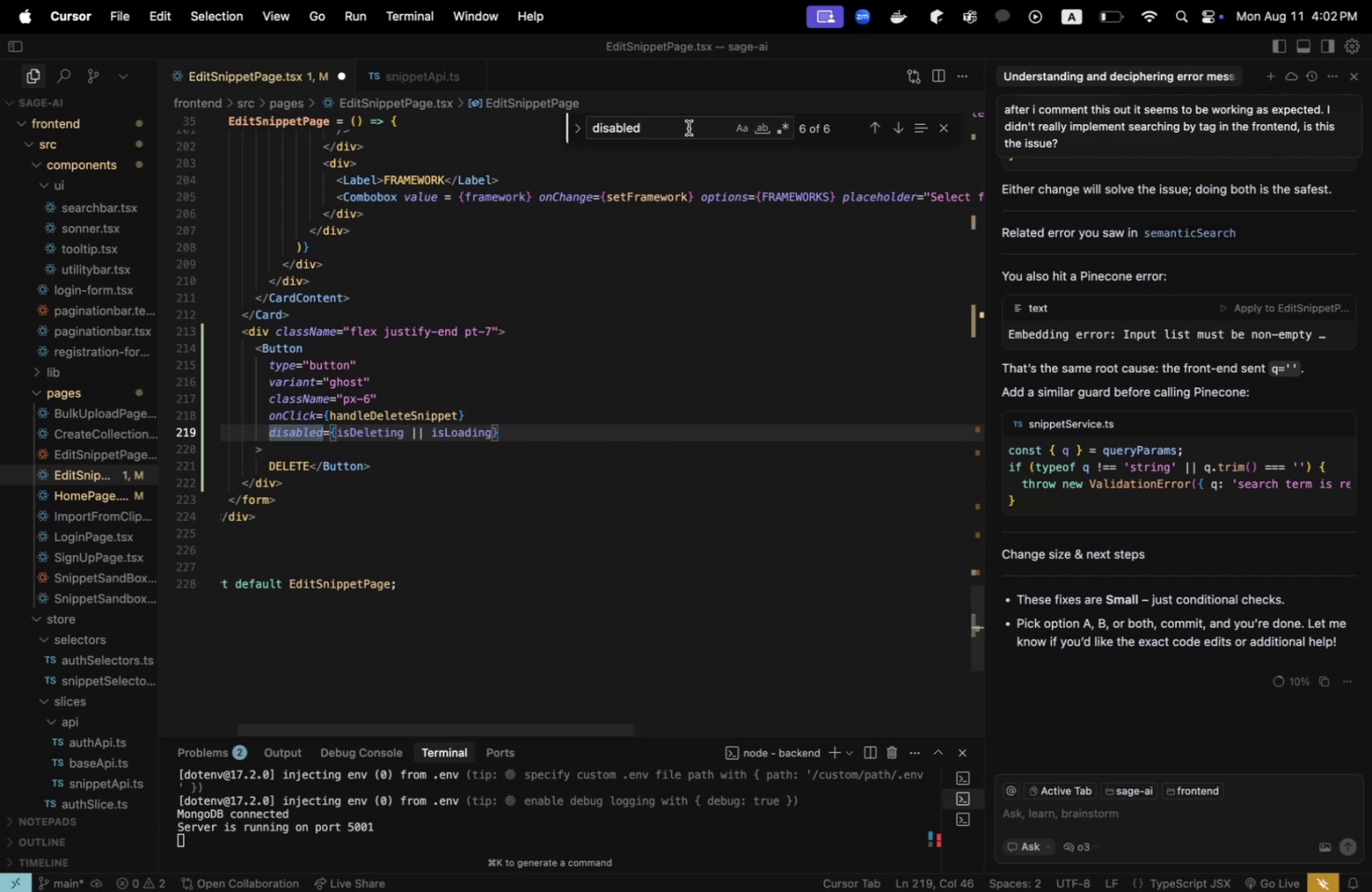 
key(Enter)
 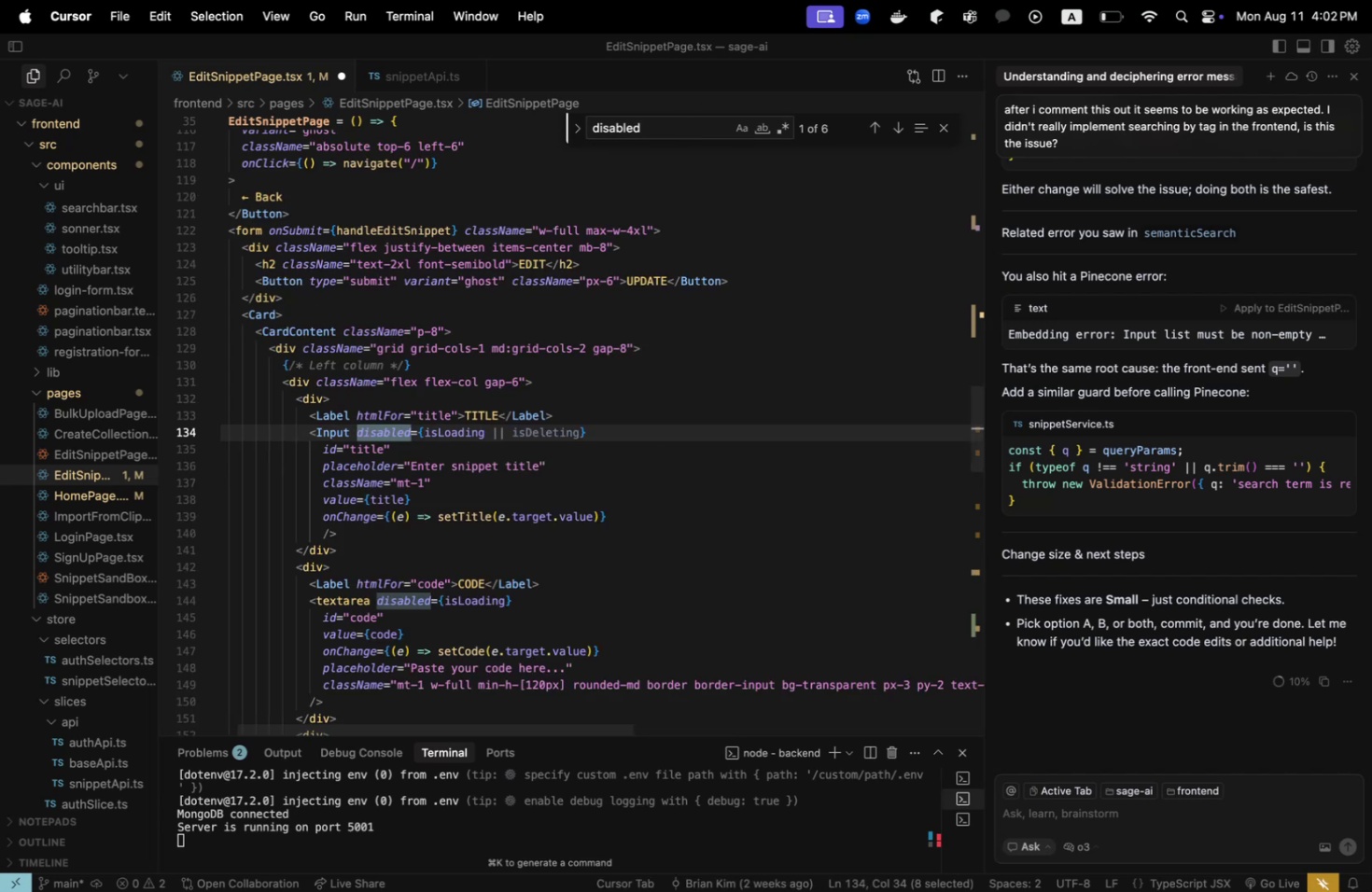 
key(Tab)
 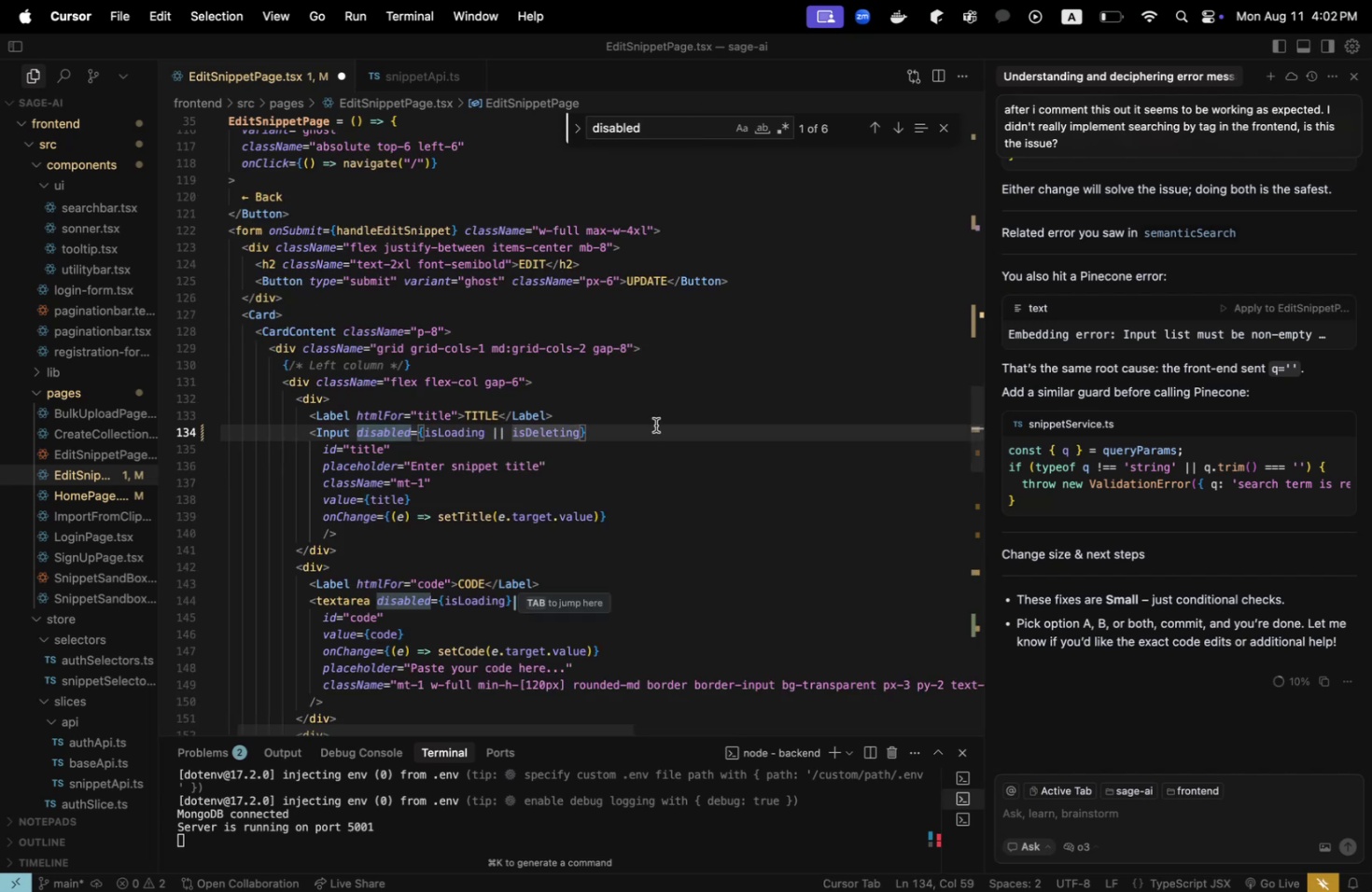 
key(Tab)
 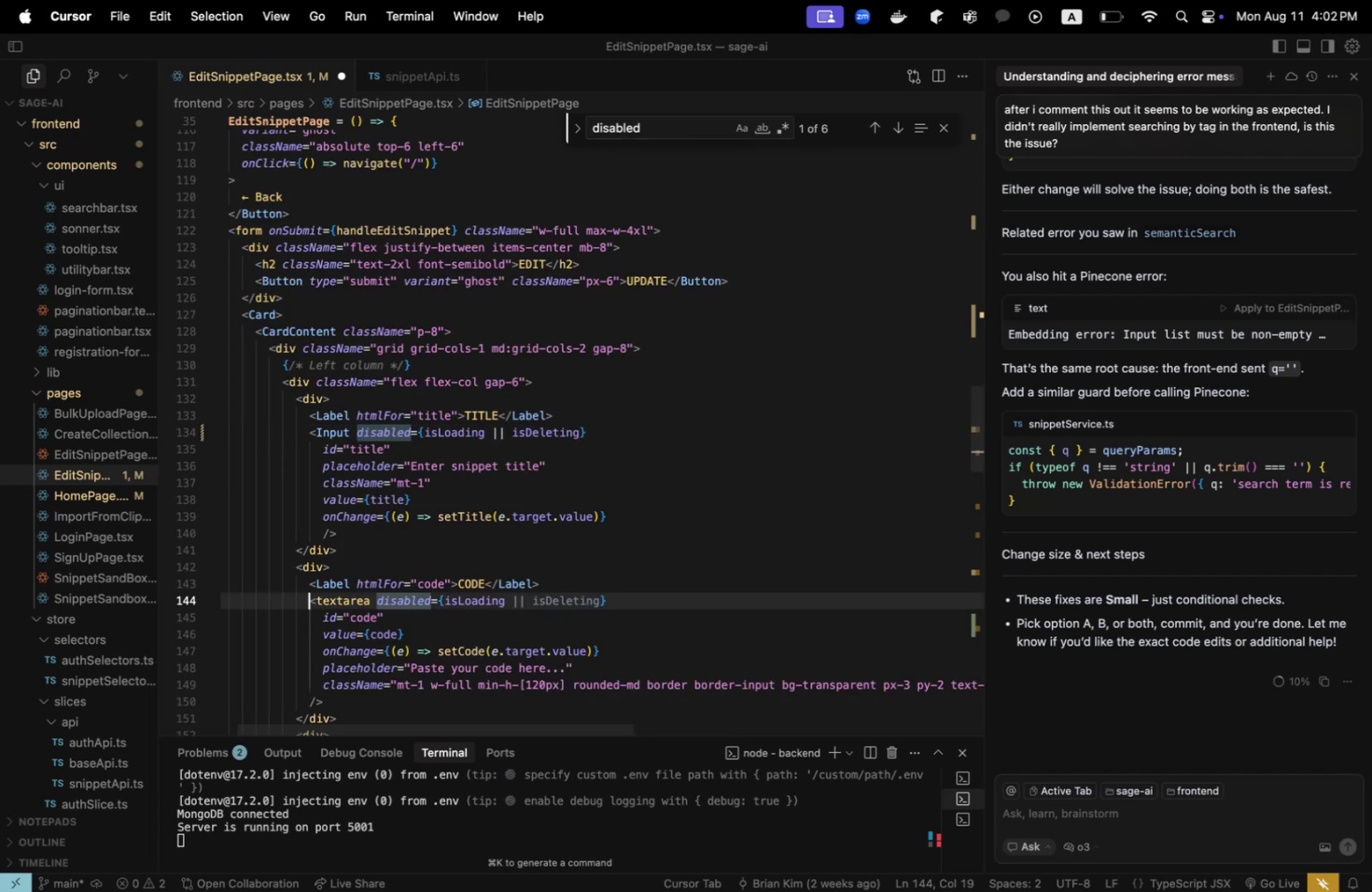 
key(Tab)
 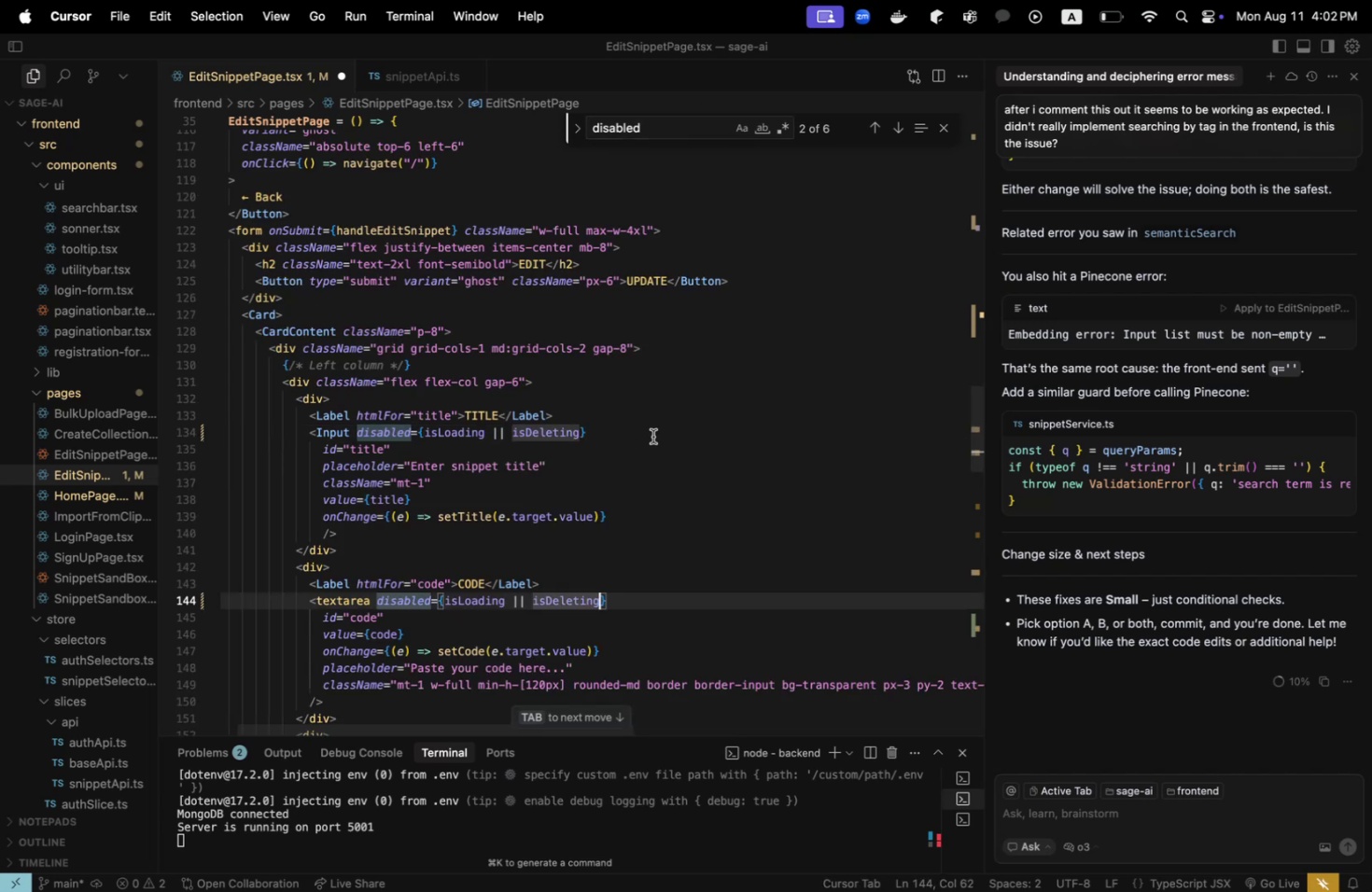 
key(Tab)
 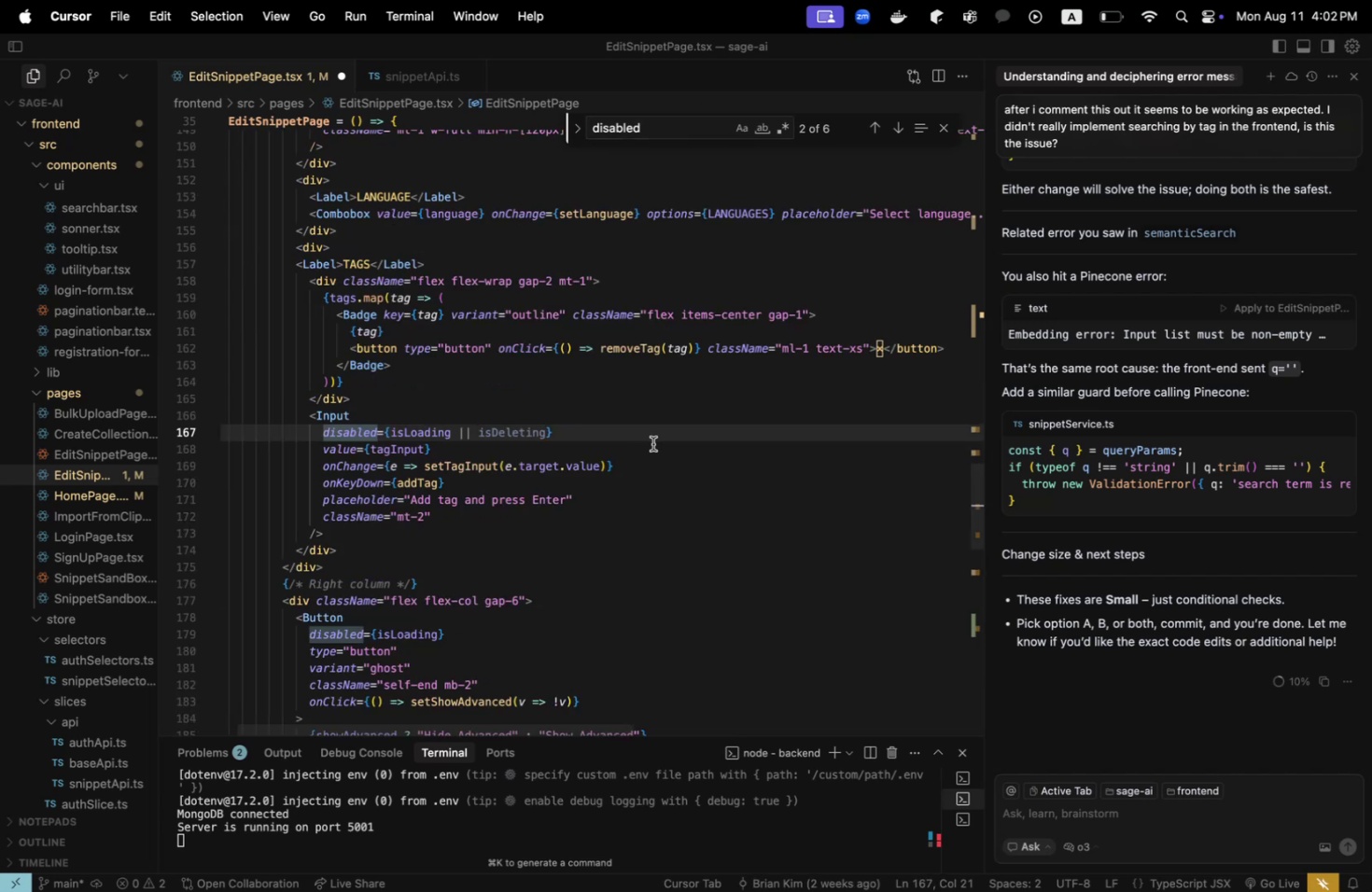 
key(Tab)
 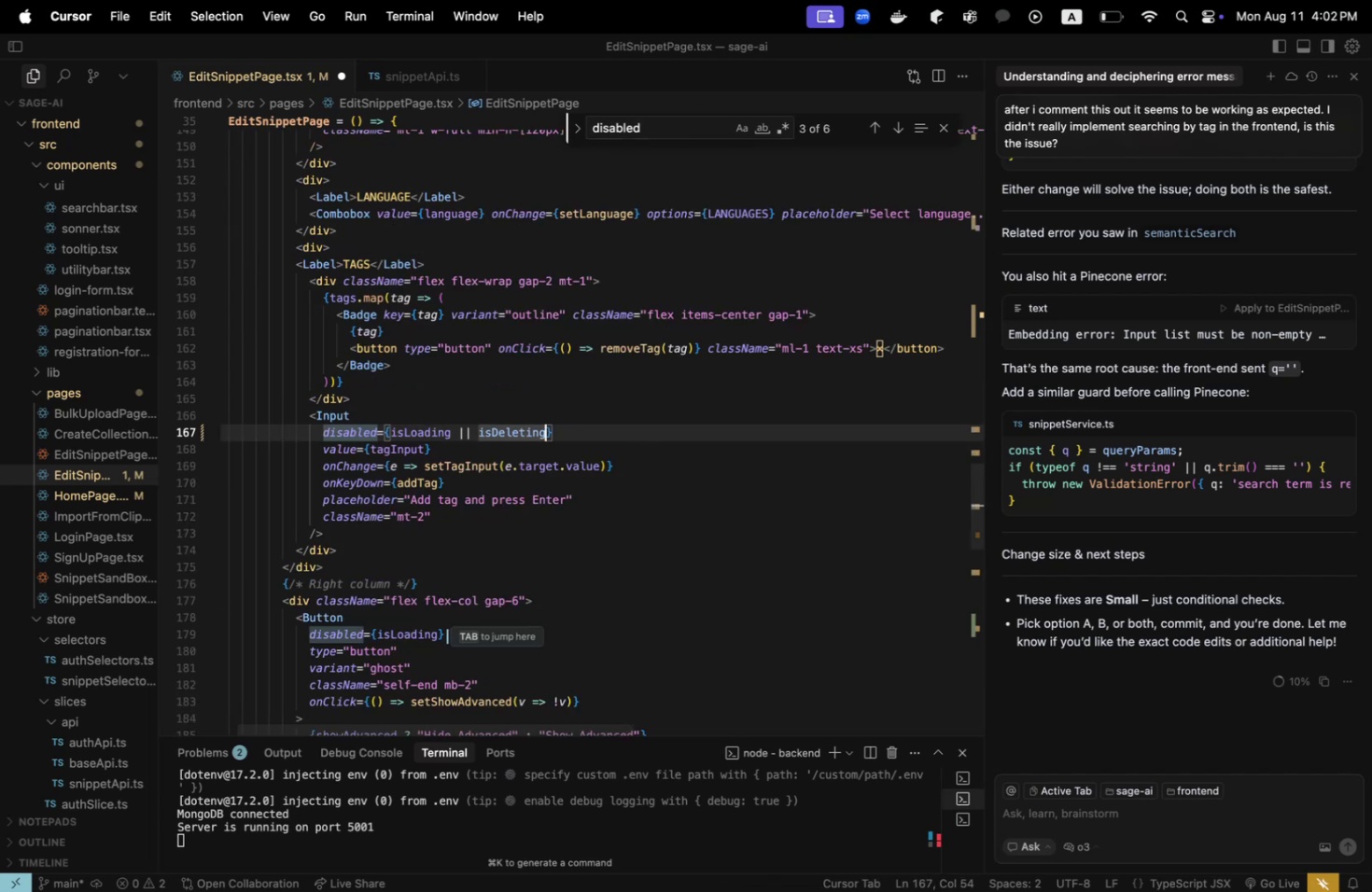 
key(Tab)
 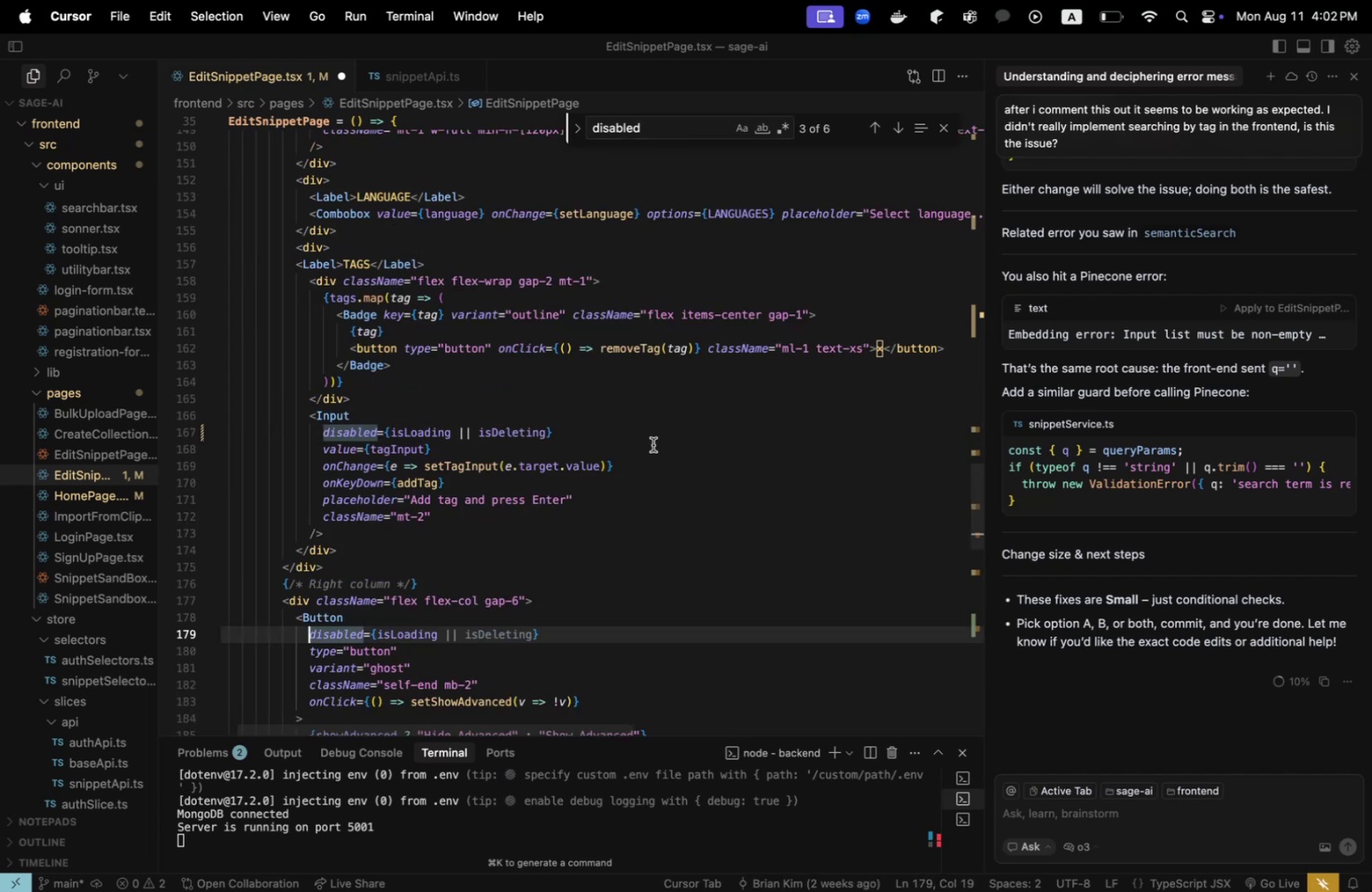 
key(Tab)
 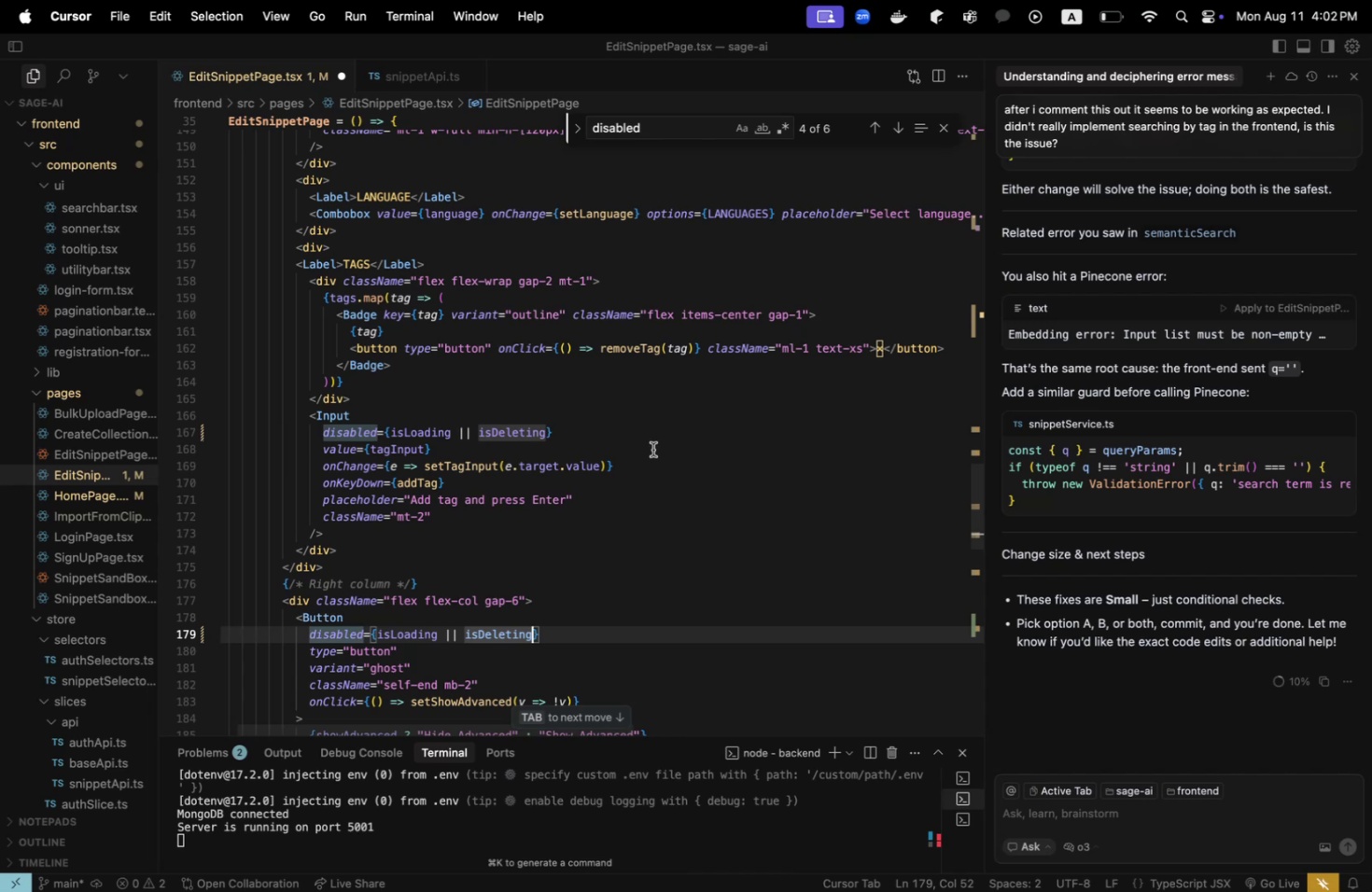 
key(Tab)
 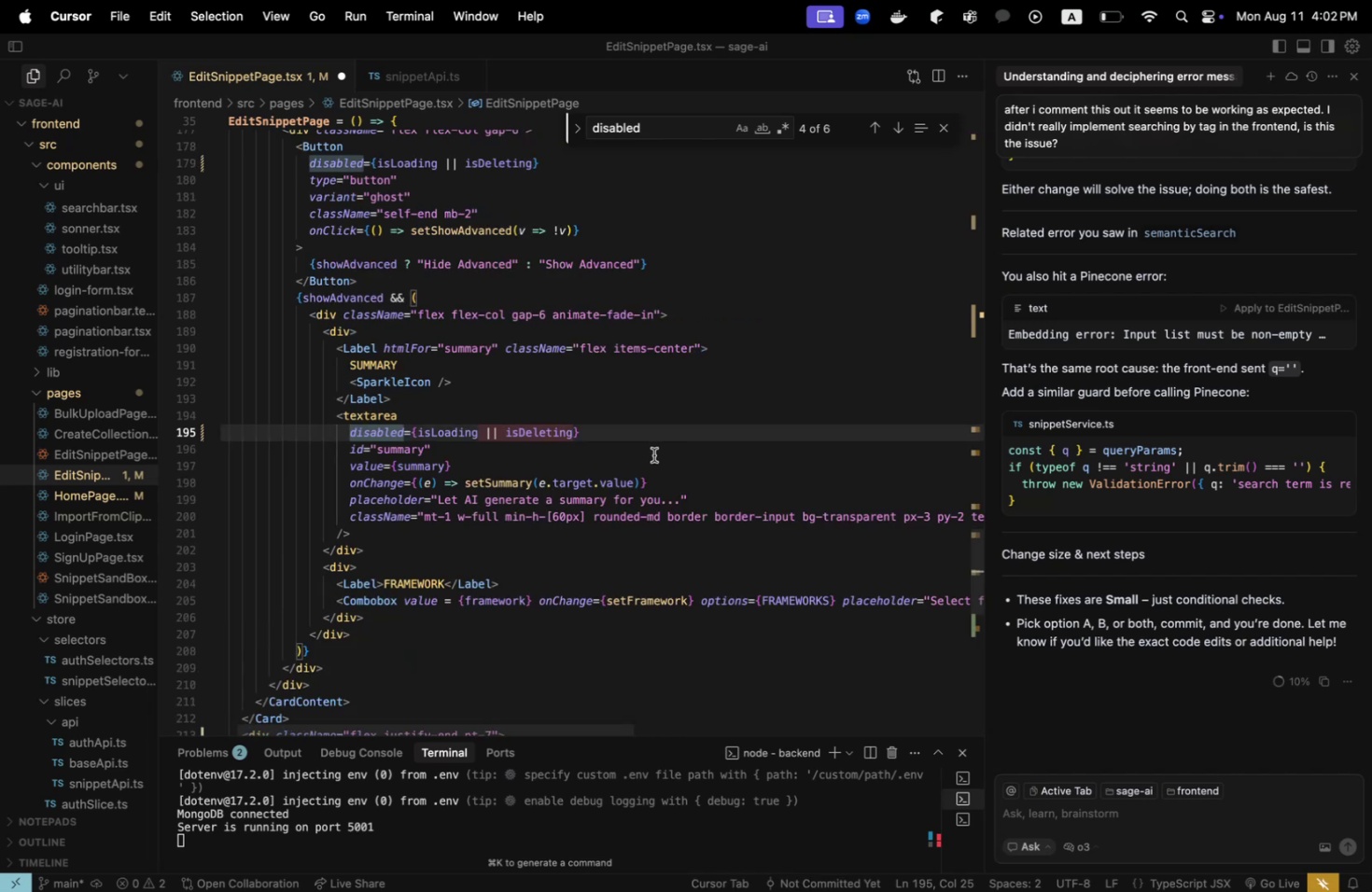 
key(Tab)
 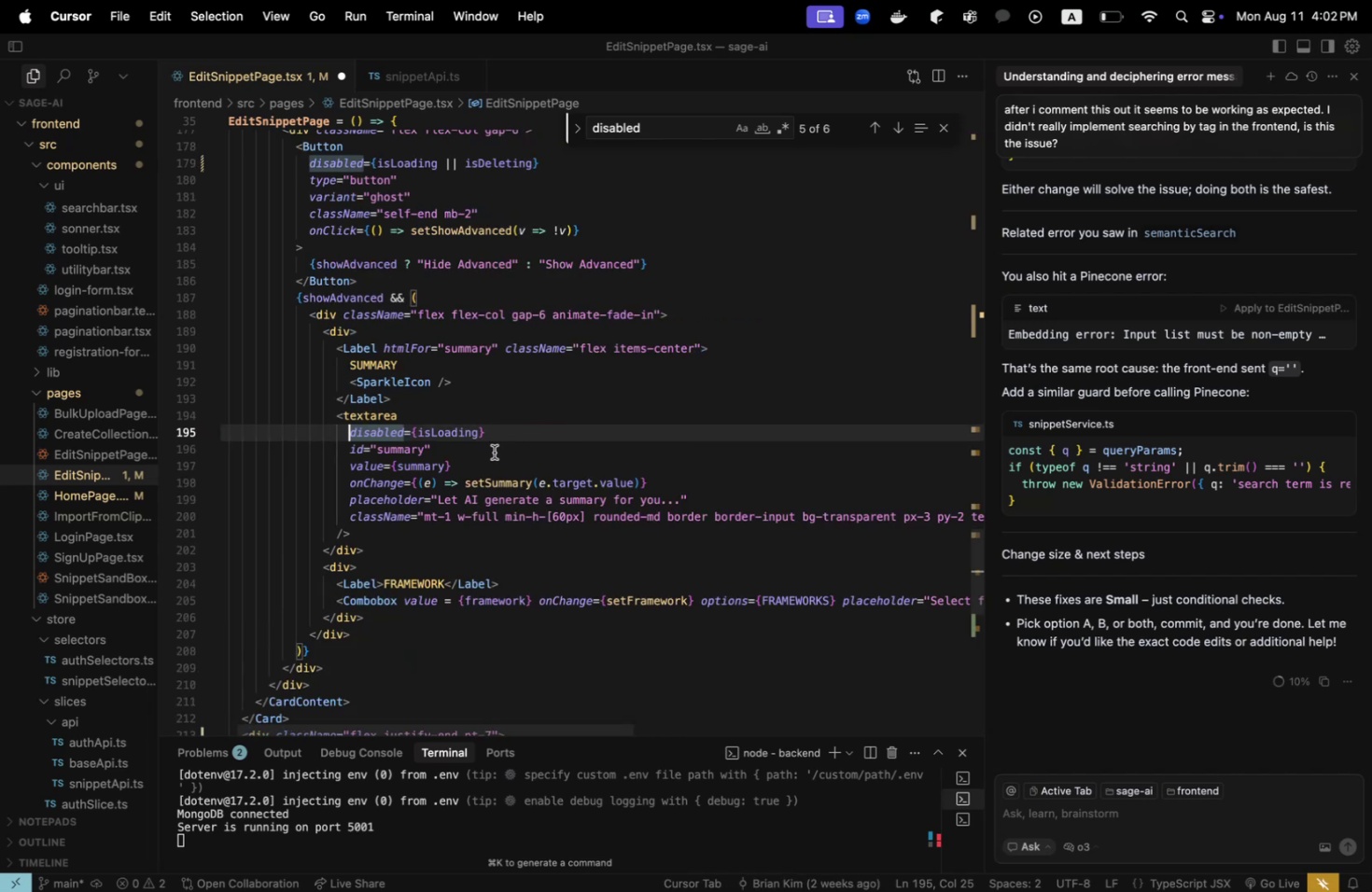 
wait(11.67)
 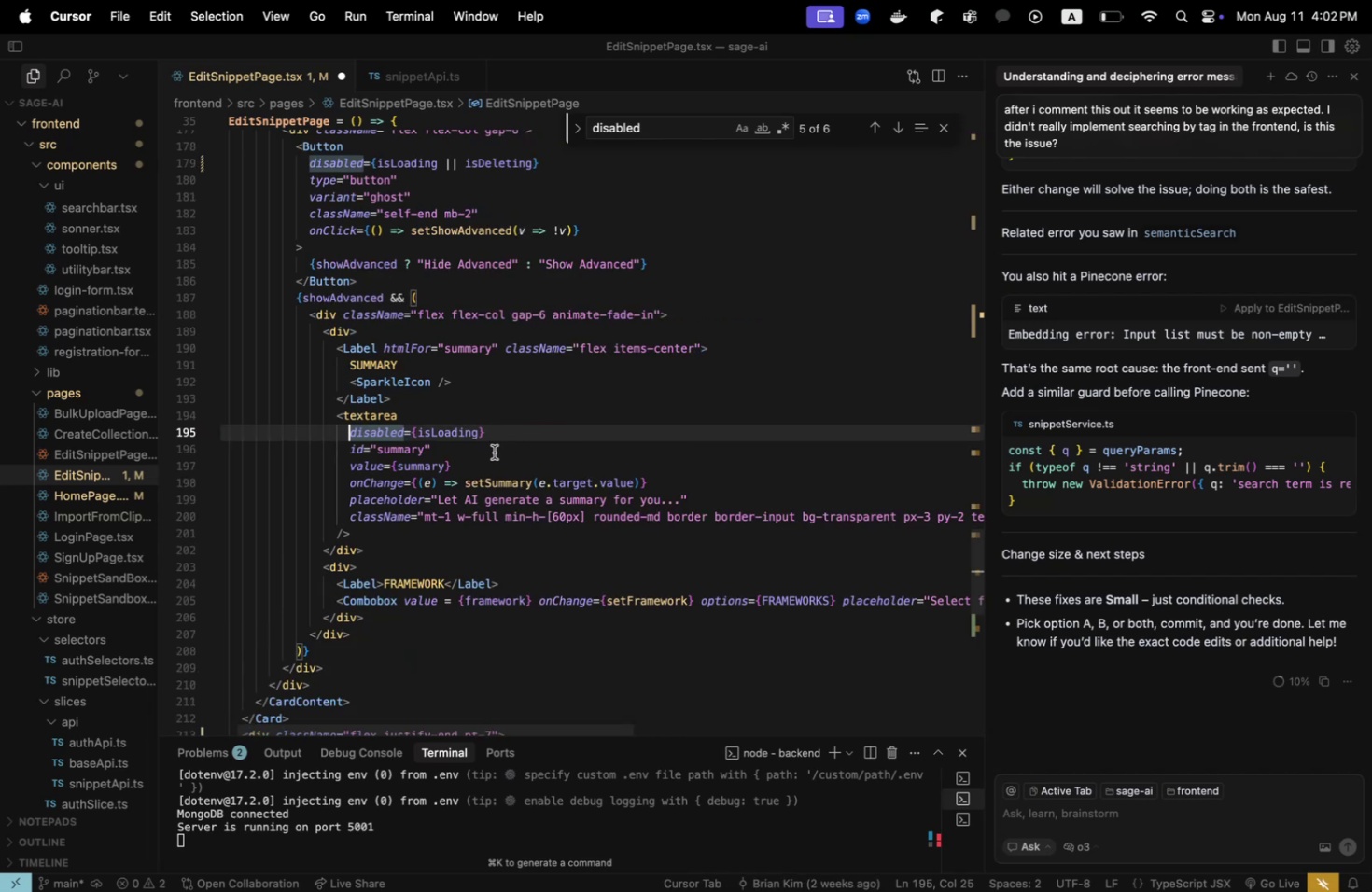 
left_click([480, 433])
 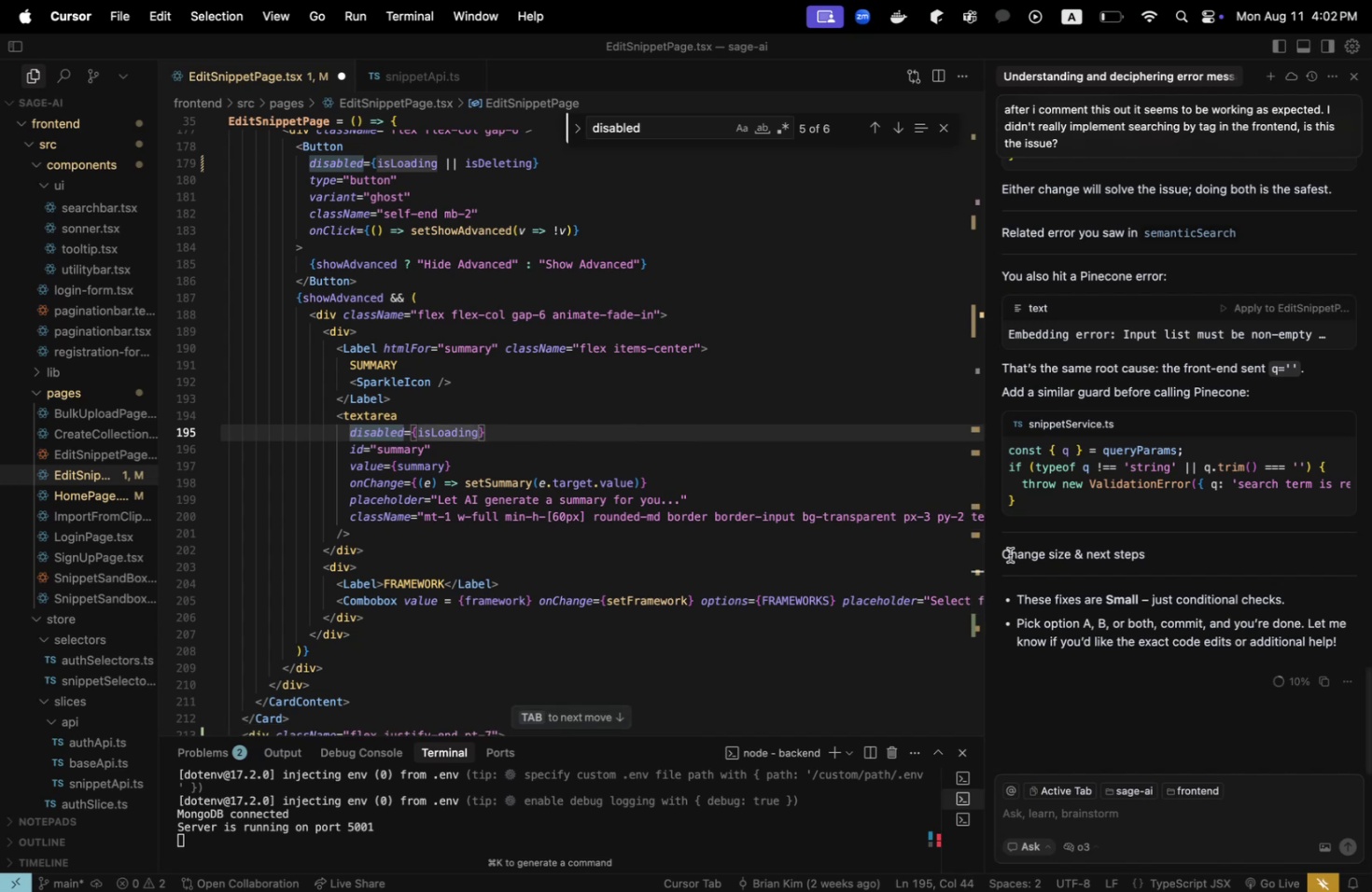 
type( || id)
key(Backspace)
type(sDeletingh)
key(Backspace)
 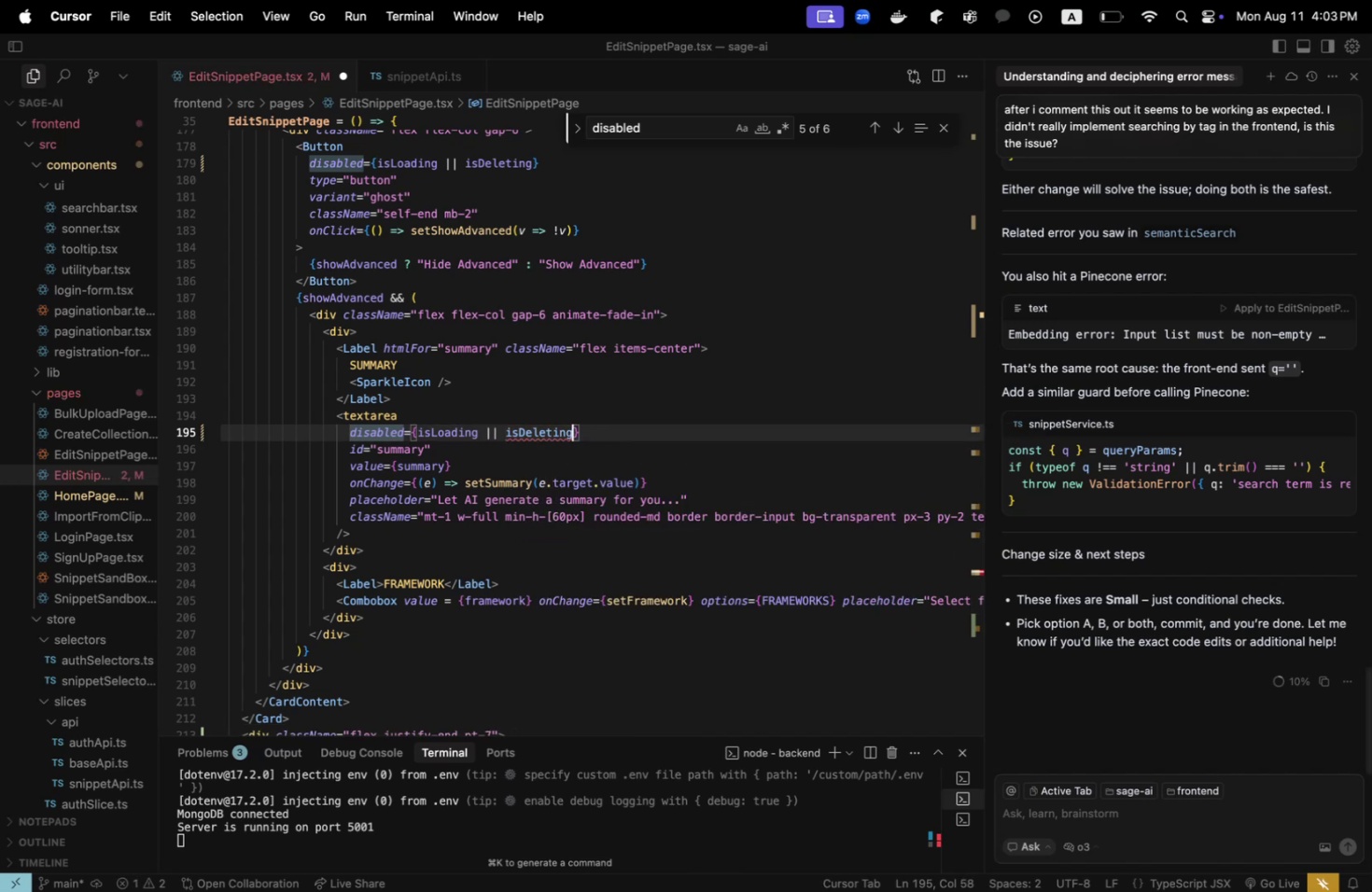 
key(Meta+CommandLeft)
 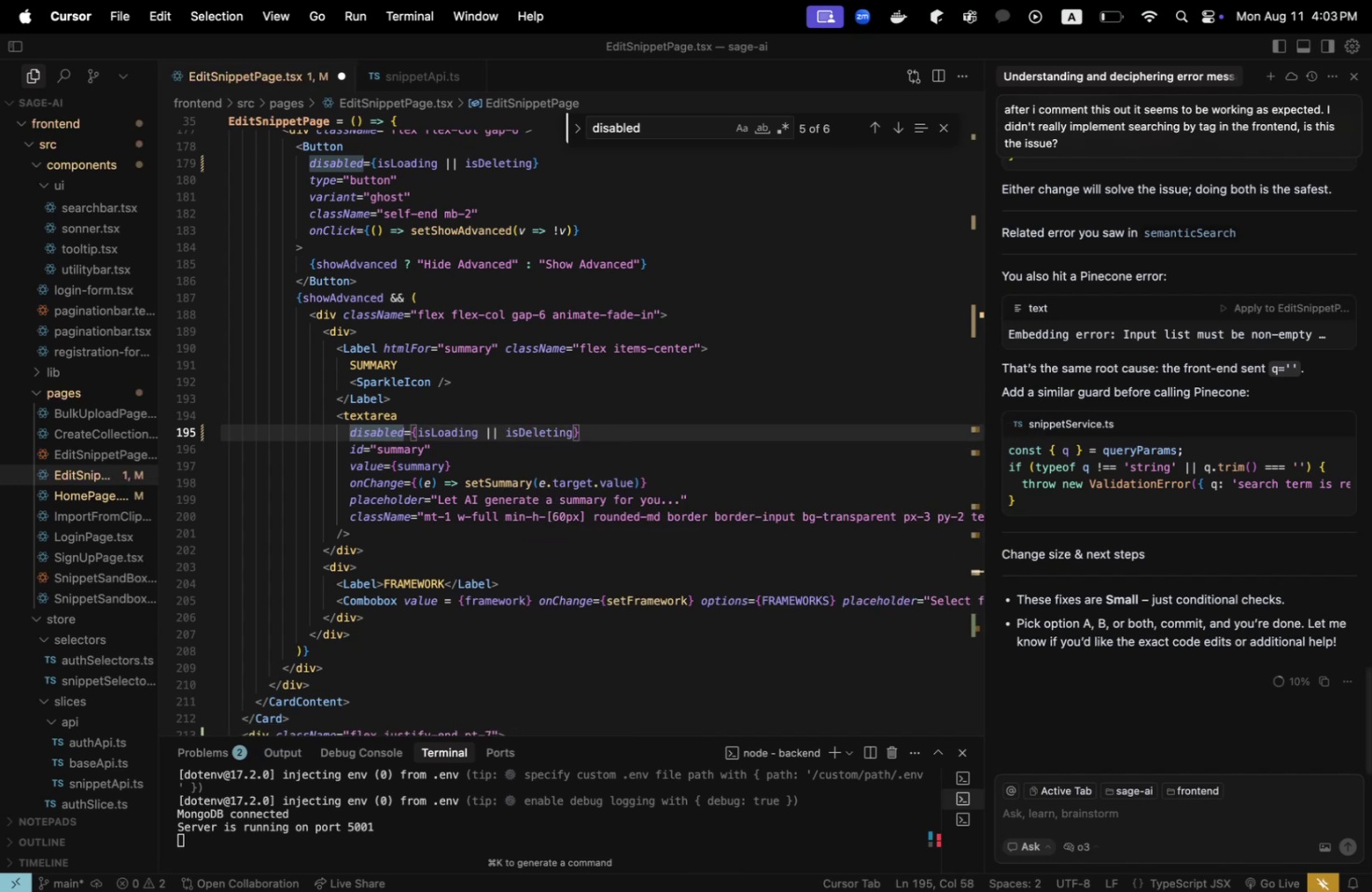 
key(Meta+S)
 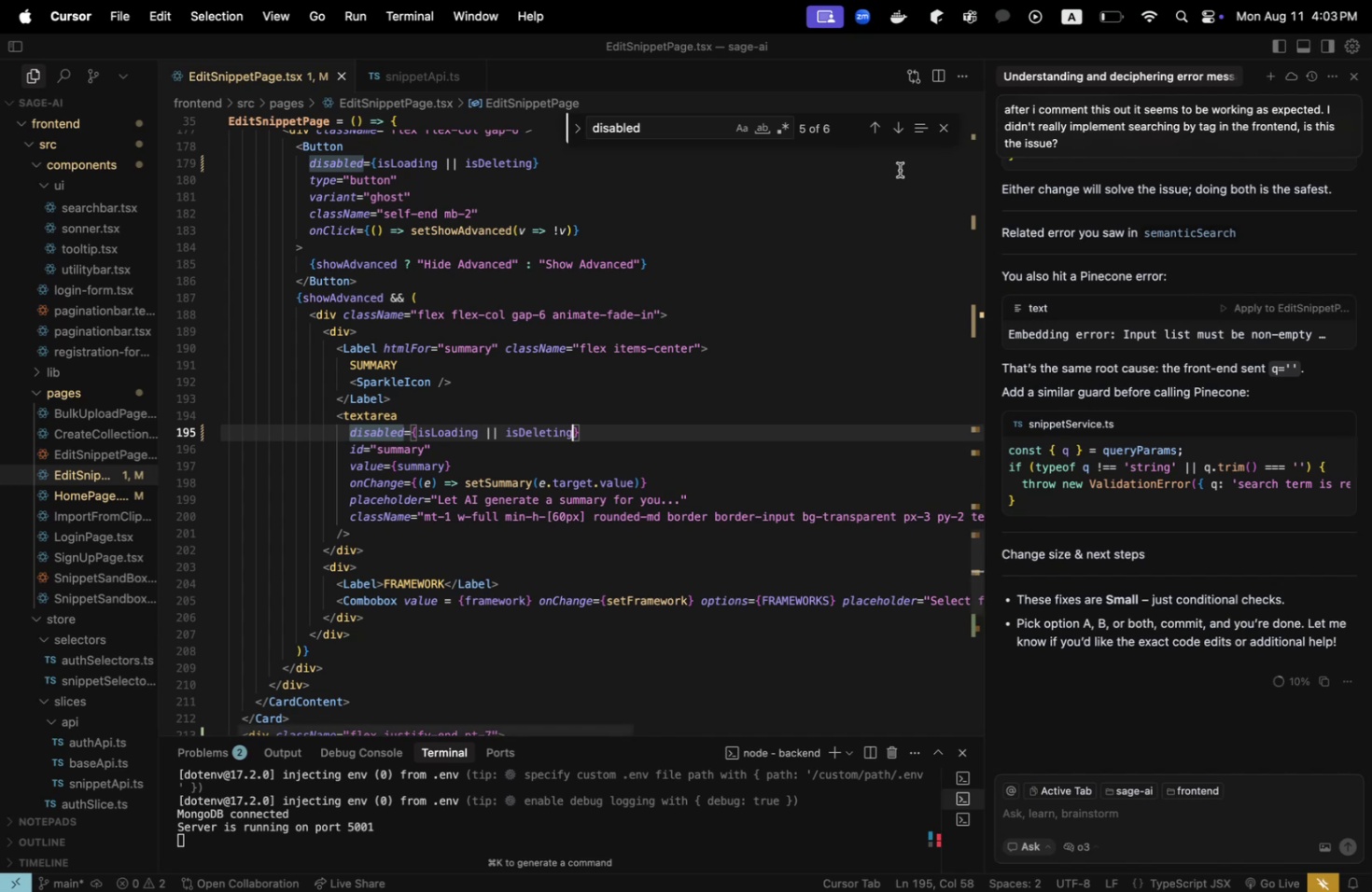 
left_click([897, 133])
 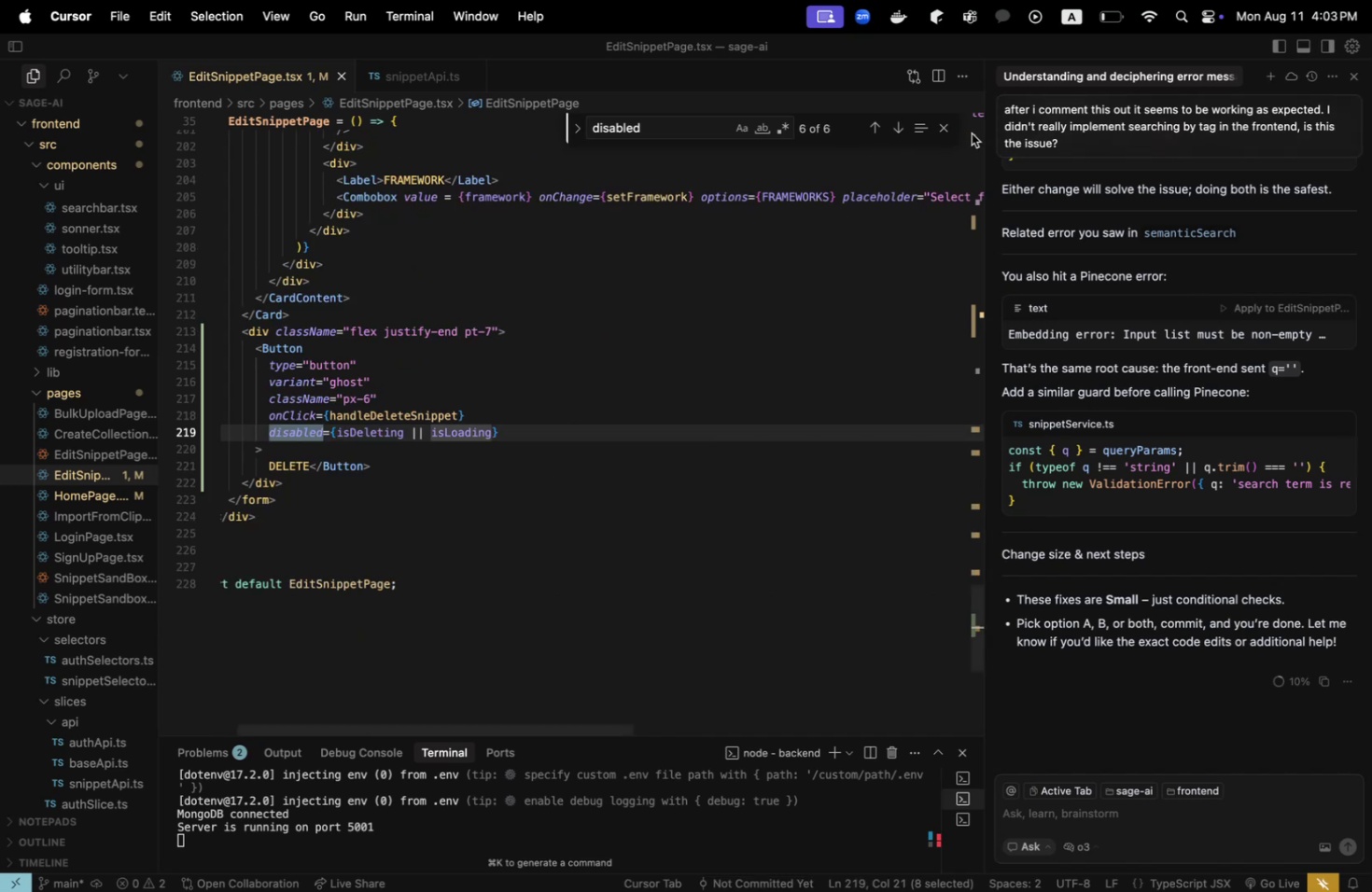 
left_click([948, 127])
 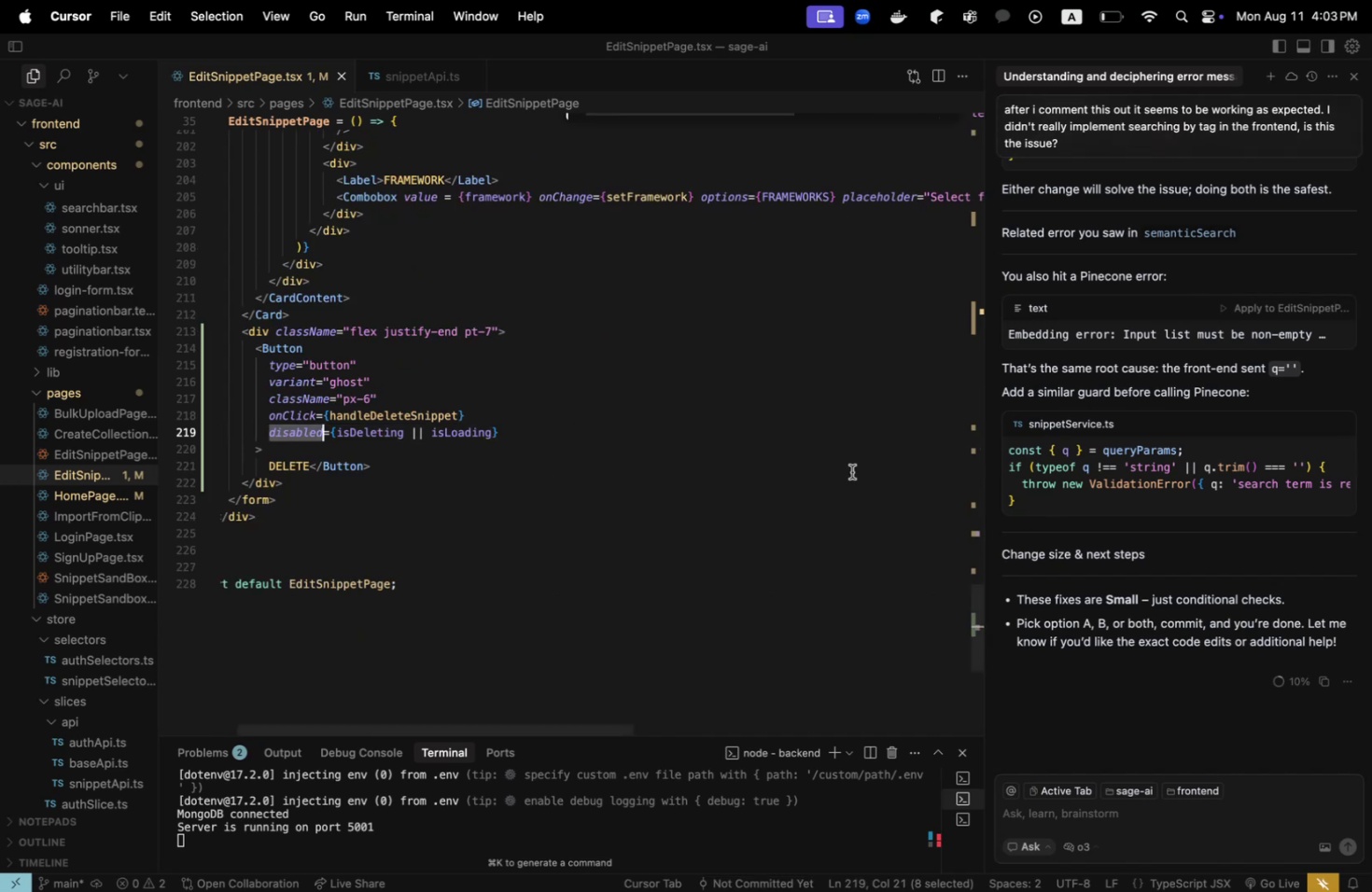 
scroll: coordinate [750, 653], scroll_direction: up, amount: 109.0
 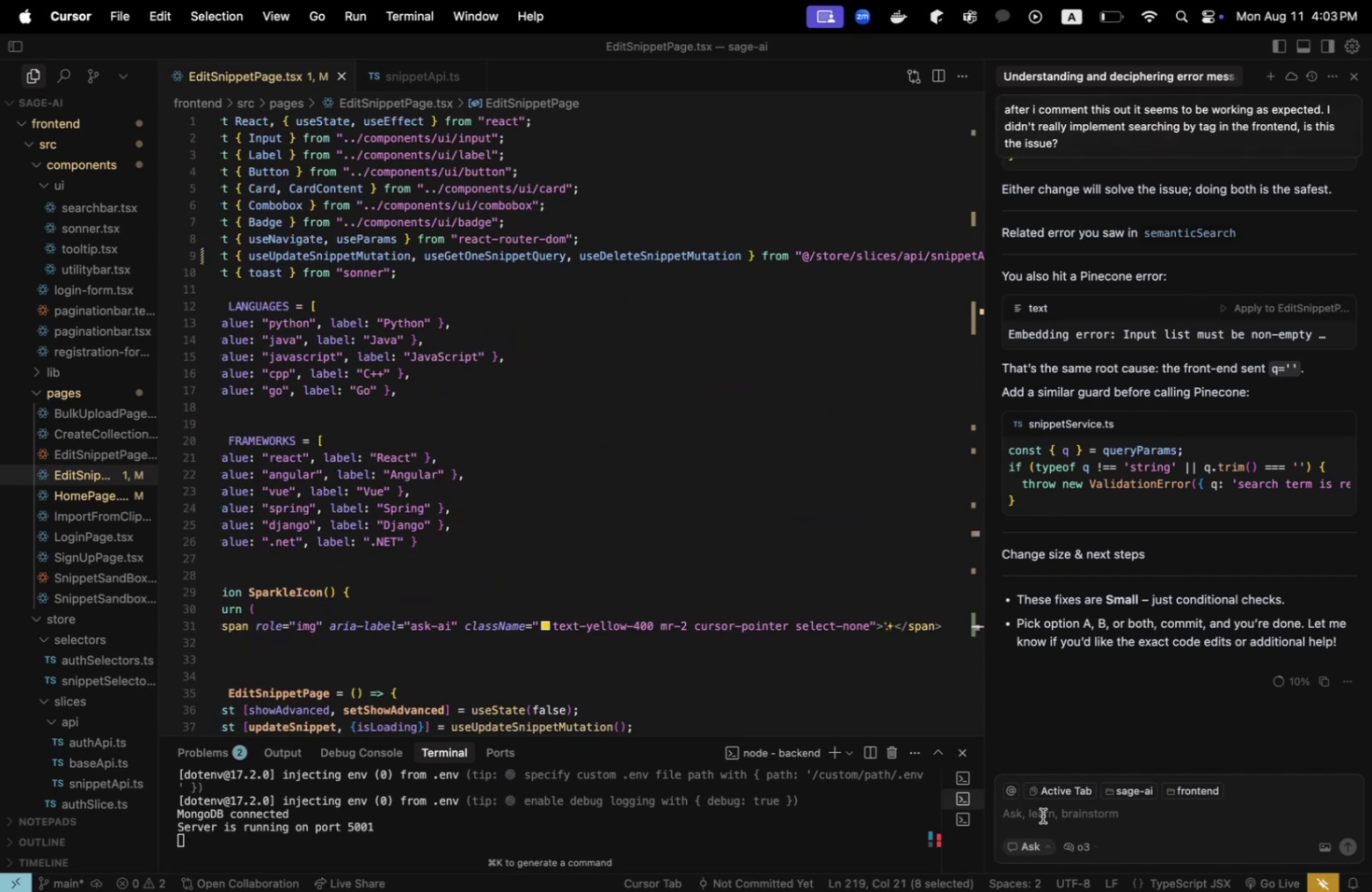 
left_click([1042, 815])
 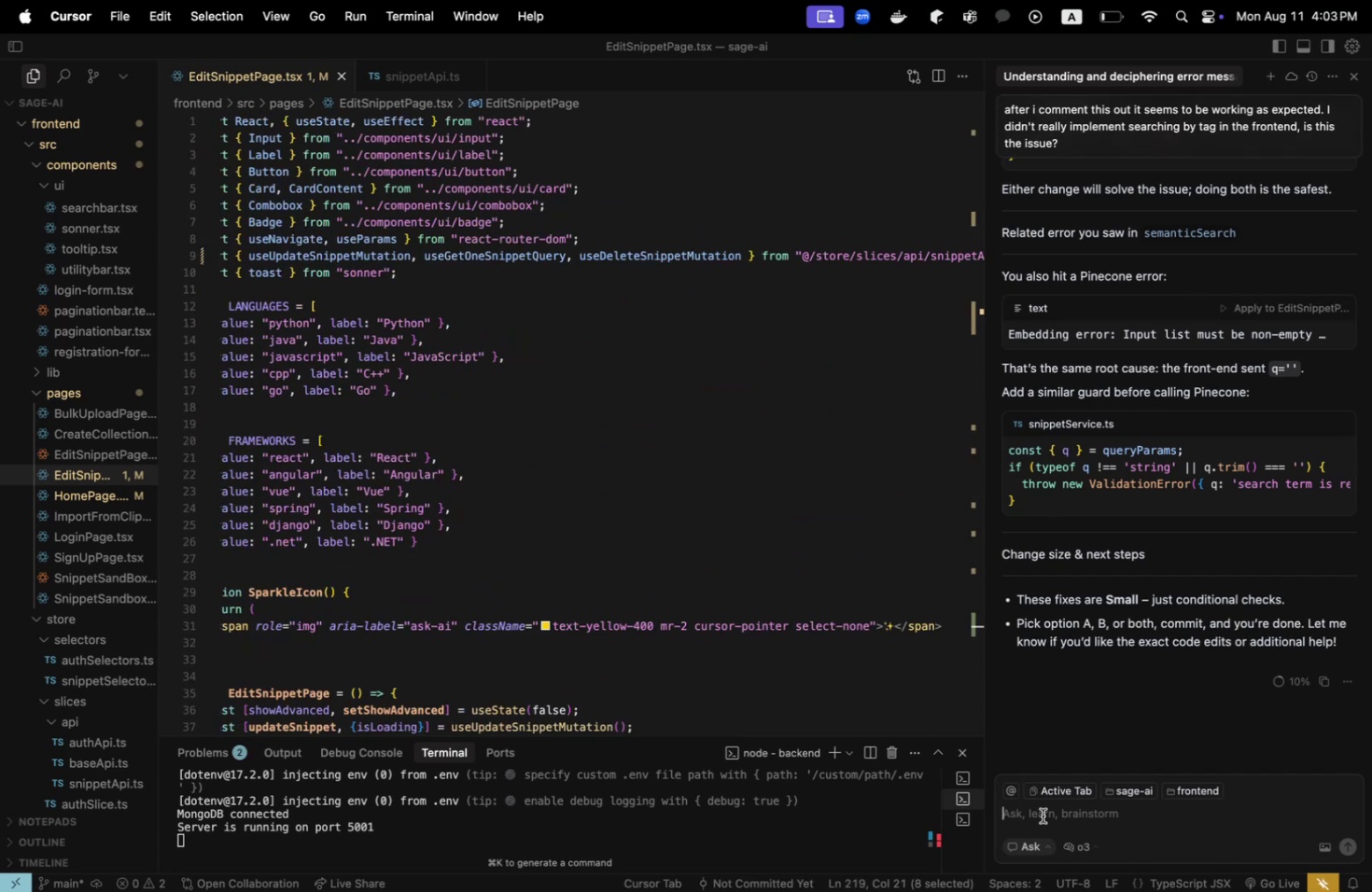 
type(Take a Take a look at the delete functinoality i just implemented, is it handled correctly? )
 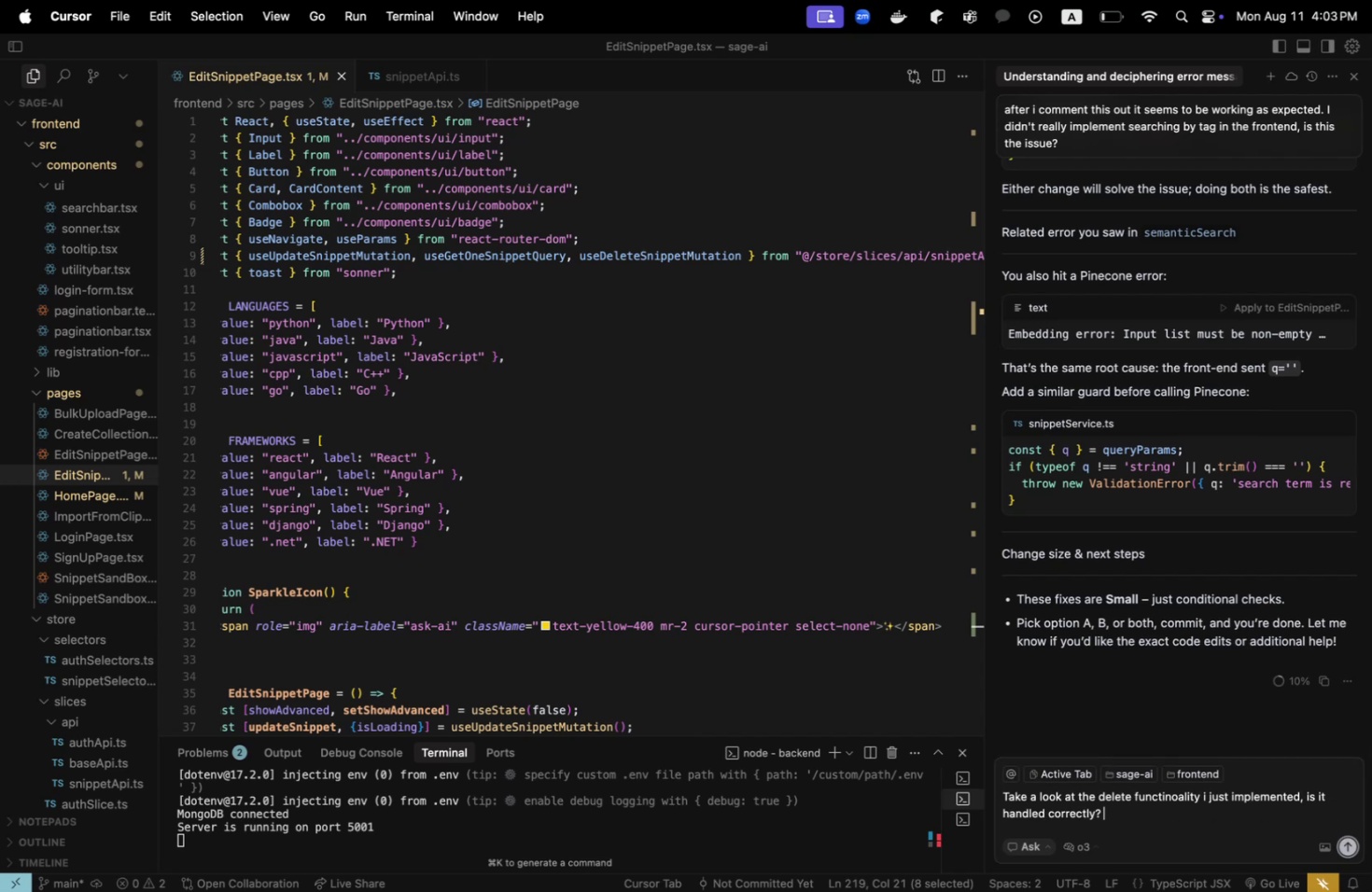 
hold_key(key=Backspace, duration=1.22)
 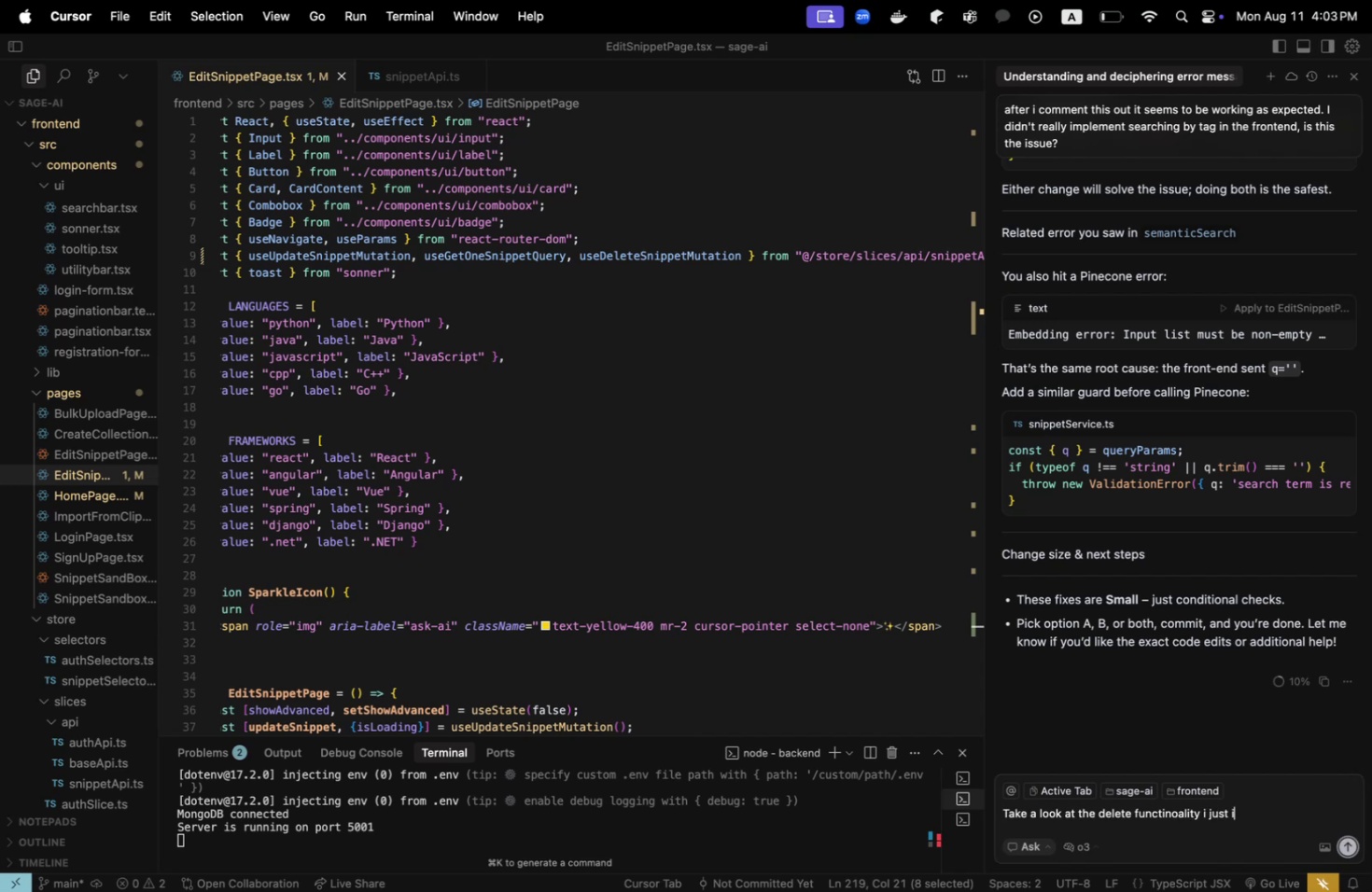 
key(Enter)
 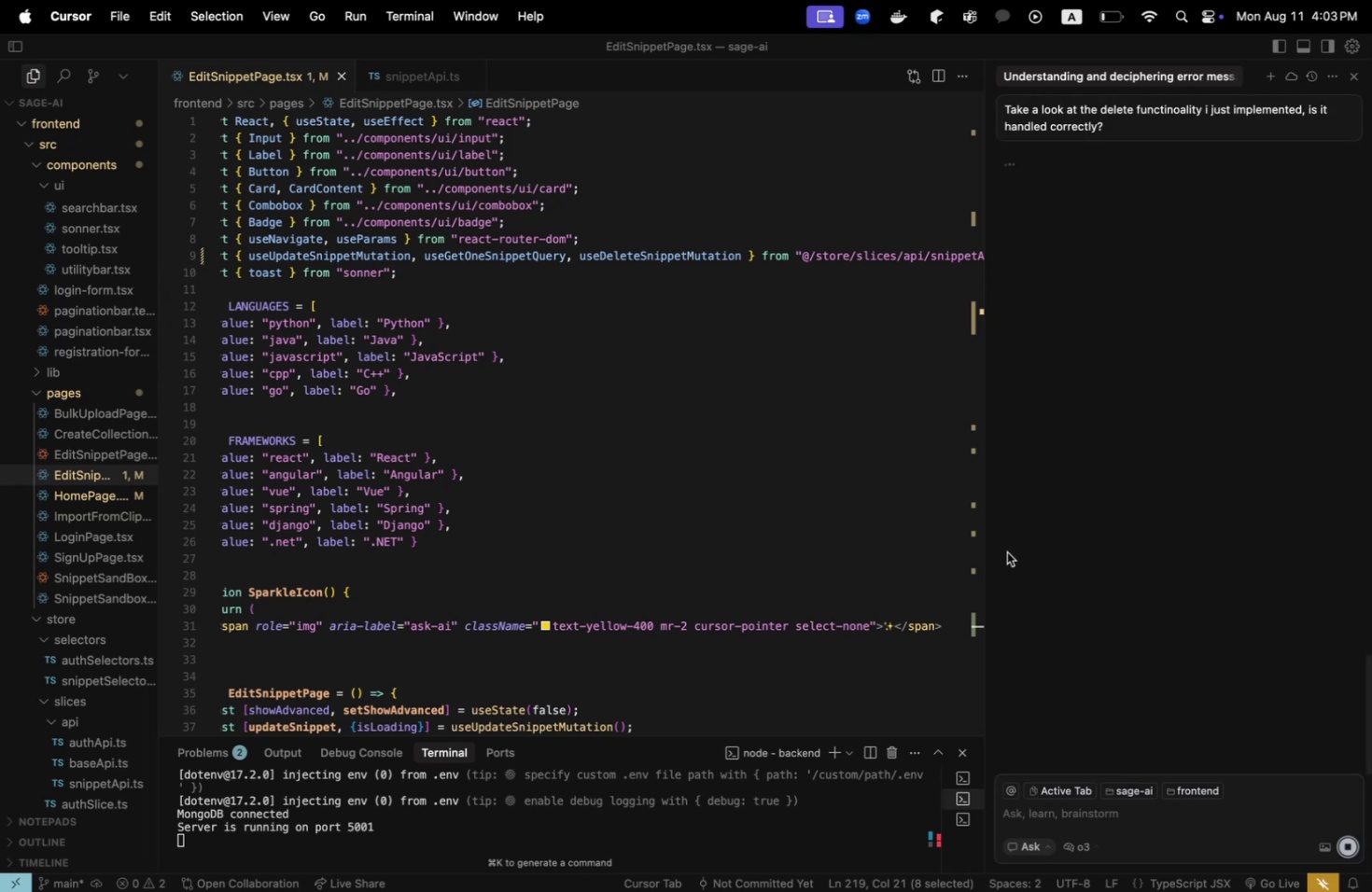 
key(Meta+CommandLeft)
 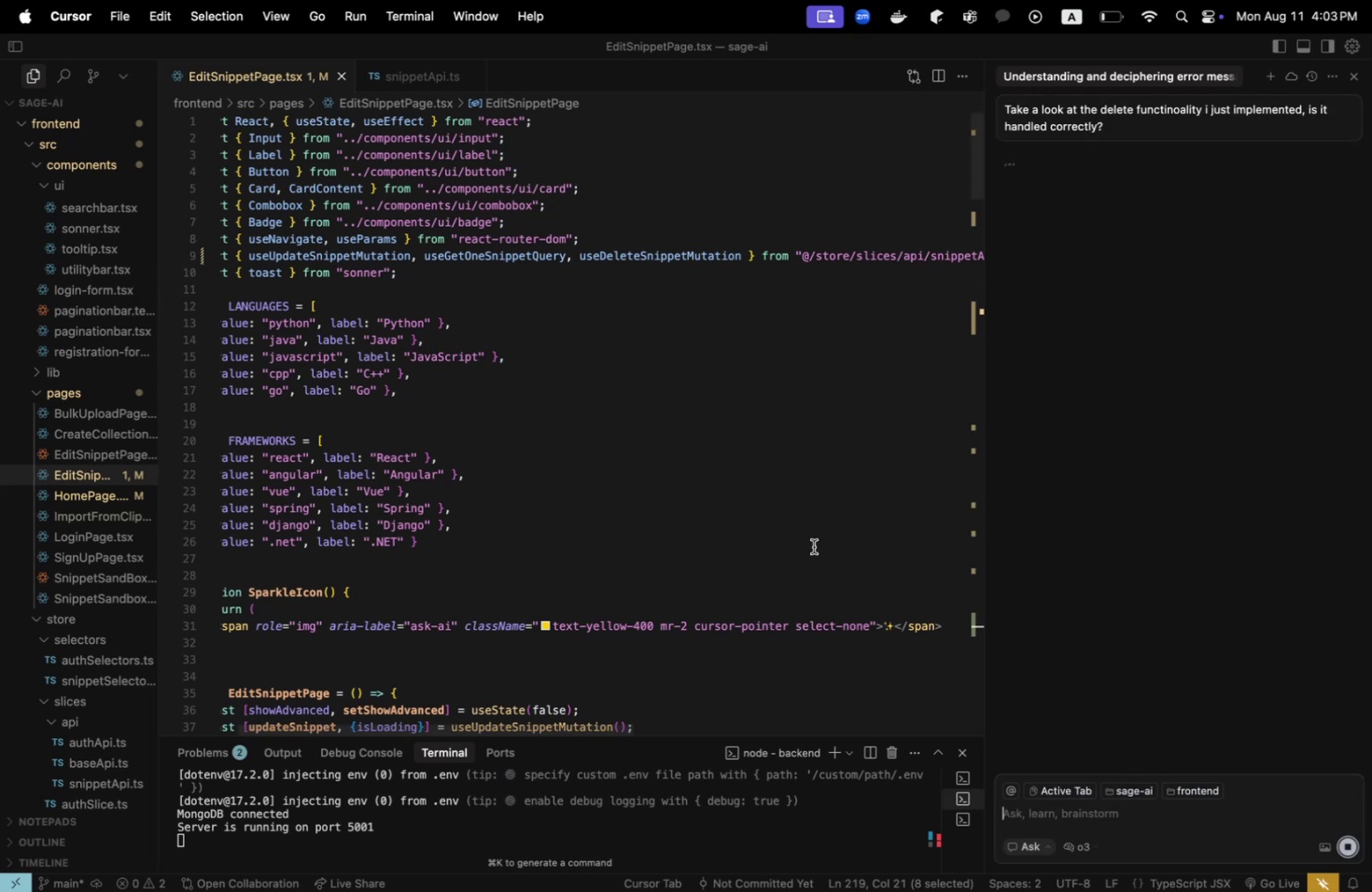 
key(Meta+Tab)
 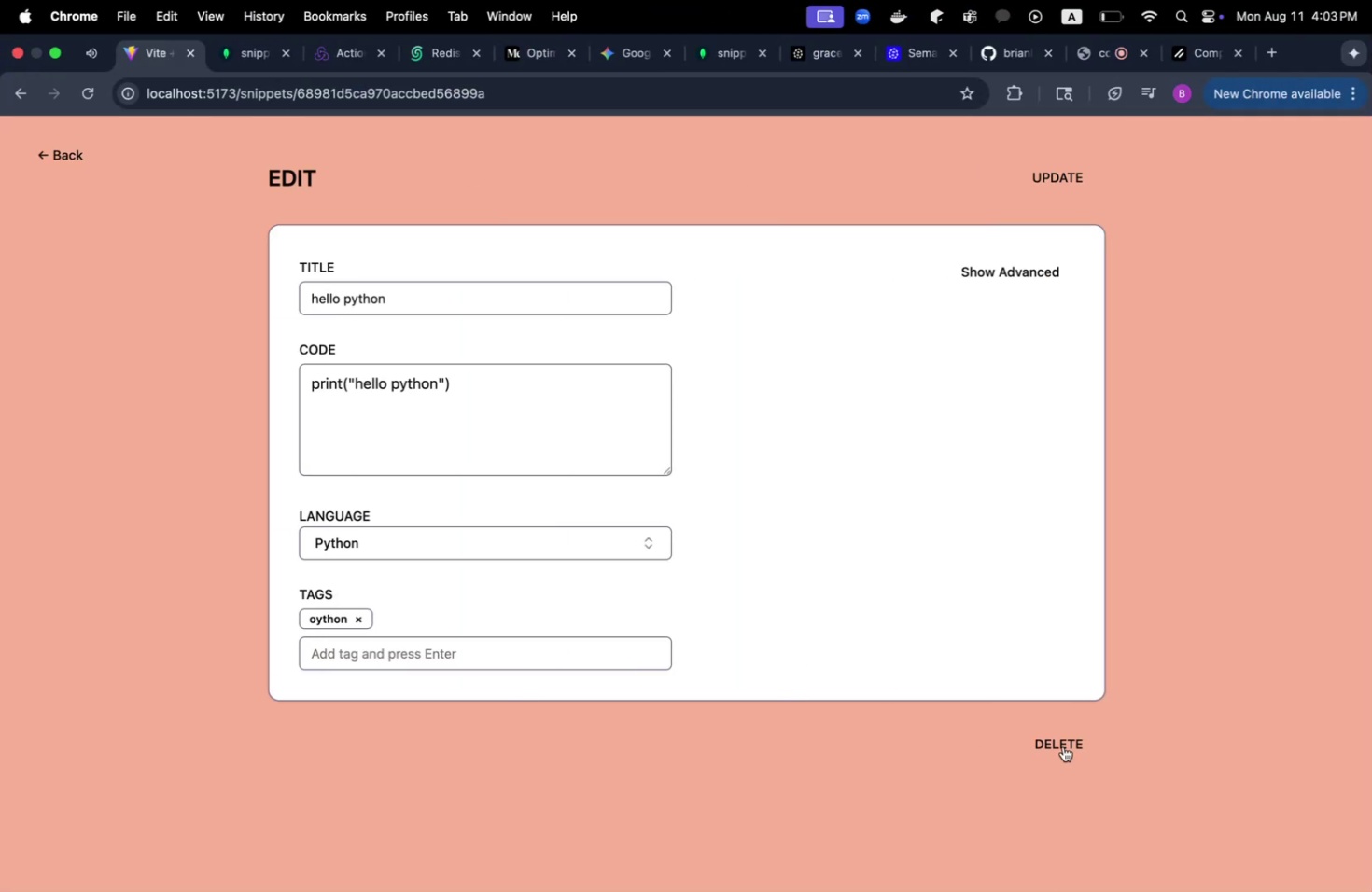 
left_click([1092, 745])
 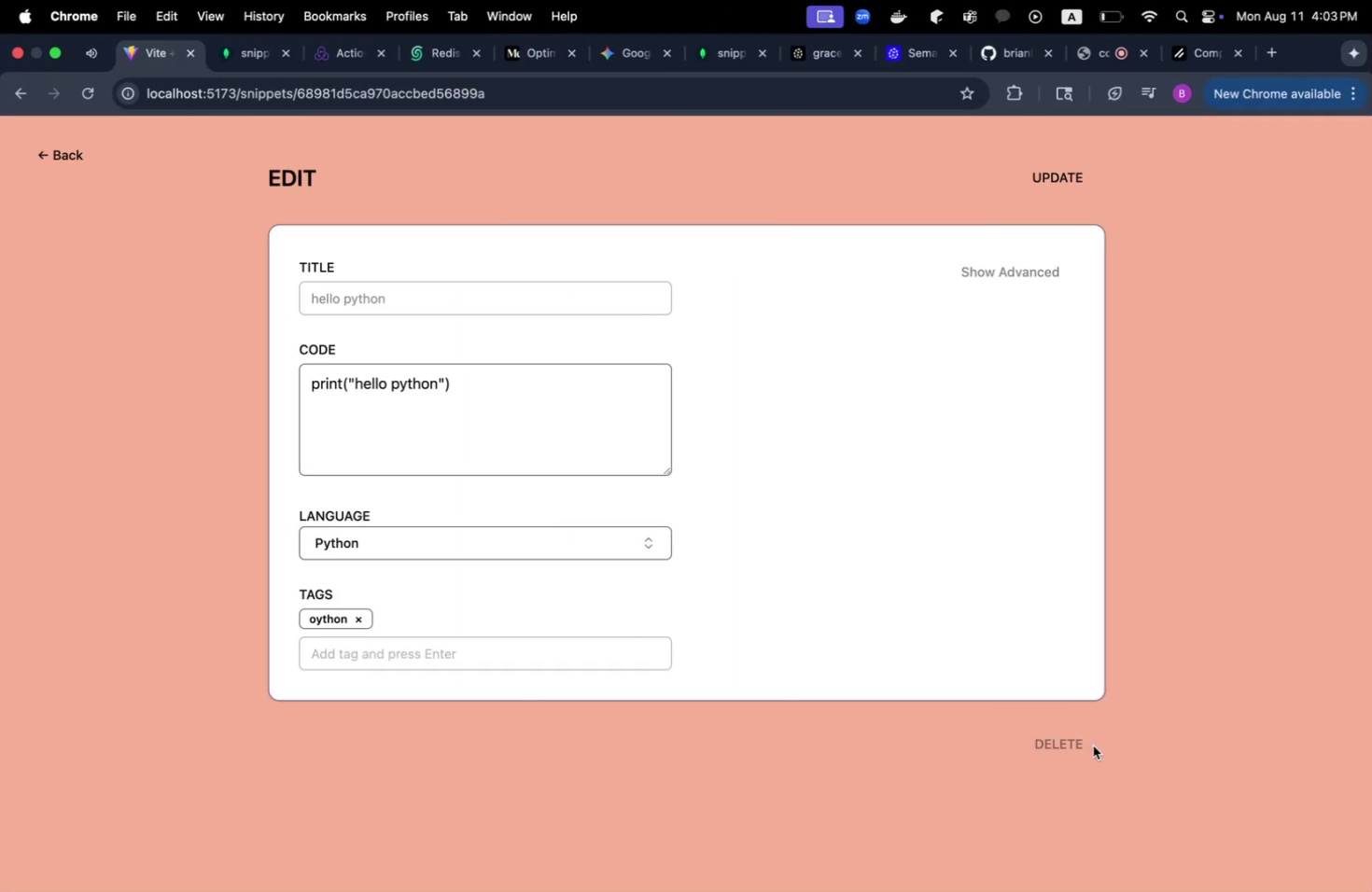 
mouse_move([1040, 712])
 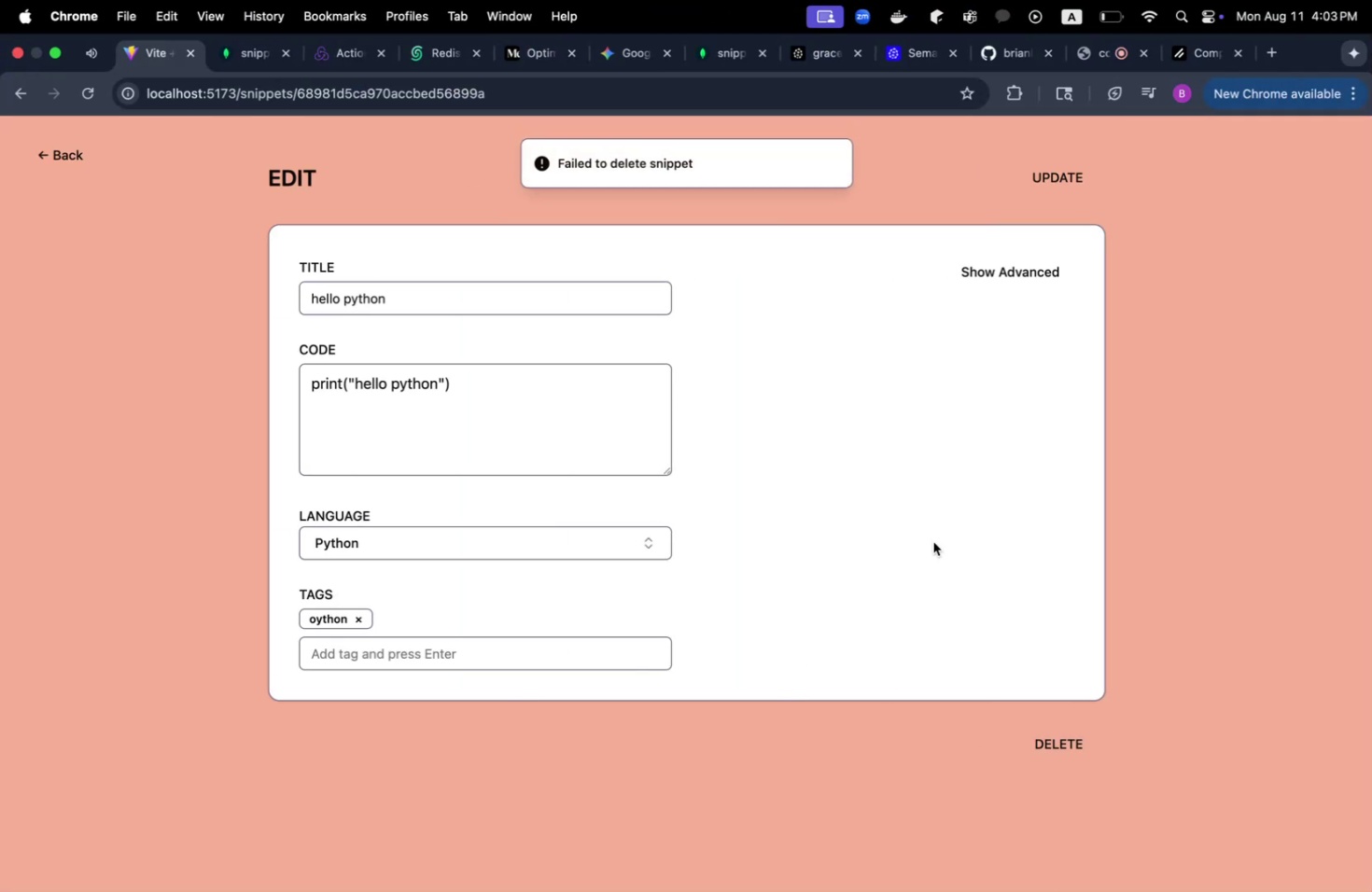 
key(Meta+CommandLeft)
 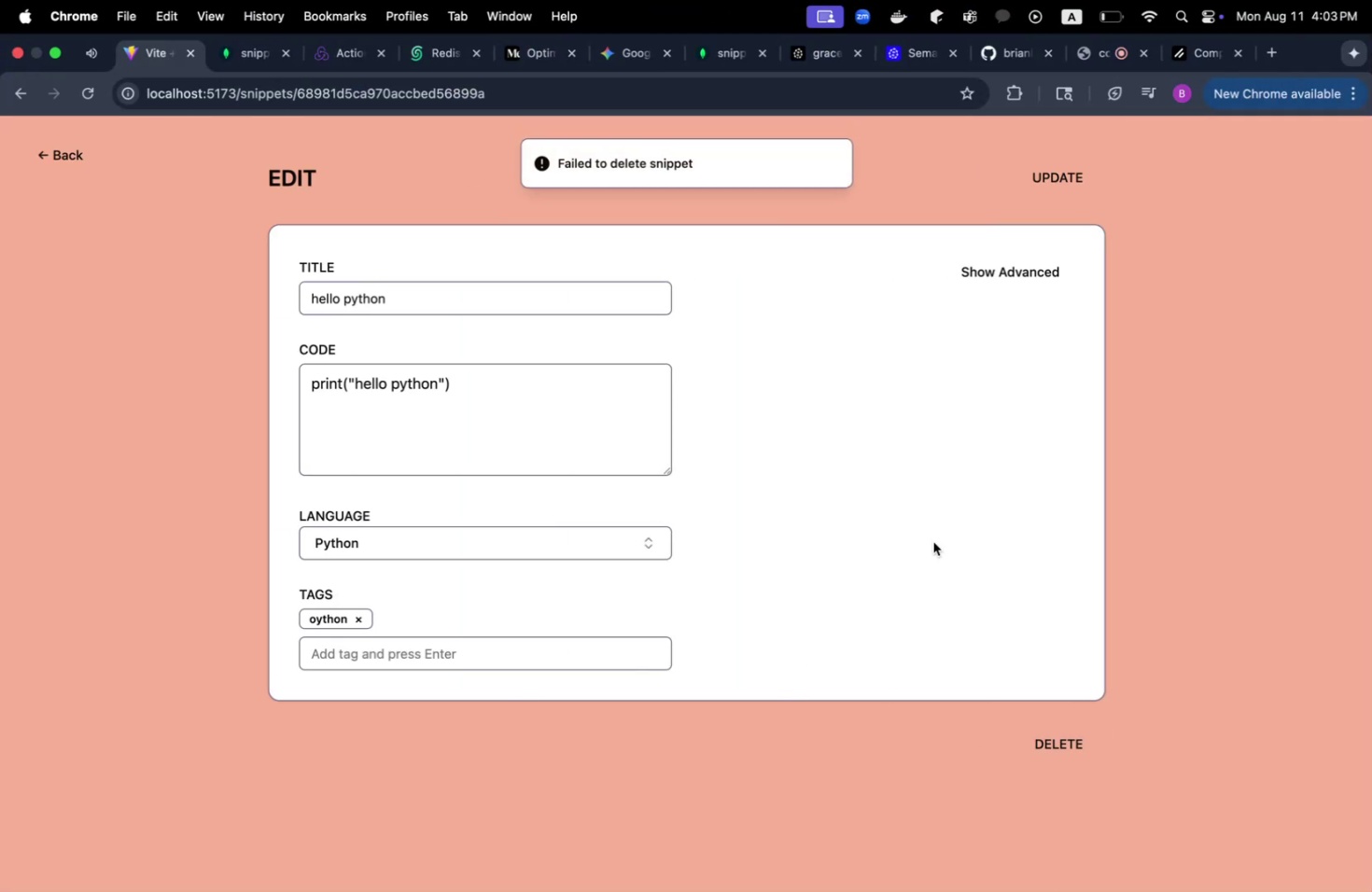 
key(Alt+Meta+OptionLeft)
 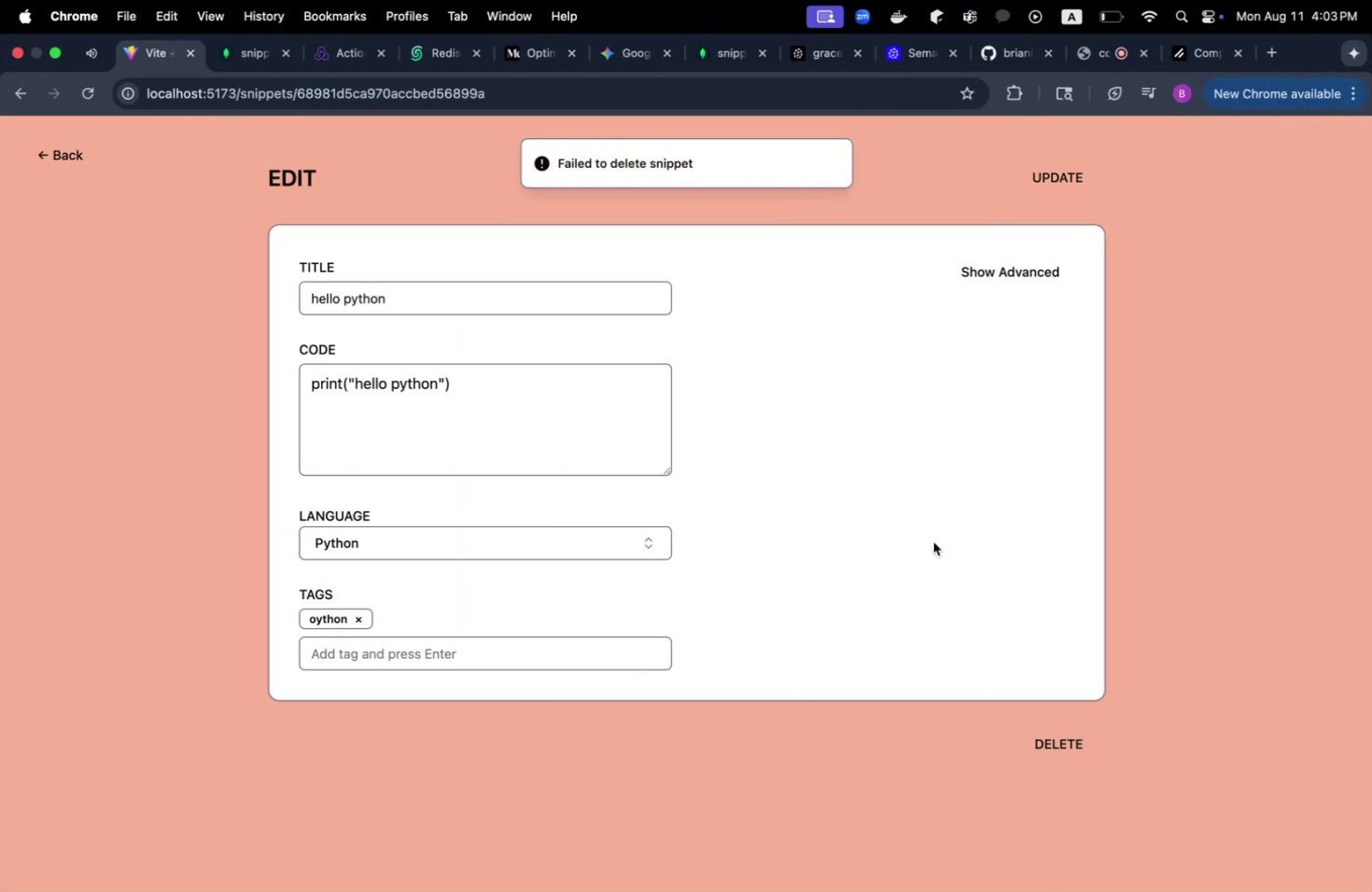 
key(Alt+Meta+I)
 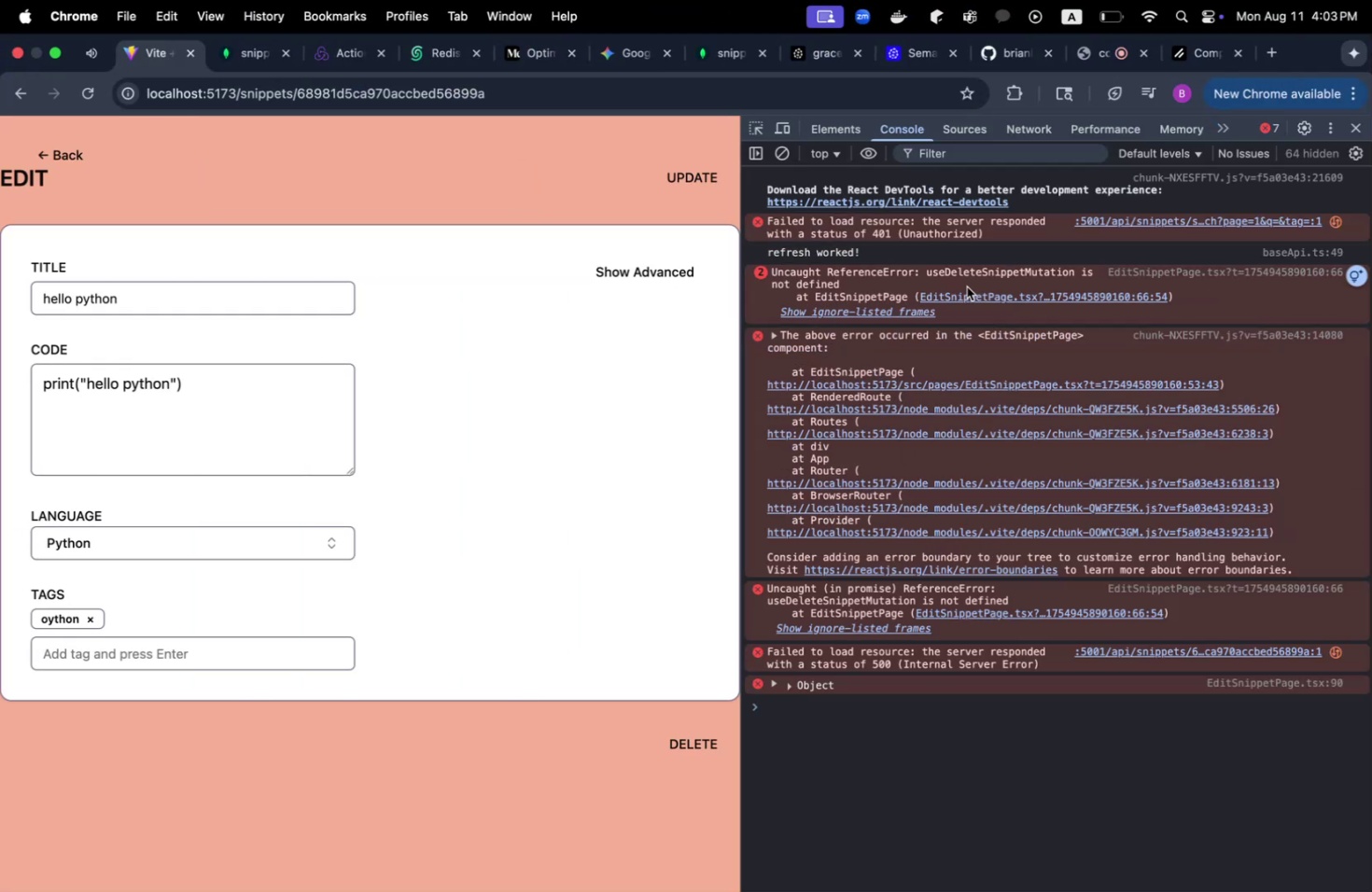 
wait(6.4)
 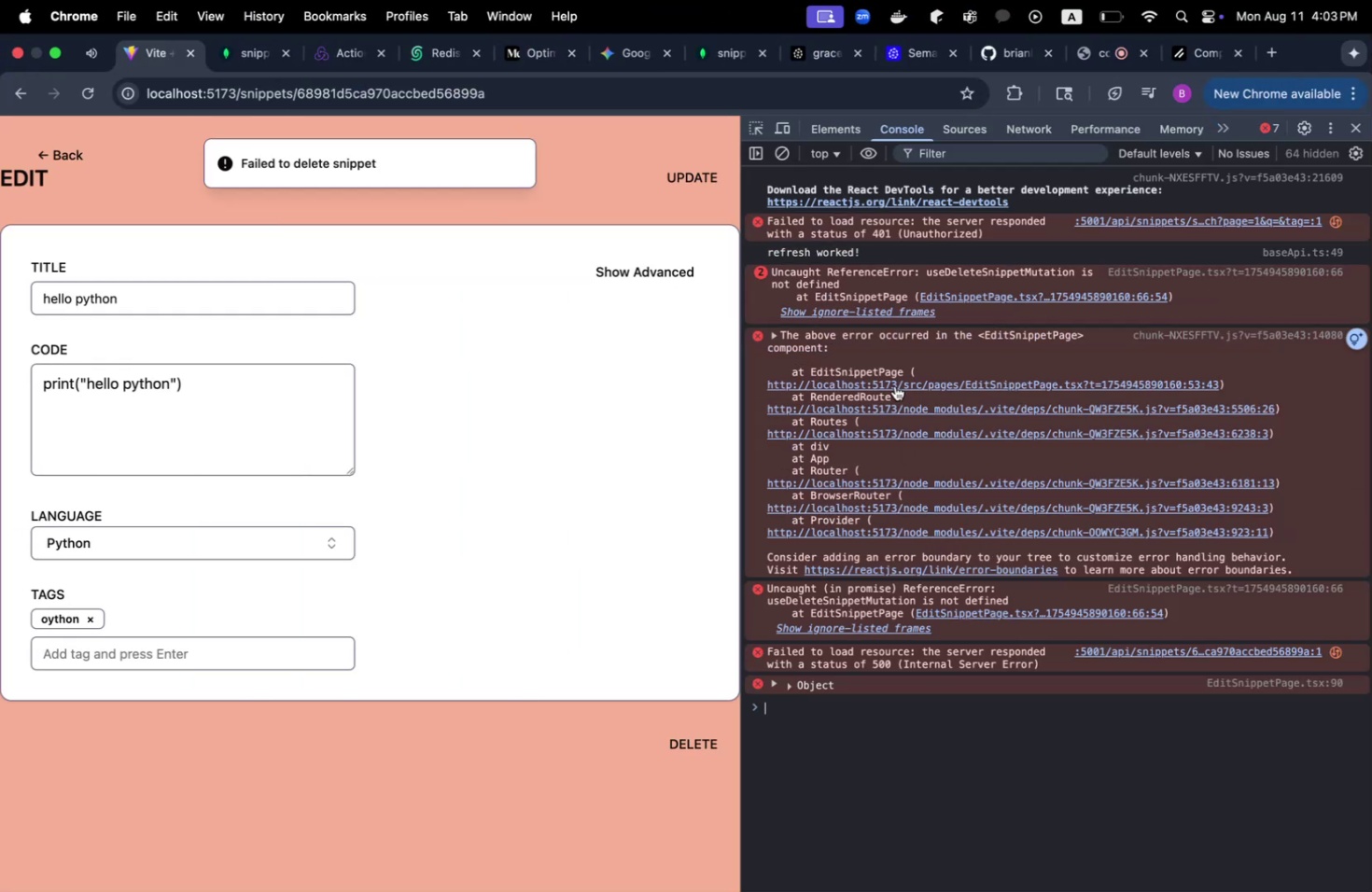 
key(Meta+CommandLeft)
 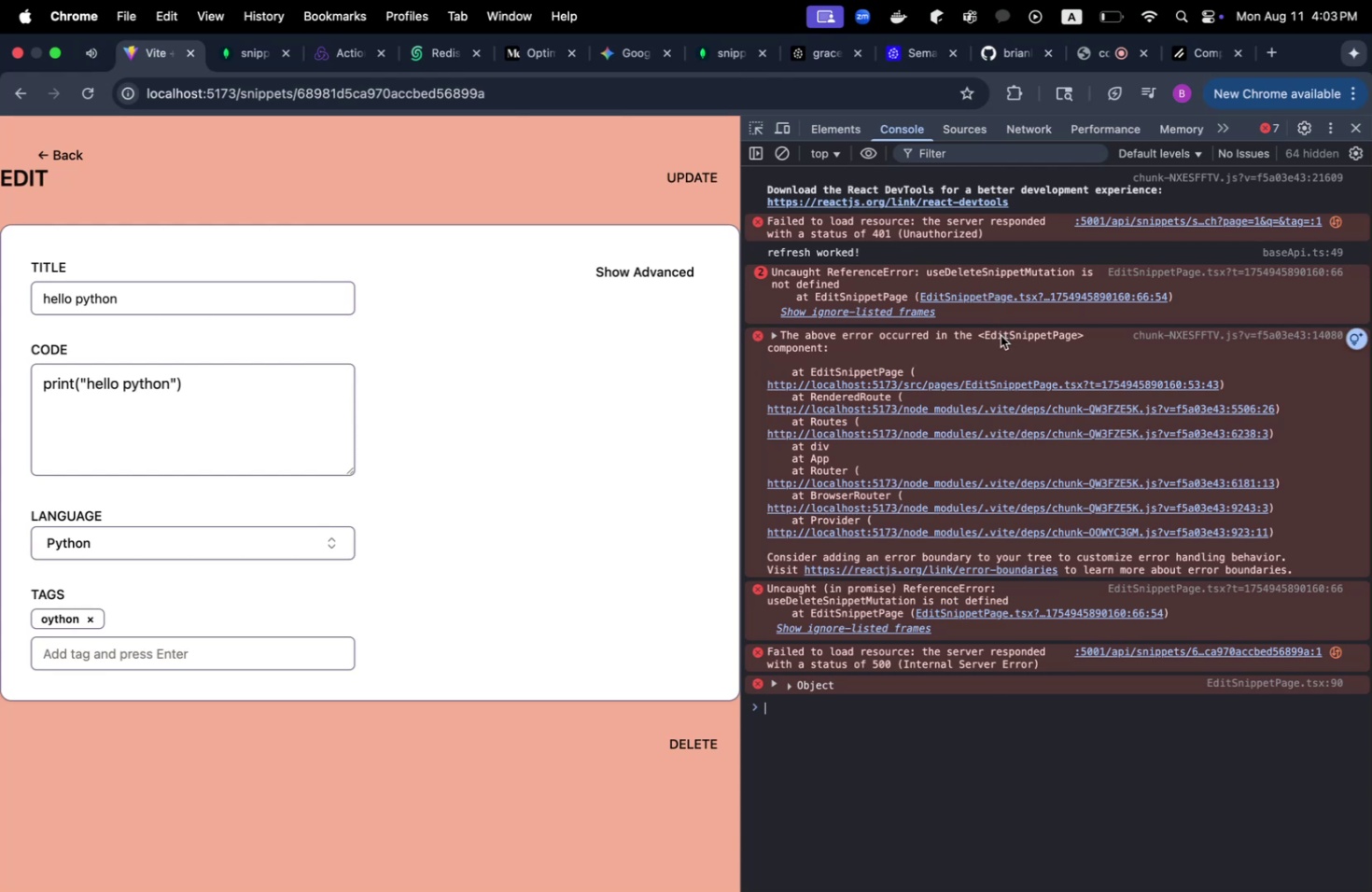 
key(Meta+Tab)
 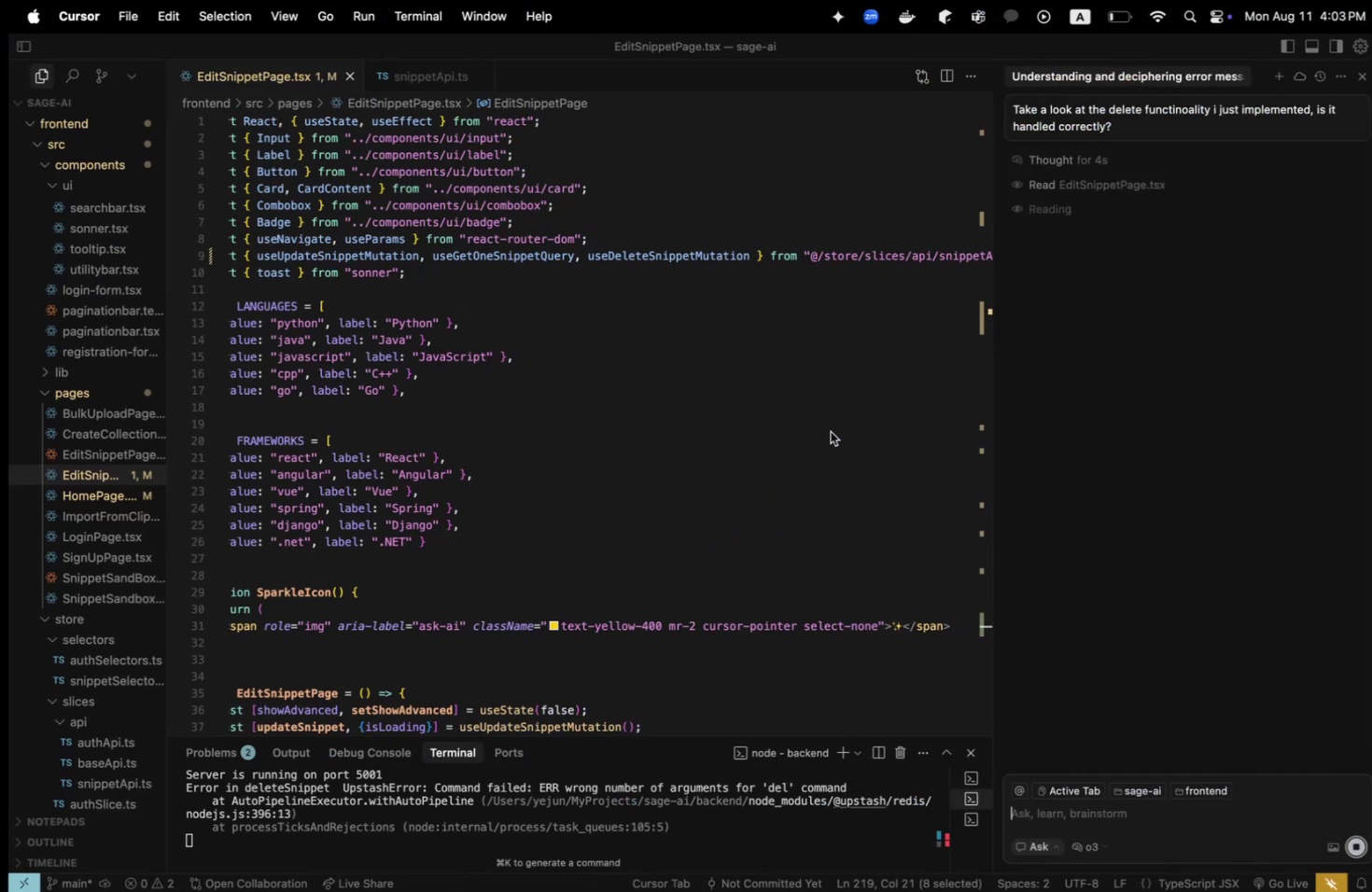 
scroll: coordinate [642, 470], scroll_direction: up, amount: 65.0
 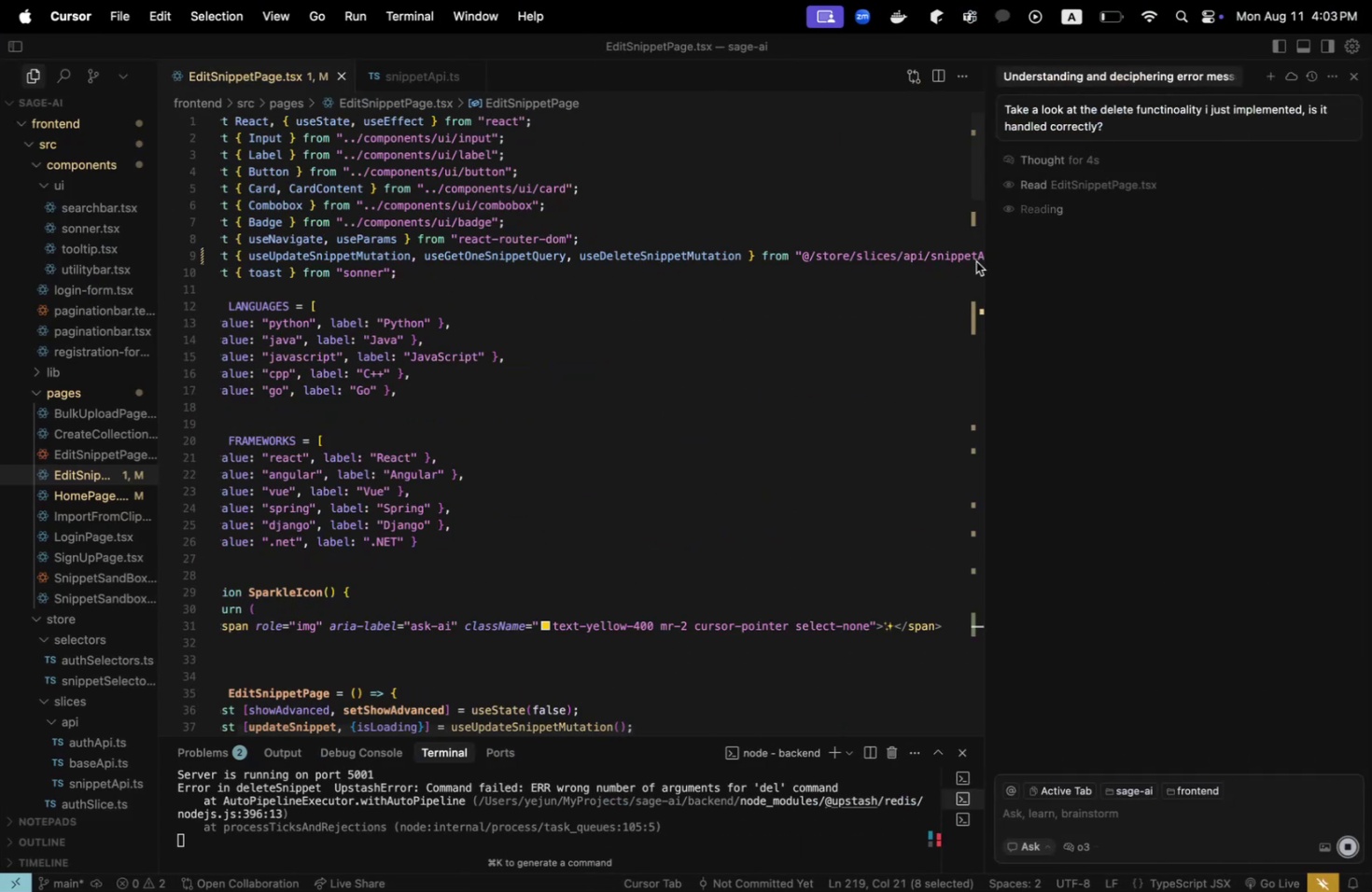 
left_click_drag(start_coordinate=[982, 262], to_coordinate=[1213, 262])
 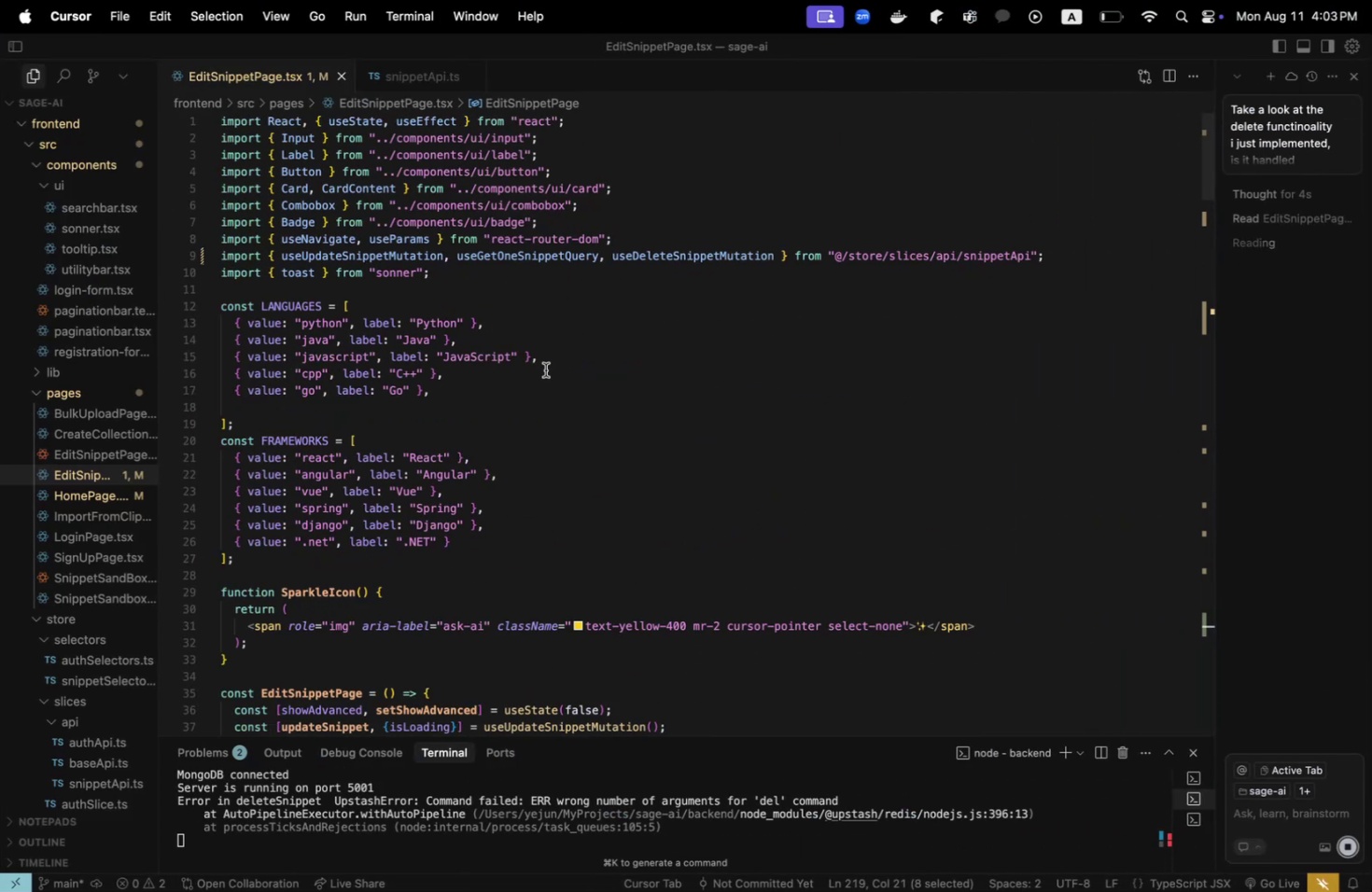 
left_click([545, 369])
 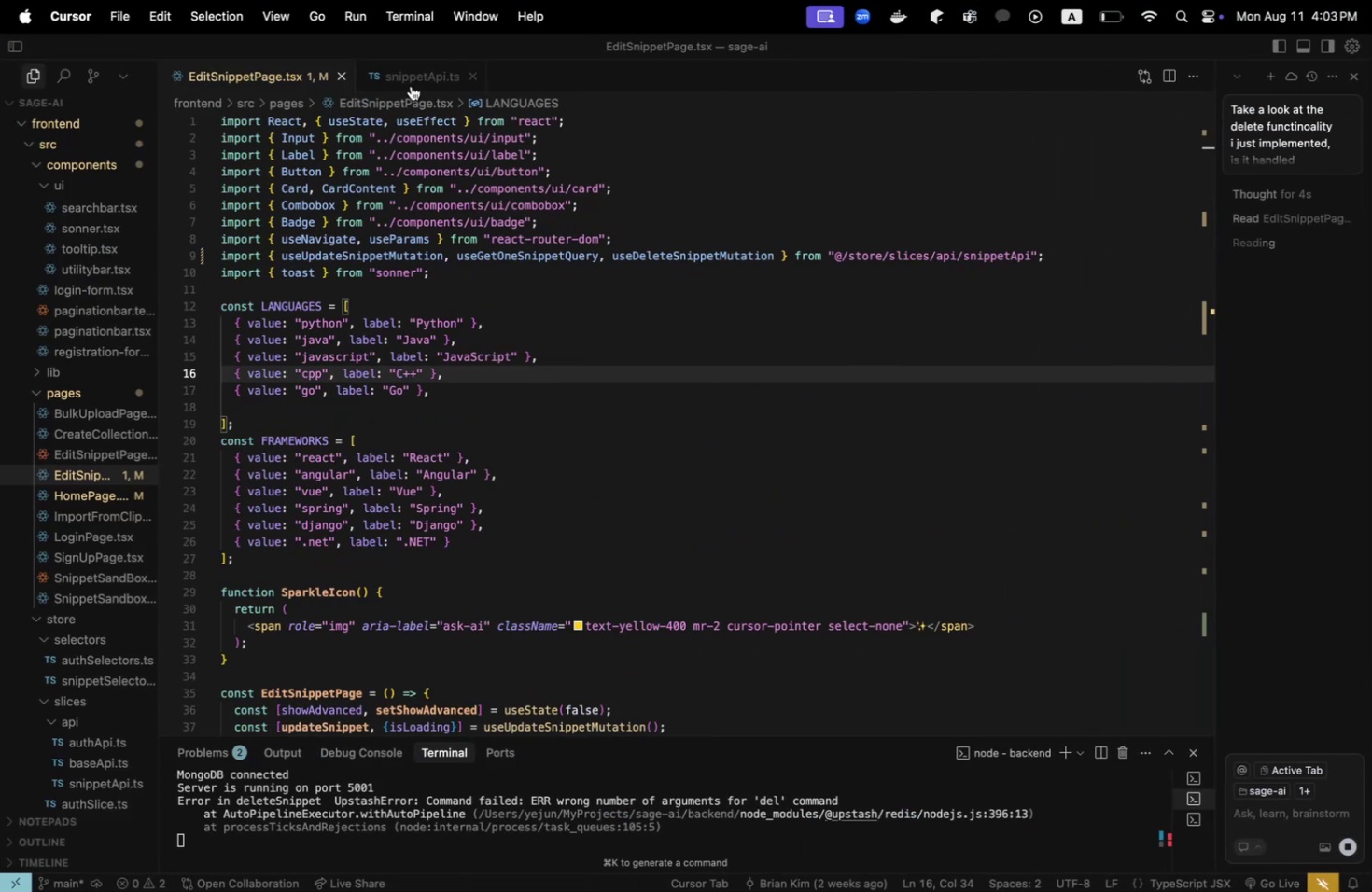 
left_click([410, 82])
 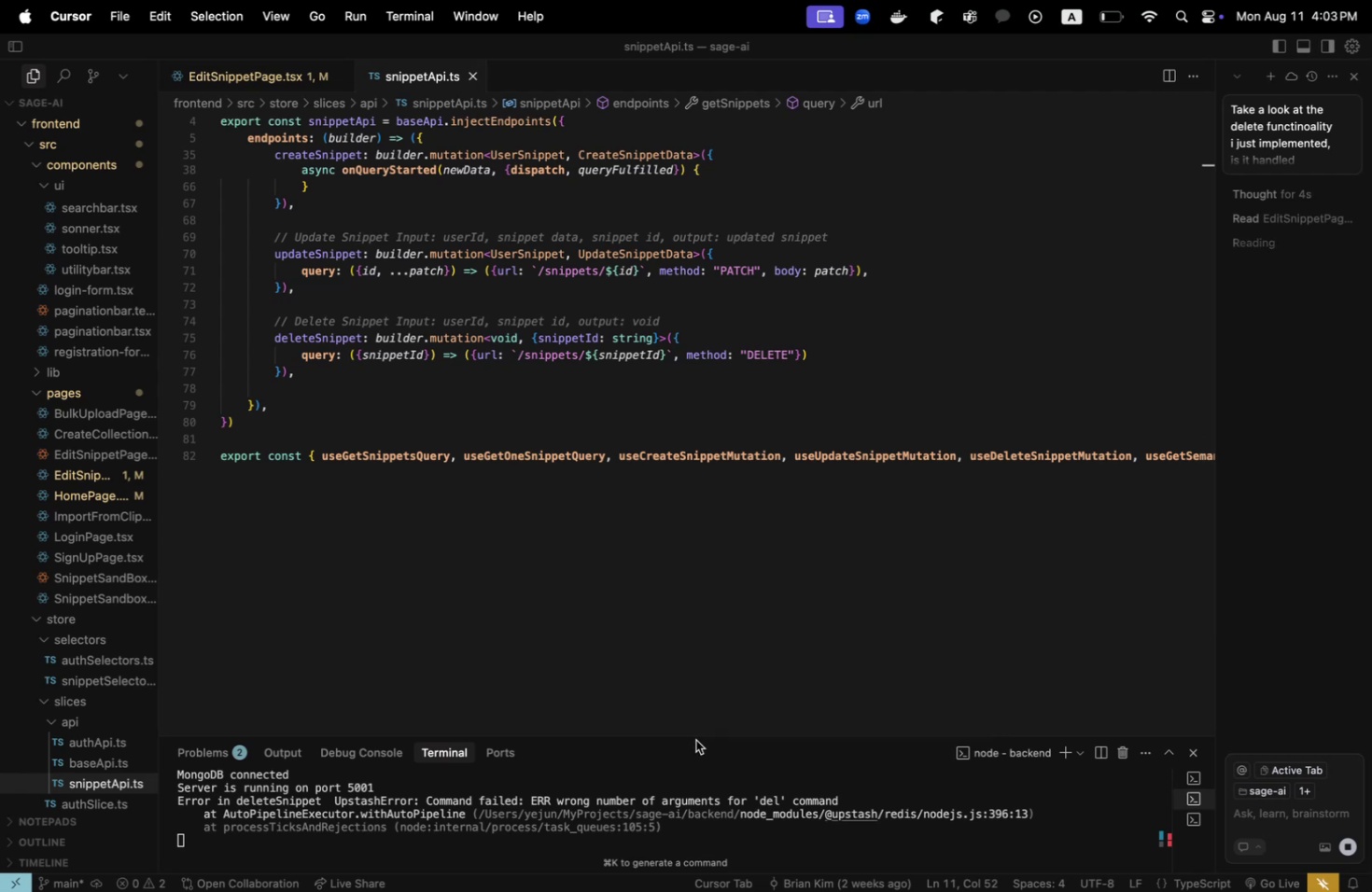 
left_click_drag(start_coordinate=[692, 731], to_coordinate=[537, 720])
 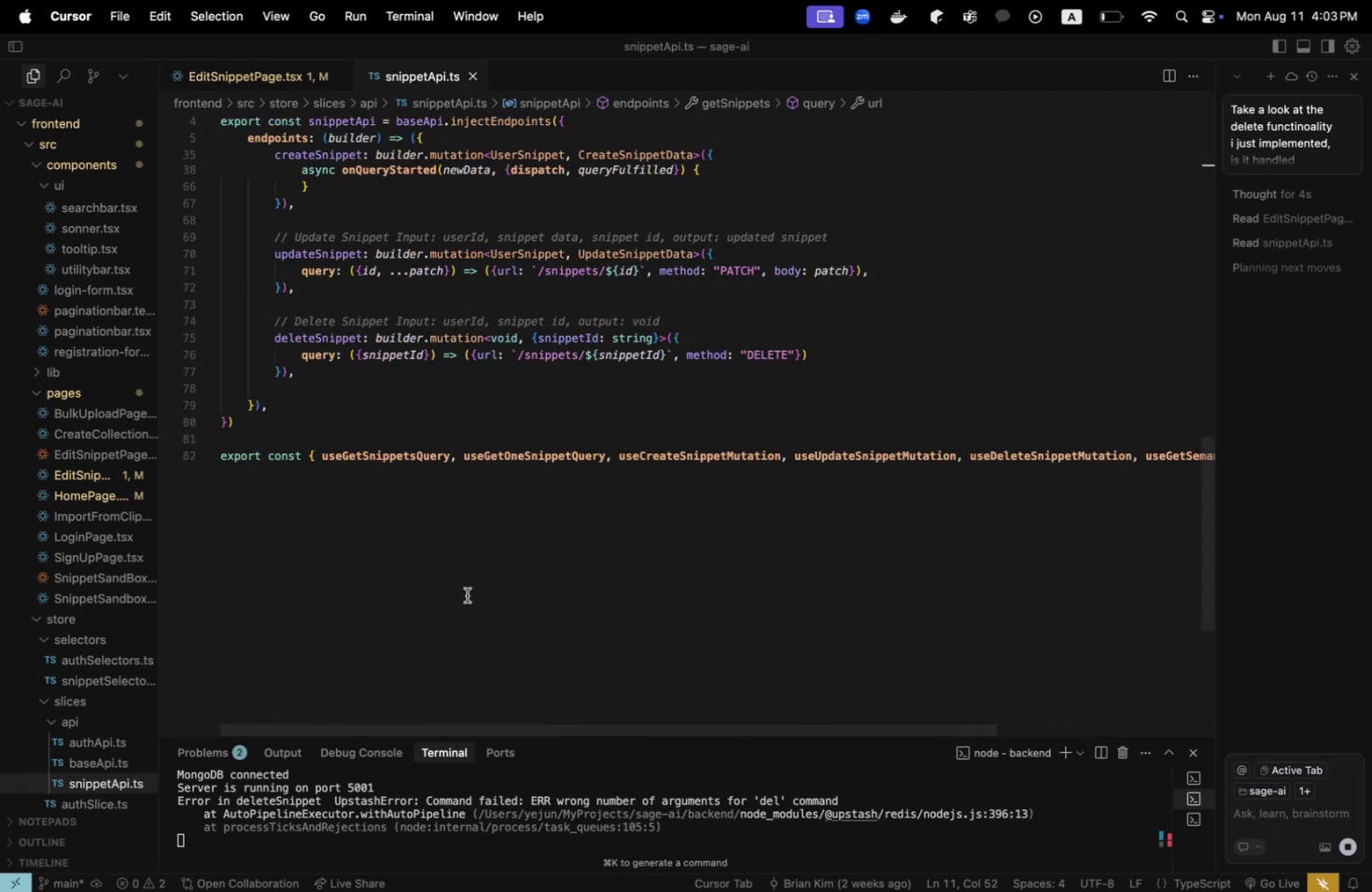 
scroll: coordinate [467, 594], scroll_direction: up, amount: 4.0
 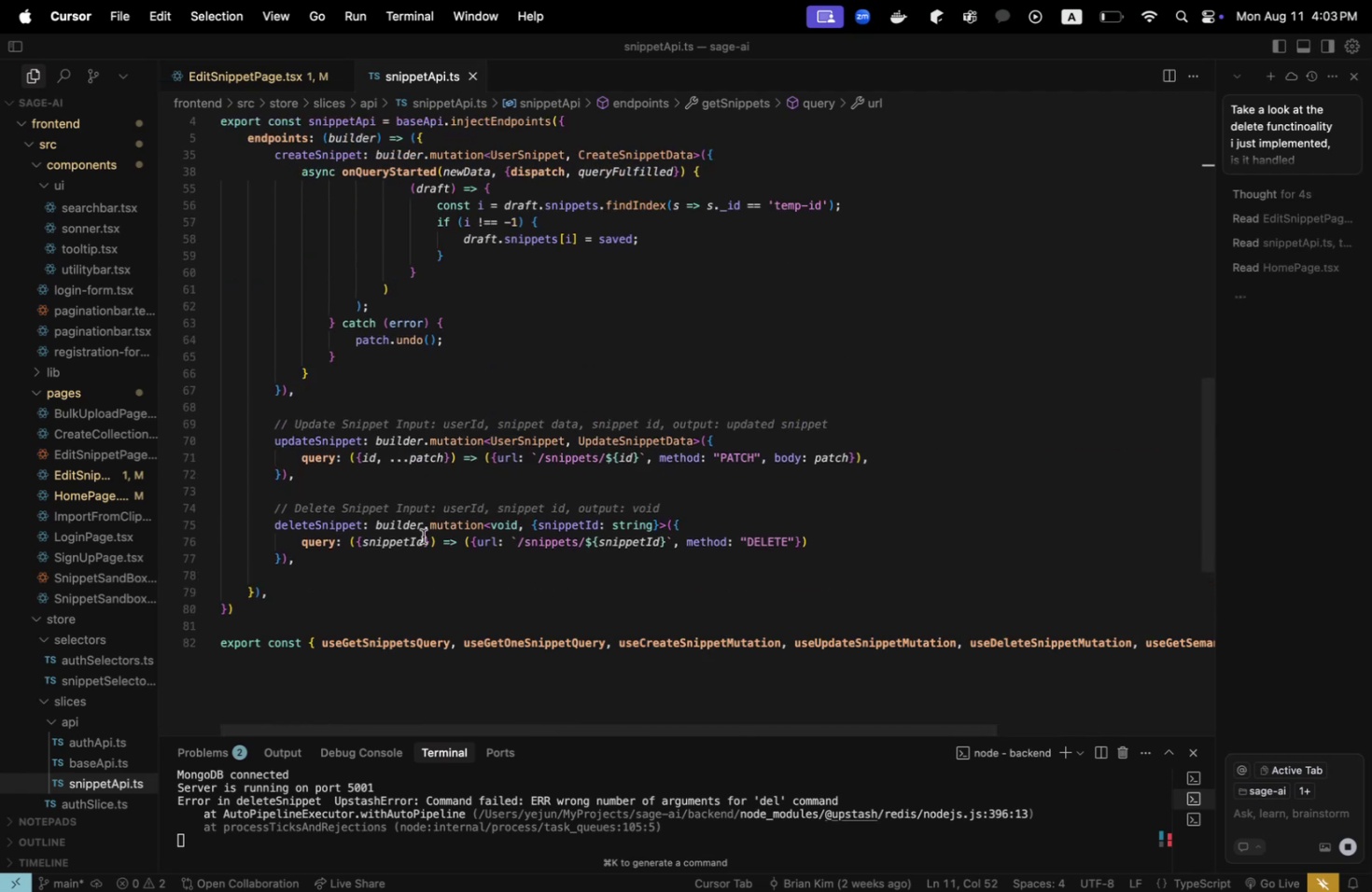 
left_click([249, 70])
 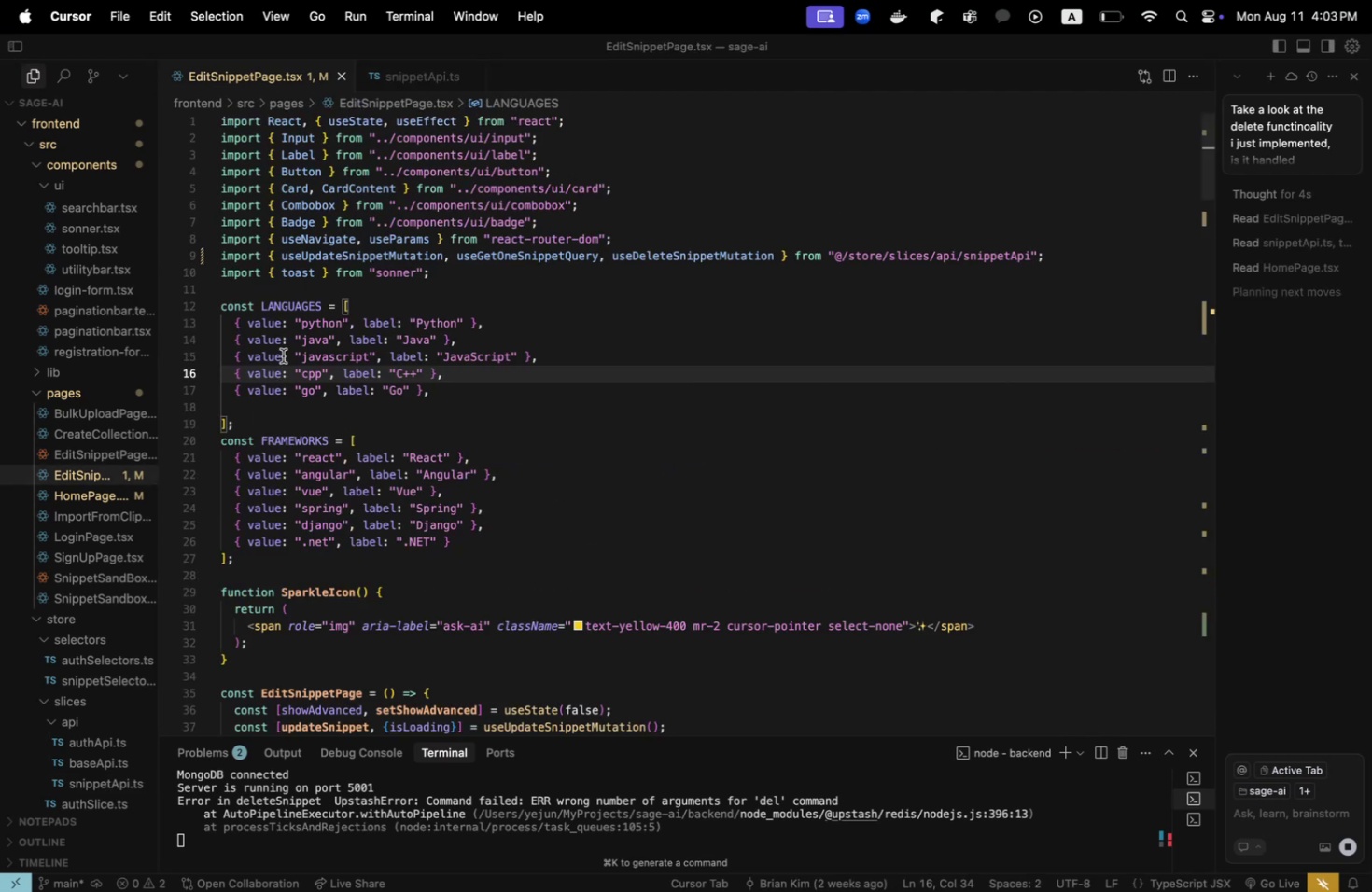 
scroll: coordinate [329, 435], scroll_direction: down, amount: 17.0
 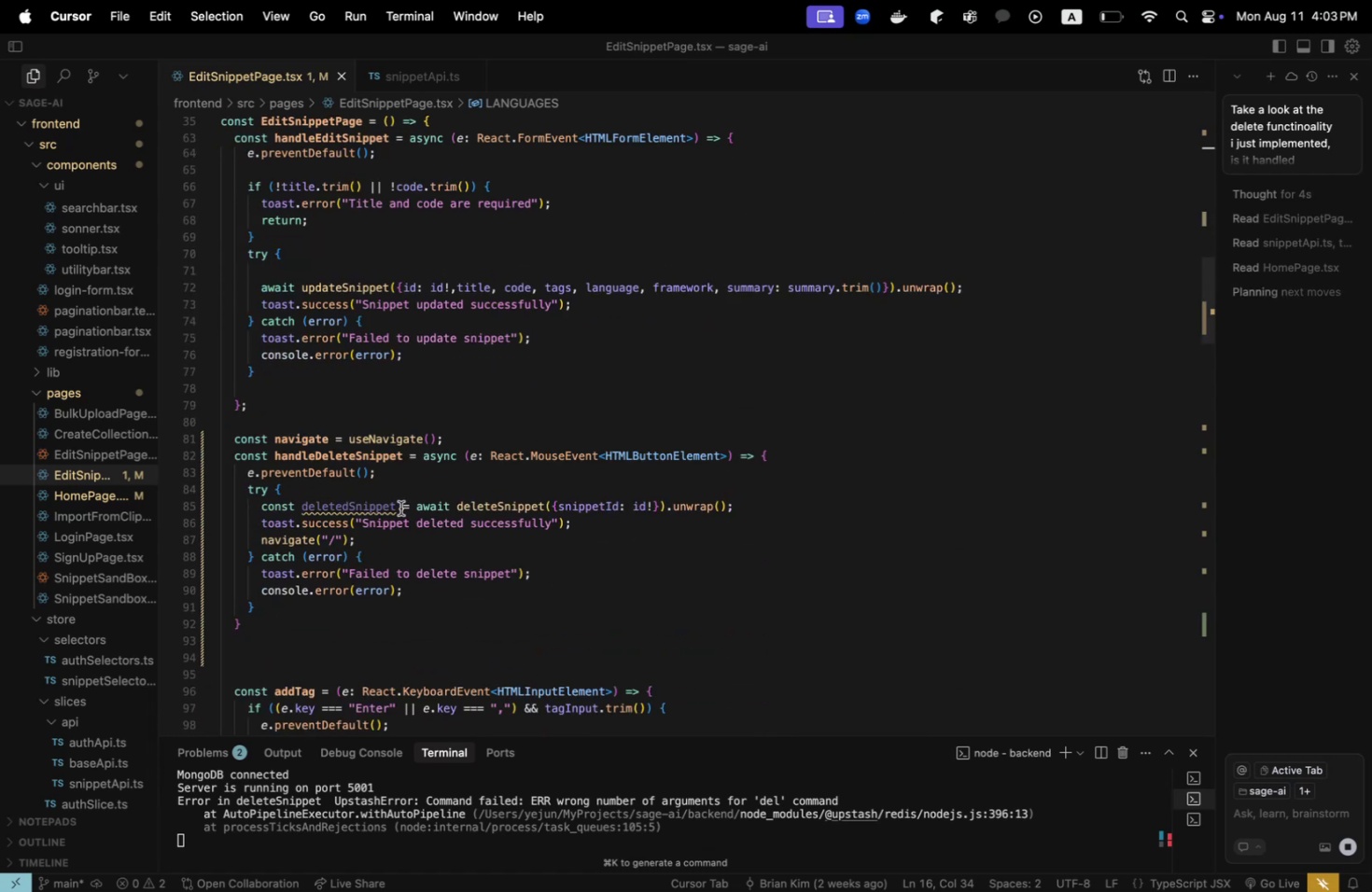 
left_click_drag(start_coordinate=[414, 507], to_coordinate=[262, 505])
 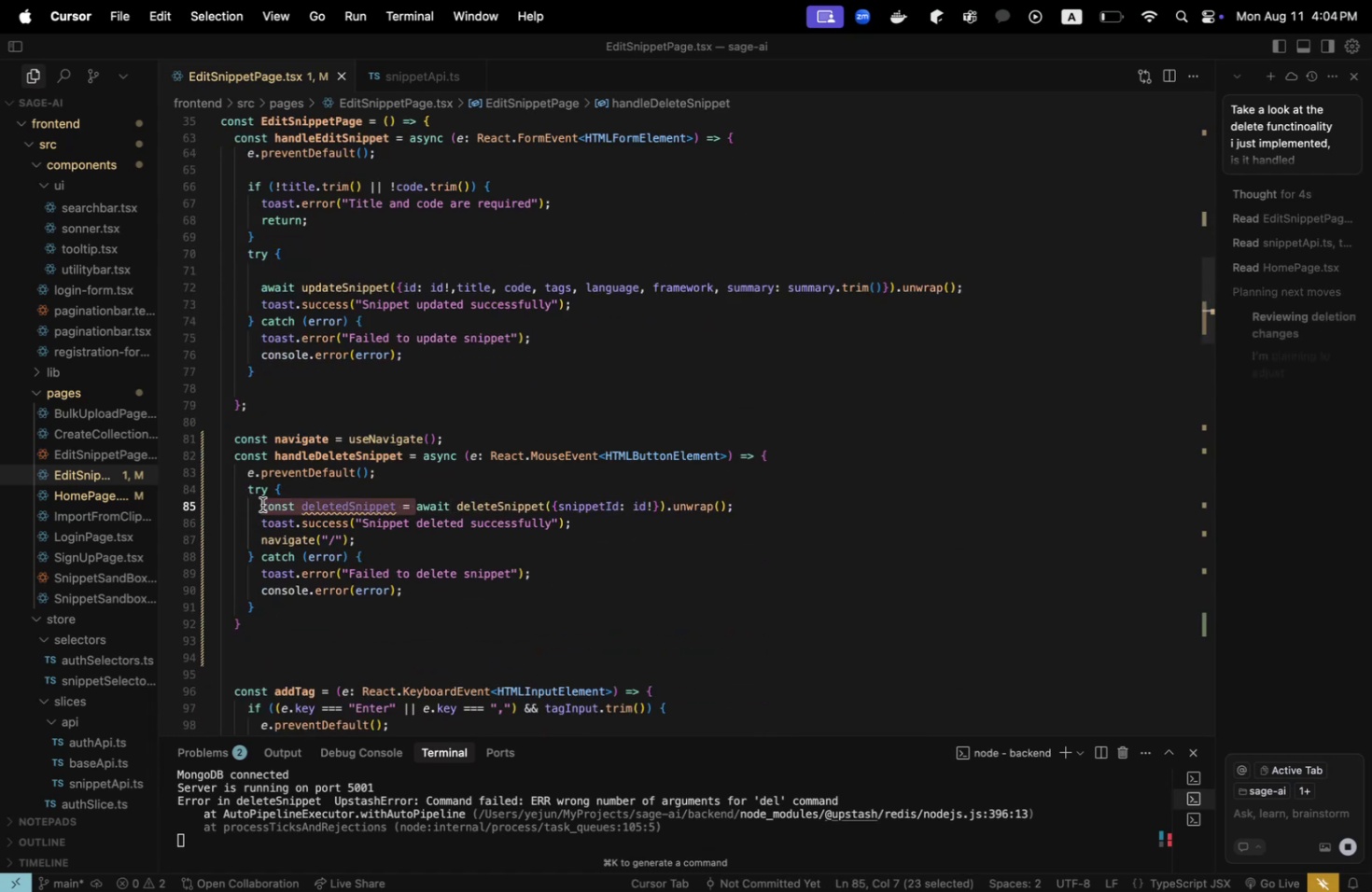 
key(Backspace)
 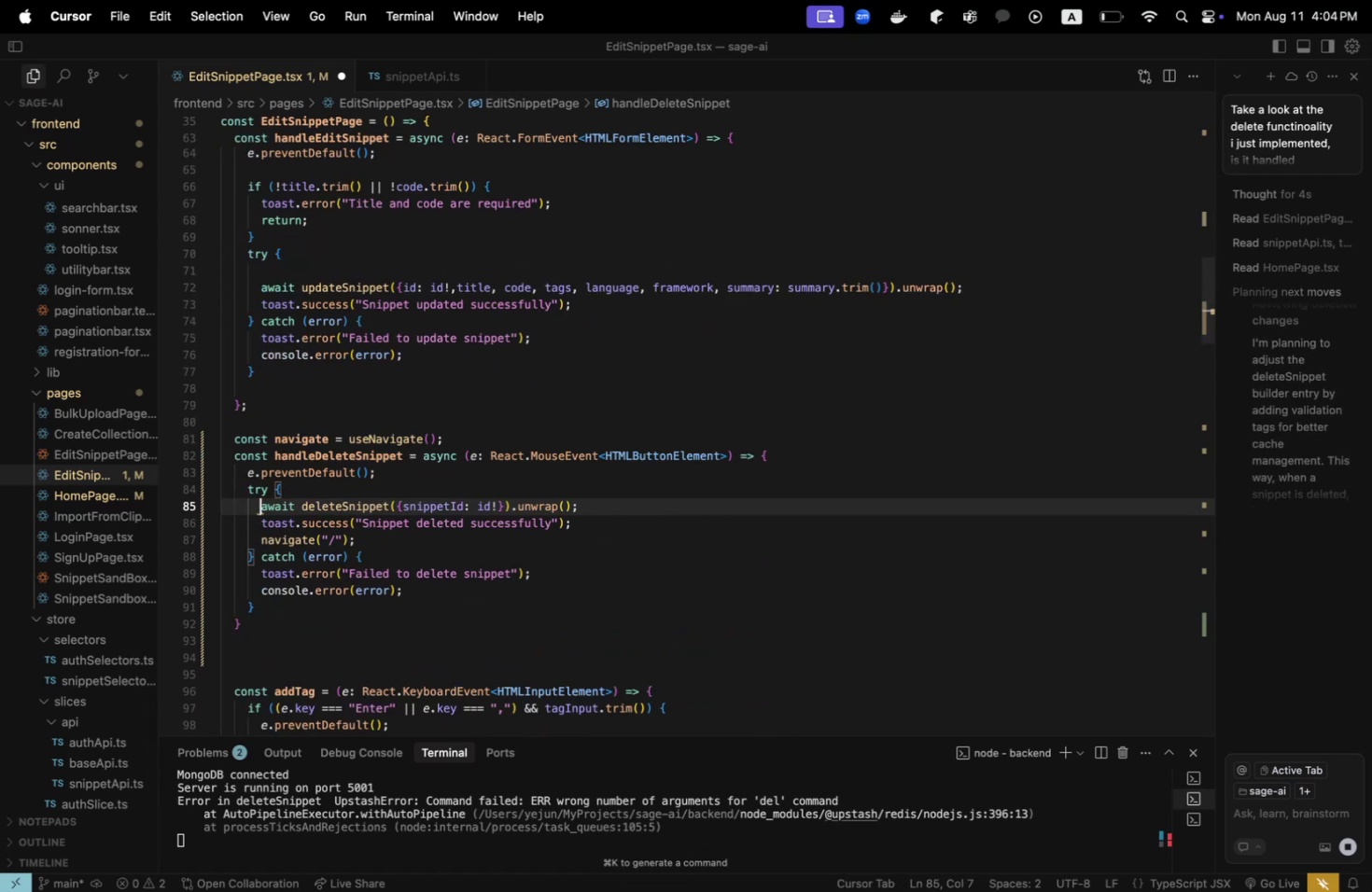 
key(Meta+S)
 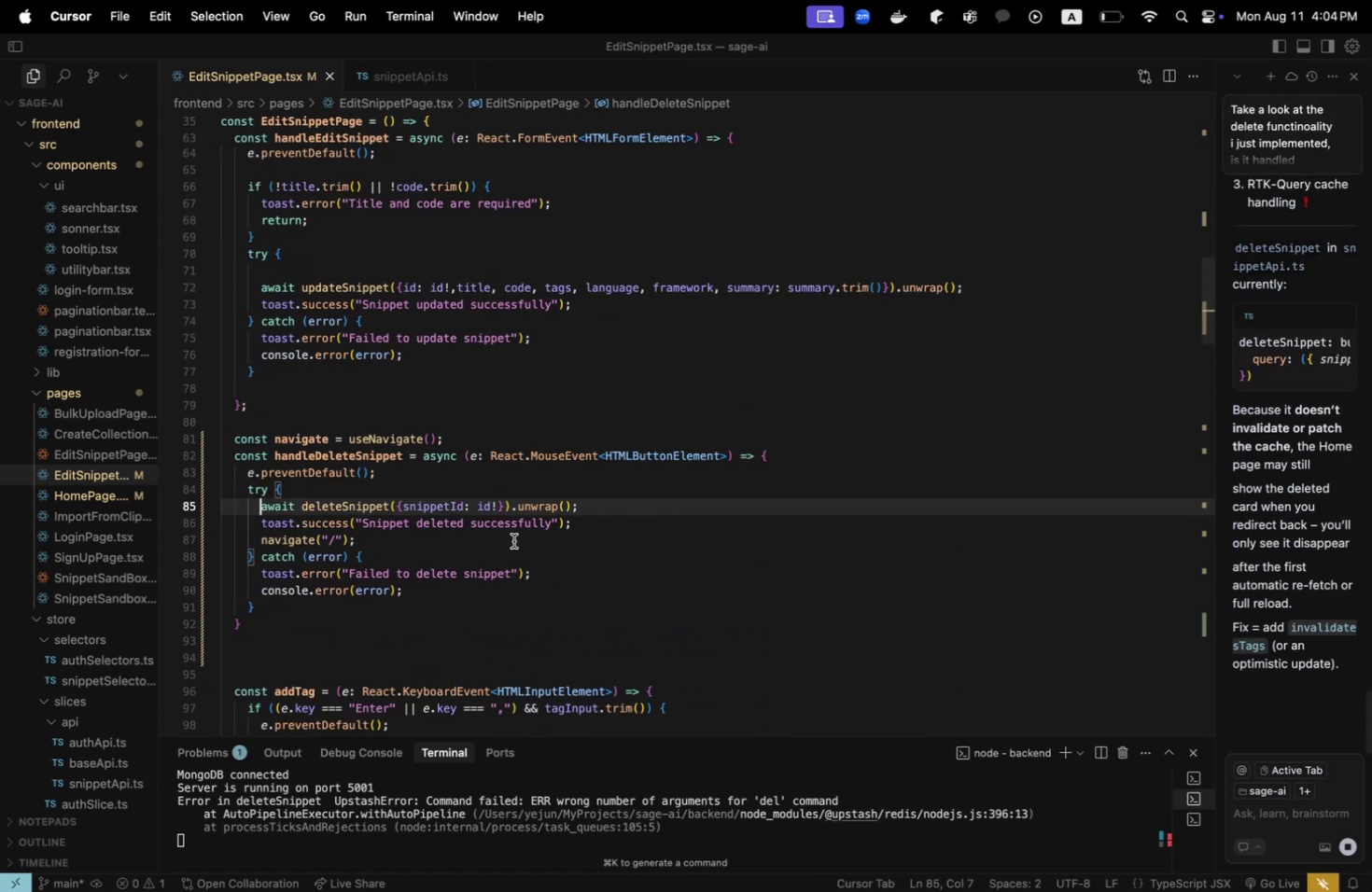 
key(Meta+CommandLeft)
 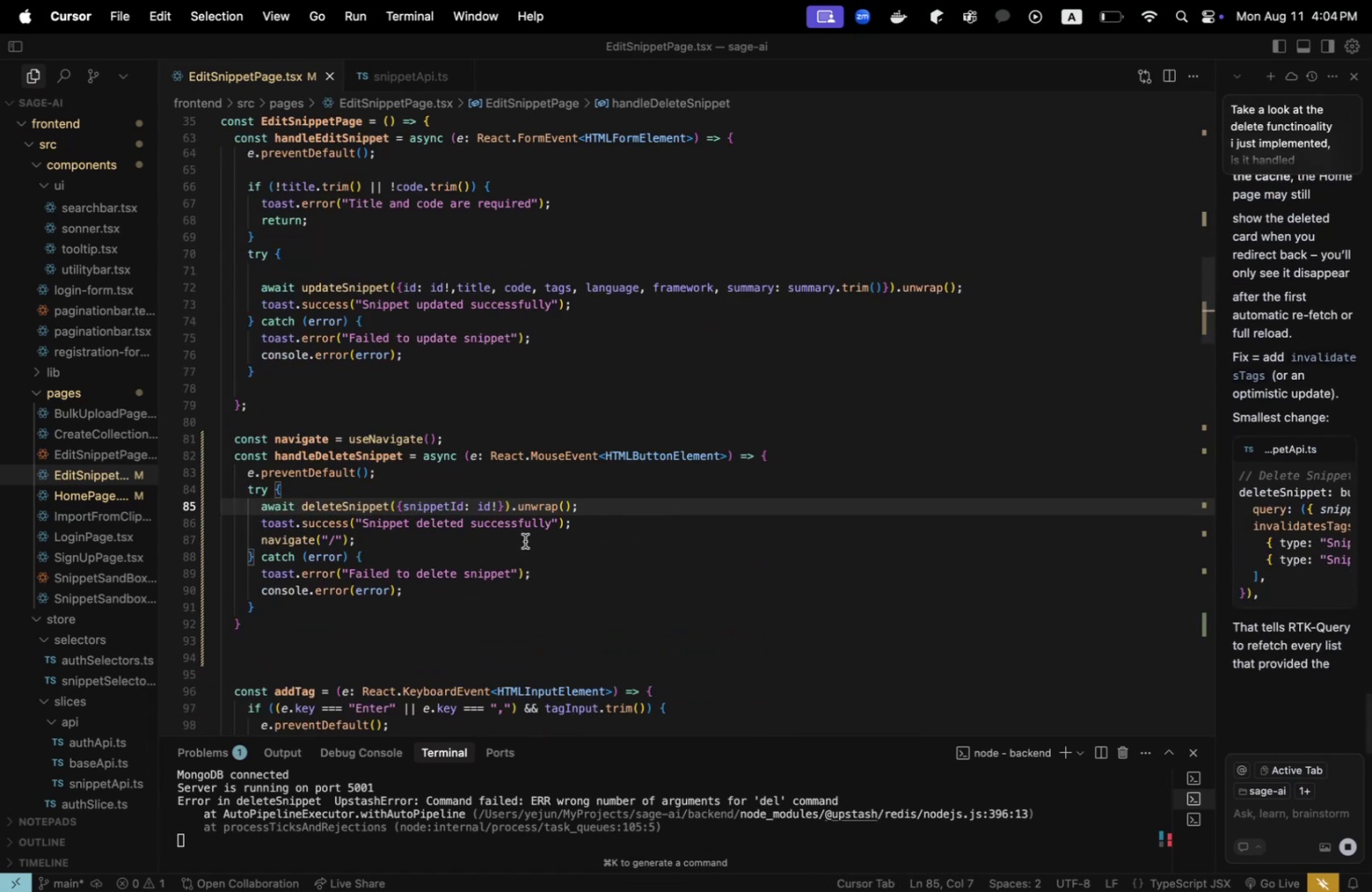 
key(Meta+Tab)
 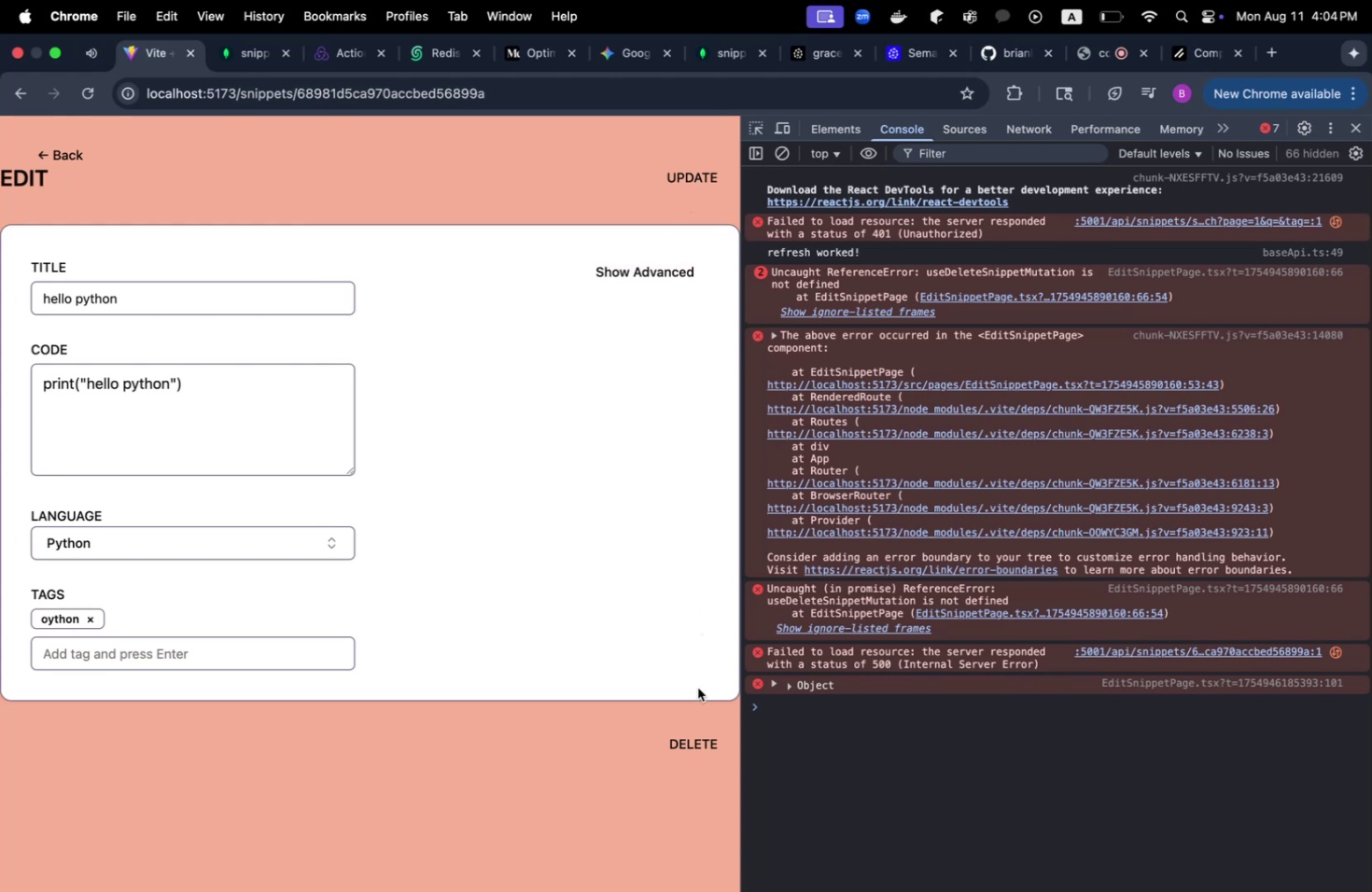 
left_click([707, 740])
 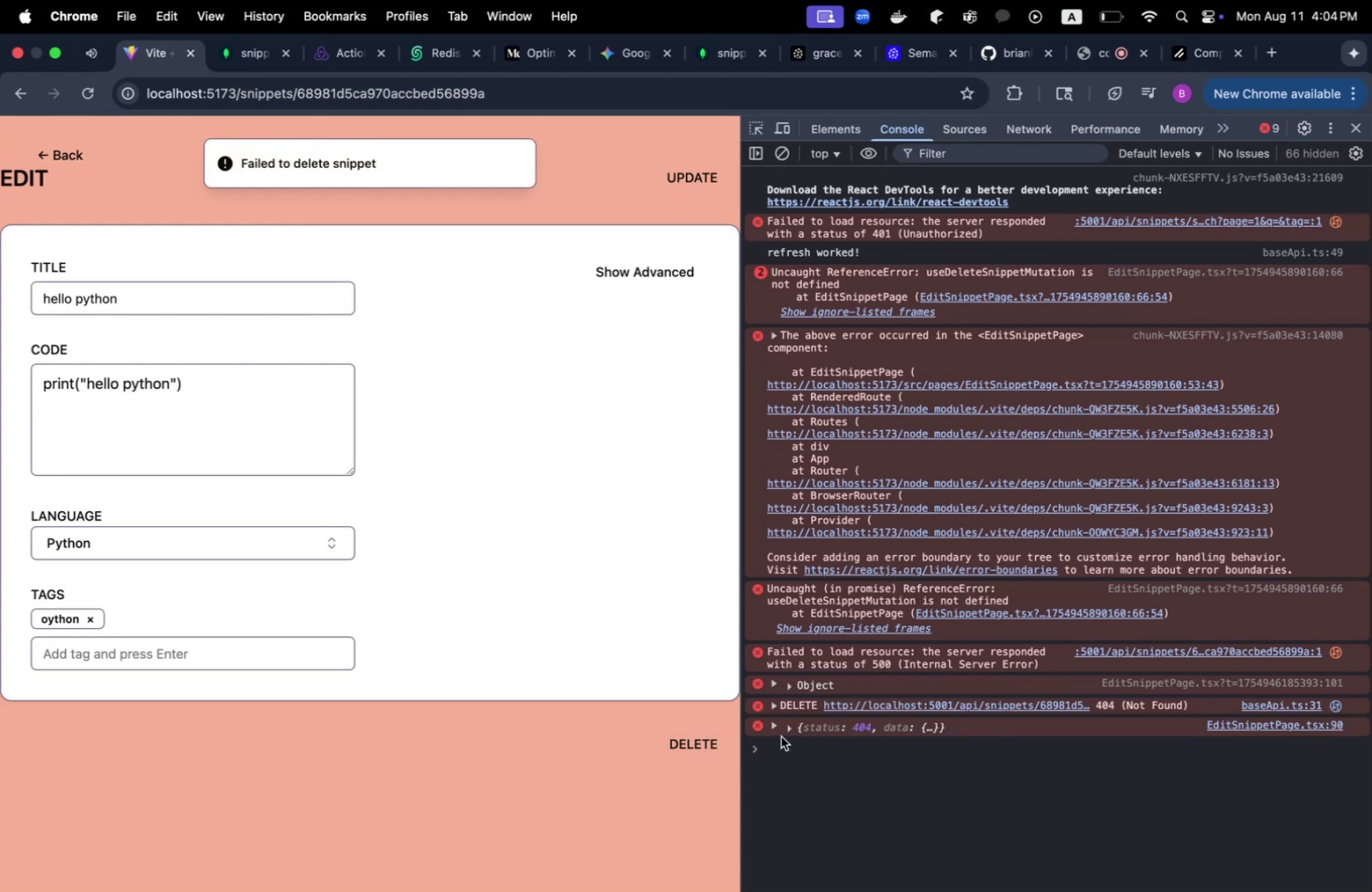 
left_click([771, 704])
 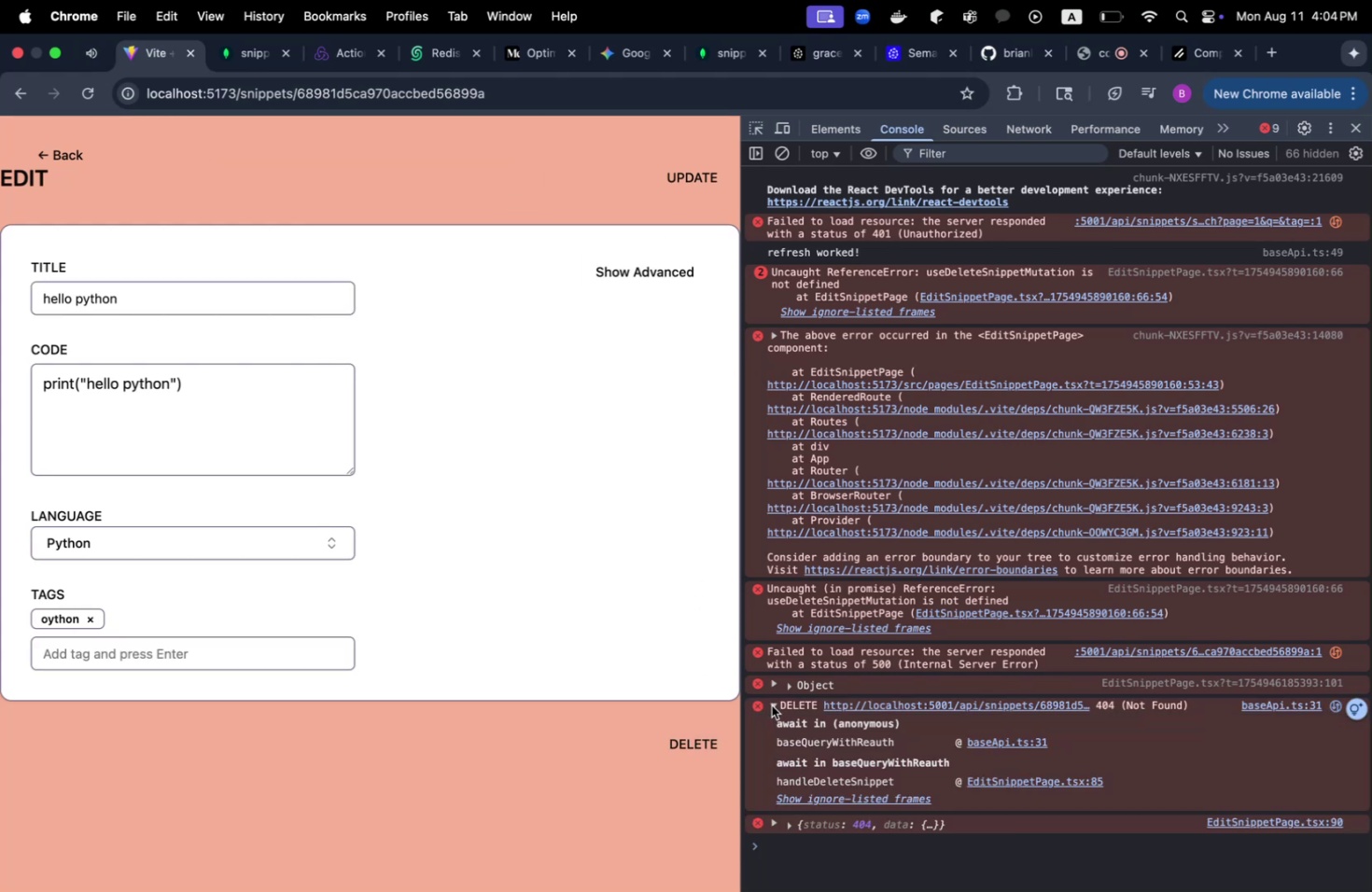 
scroll: coordinate [771, 704], scroll_direction: down, amount: 9.0
 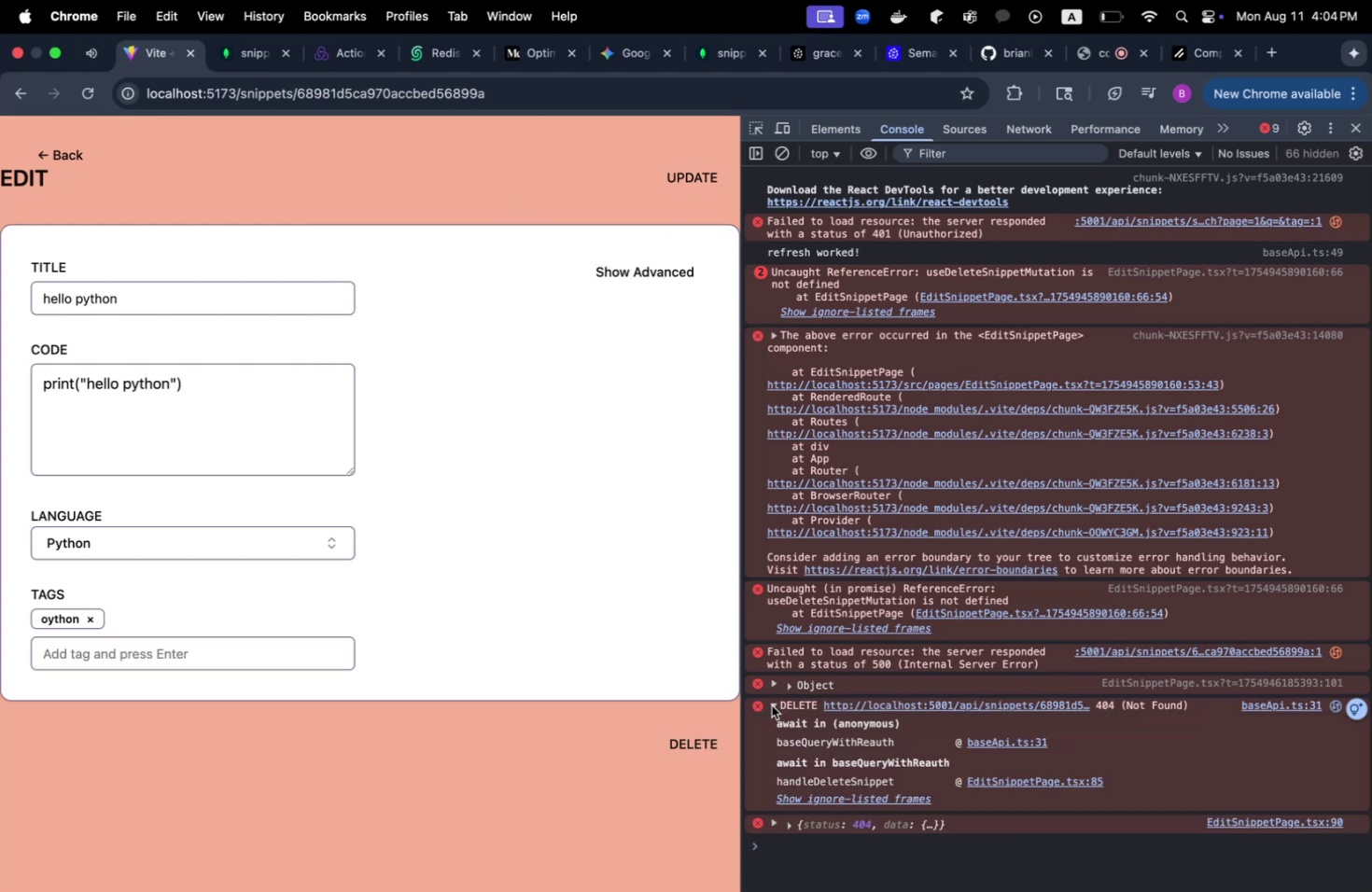 
key(Meta+CommandLeft)
 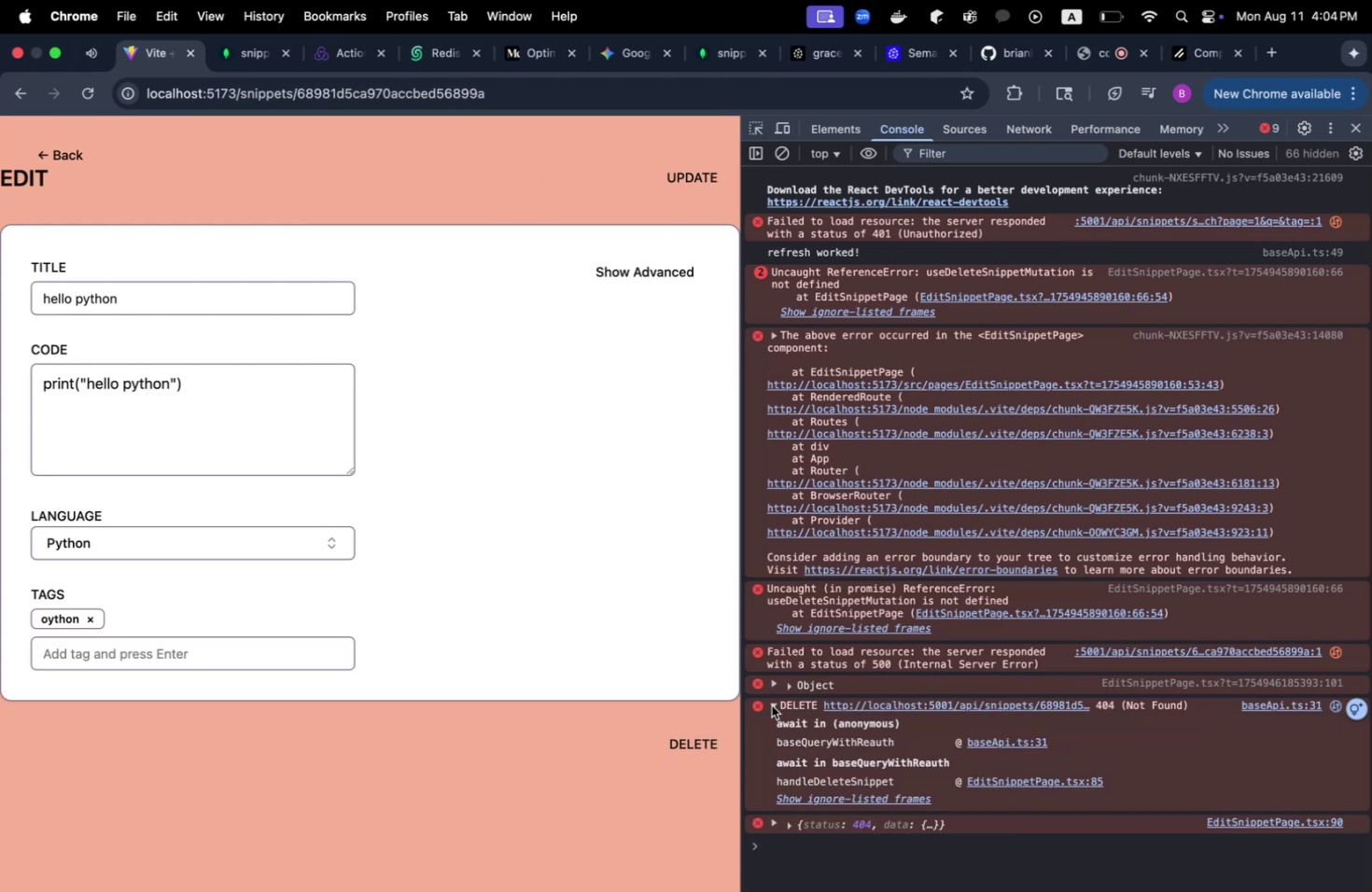 
key(Meta+Tab)
 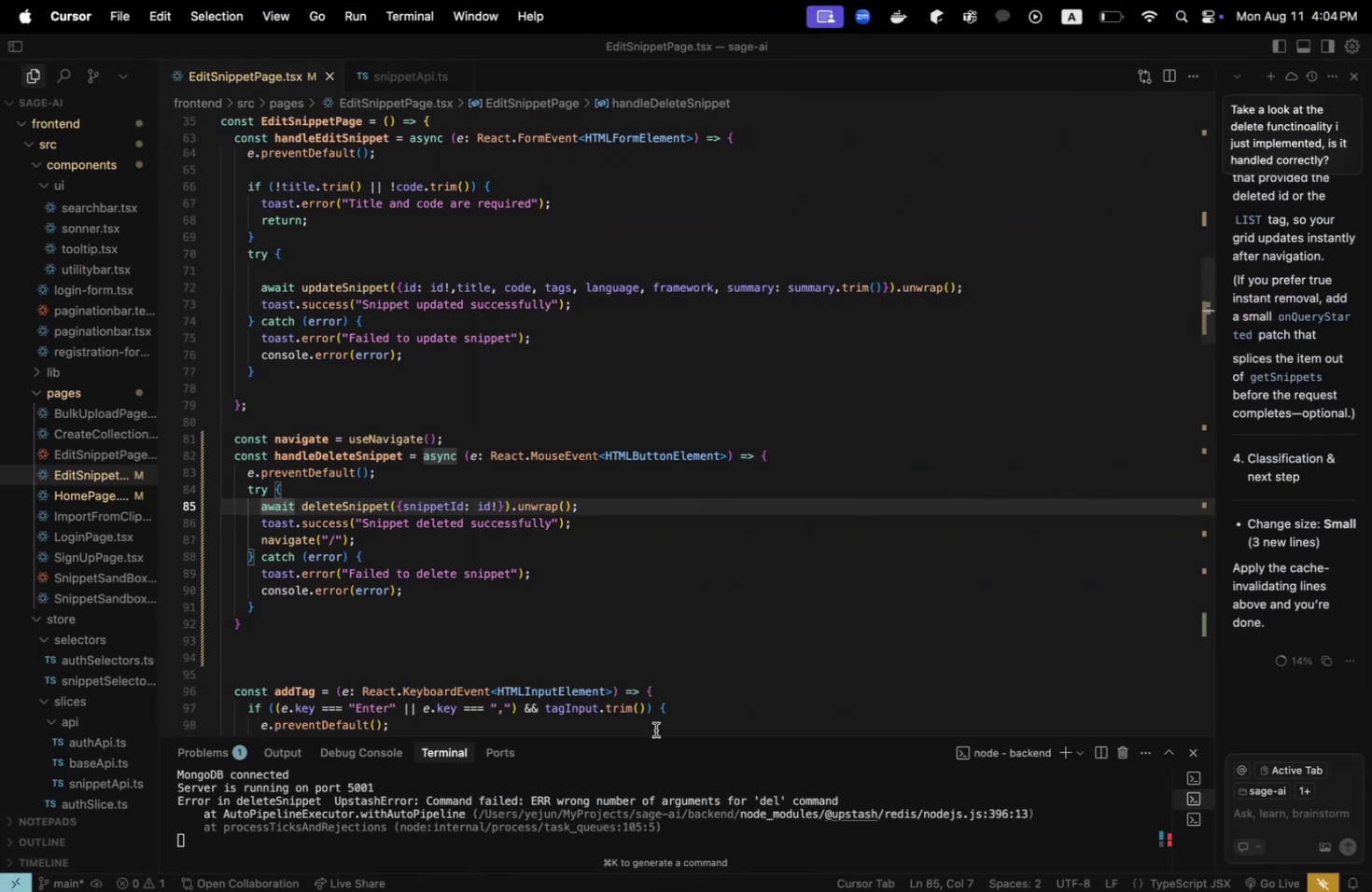 
left_click_drag(start_coordinate=[656, 735], to_coordinate=[667, 420])
 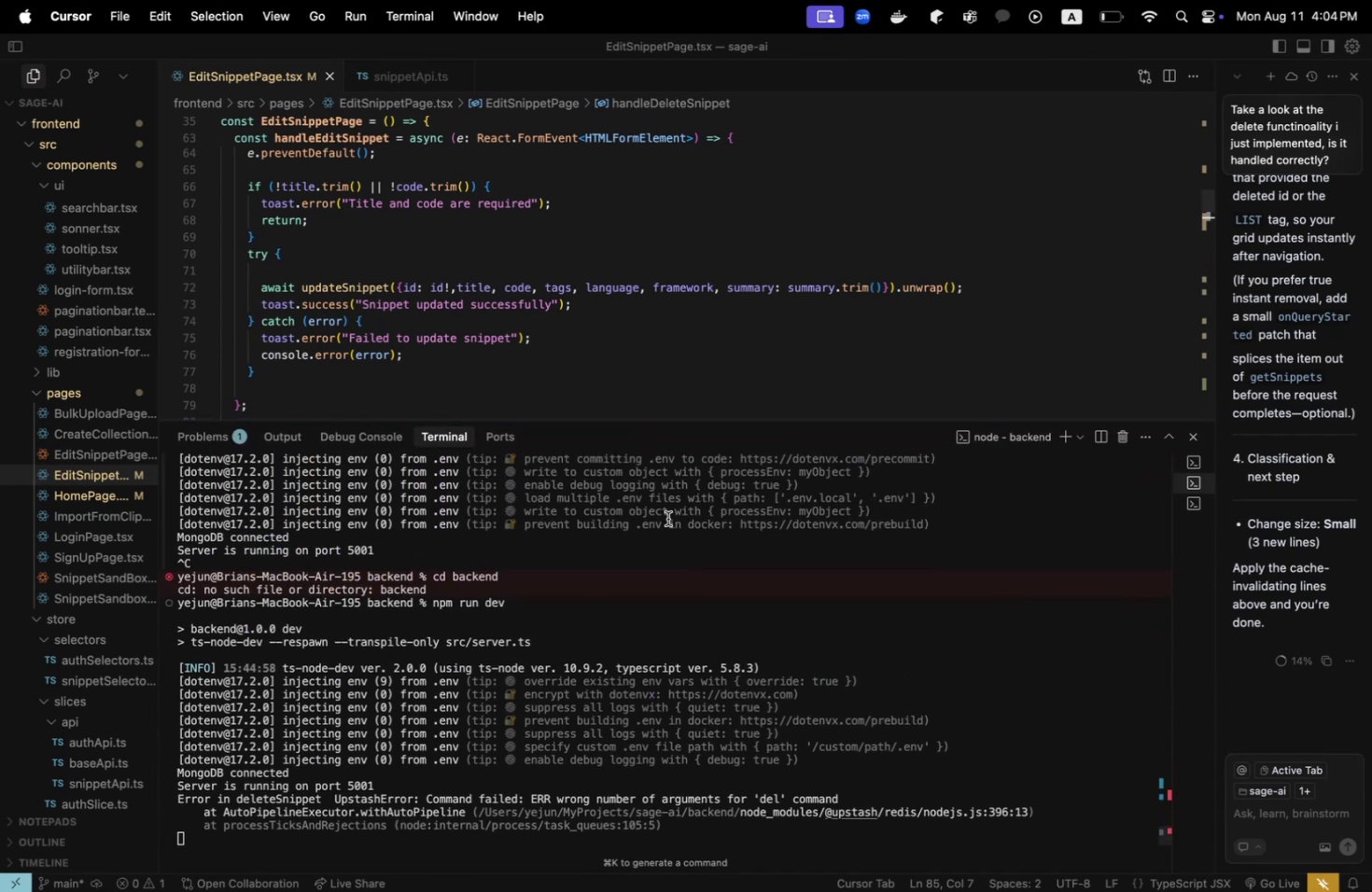 
scroll: coordinate [651, 629], scroll_direction: down, amount: 9.0
 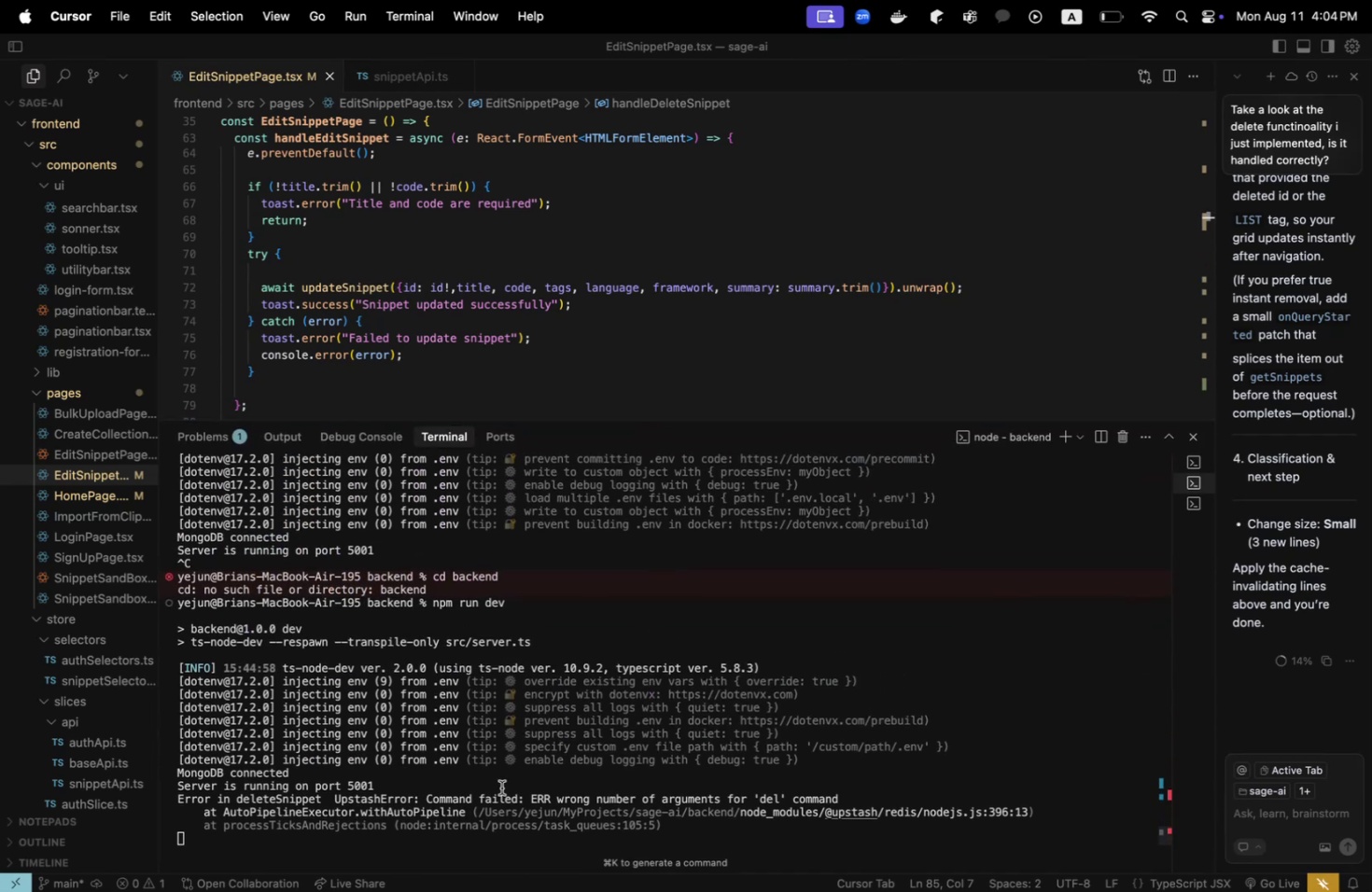 
left_click([652, 363])
 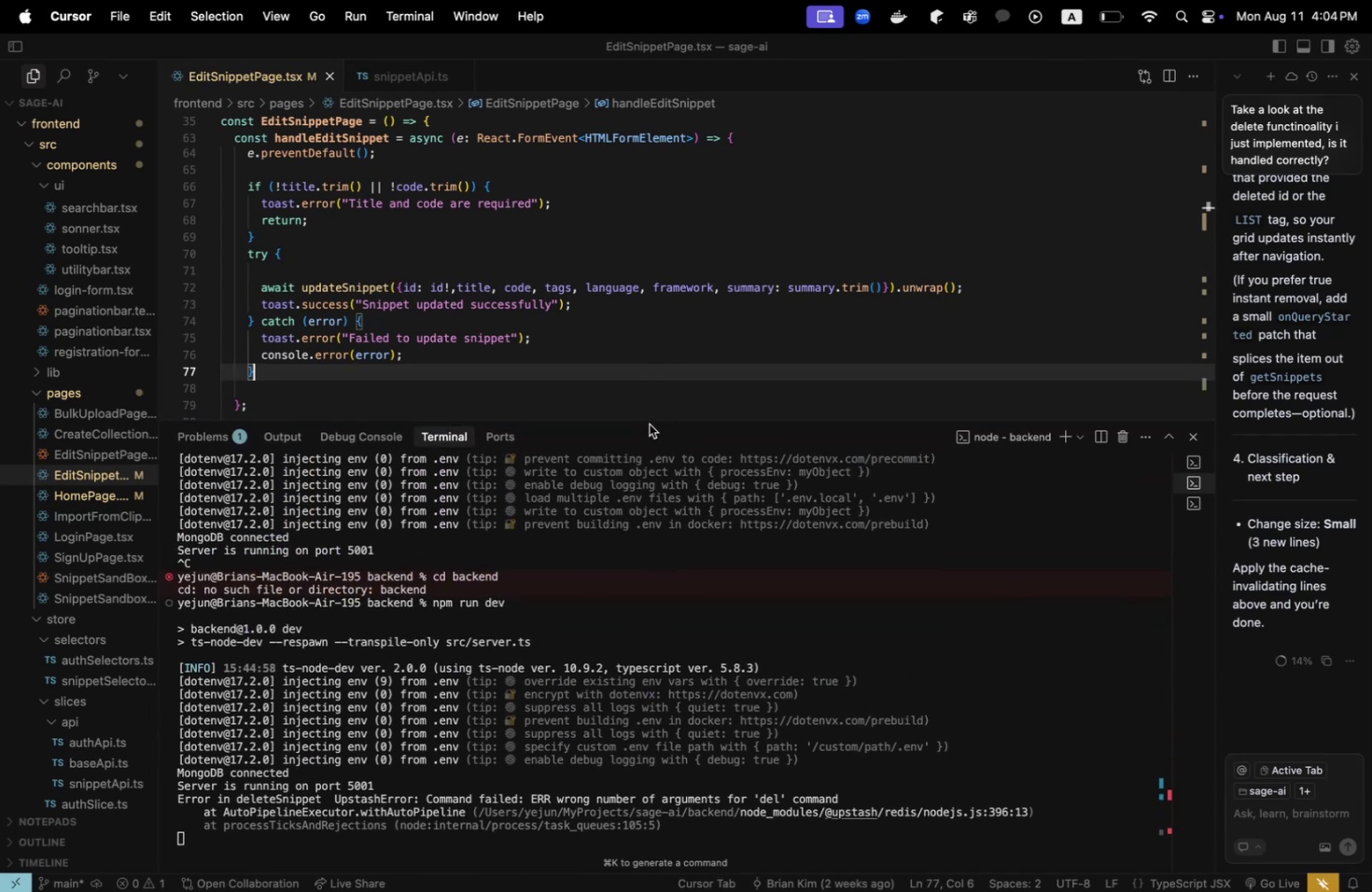 
left_click_drag(start_coordinate=[648, 419], to_coordinate=[654, 504])
 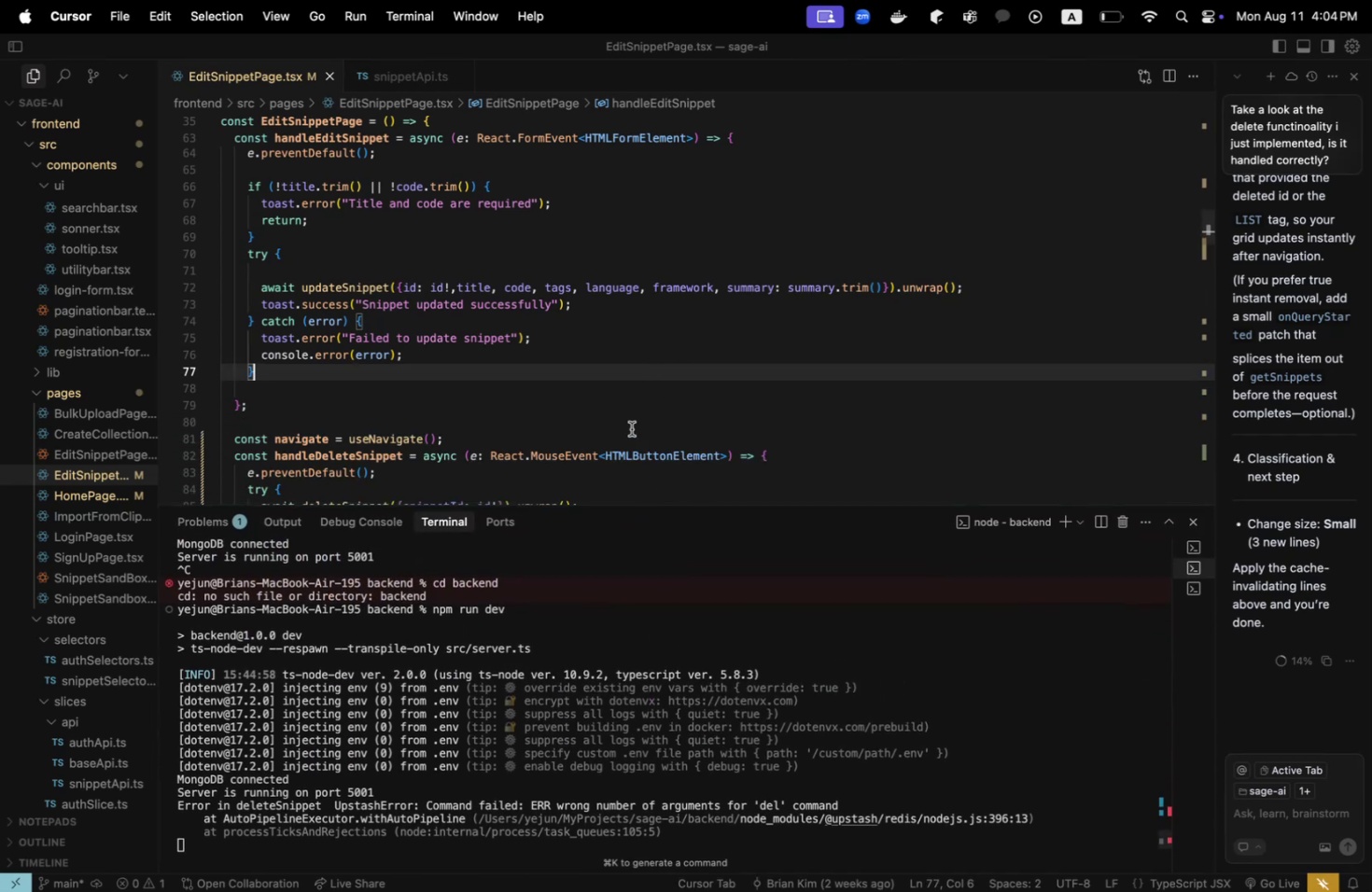 
double_click([631, 427])
 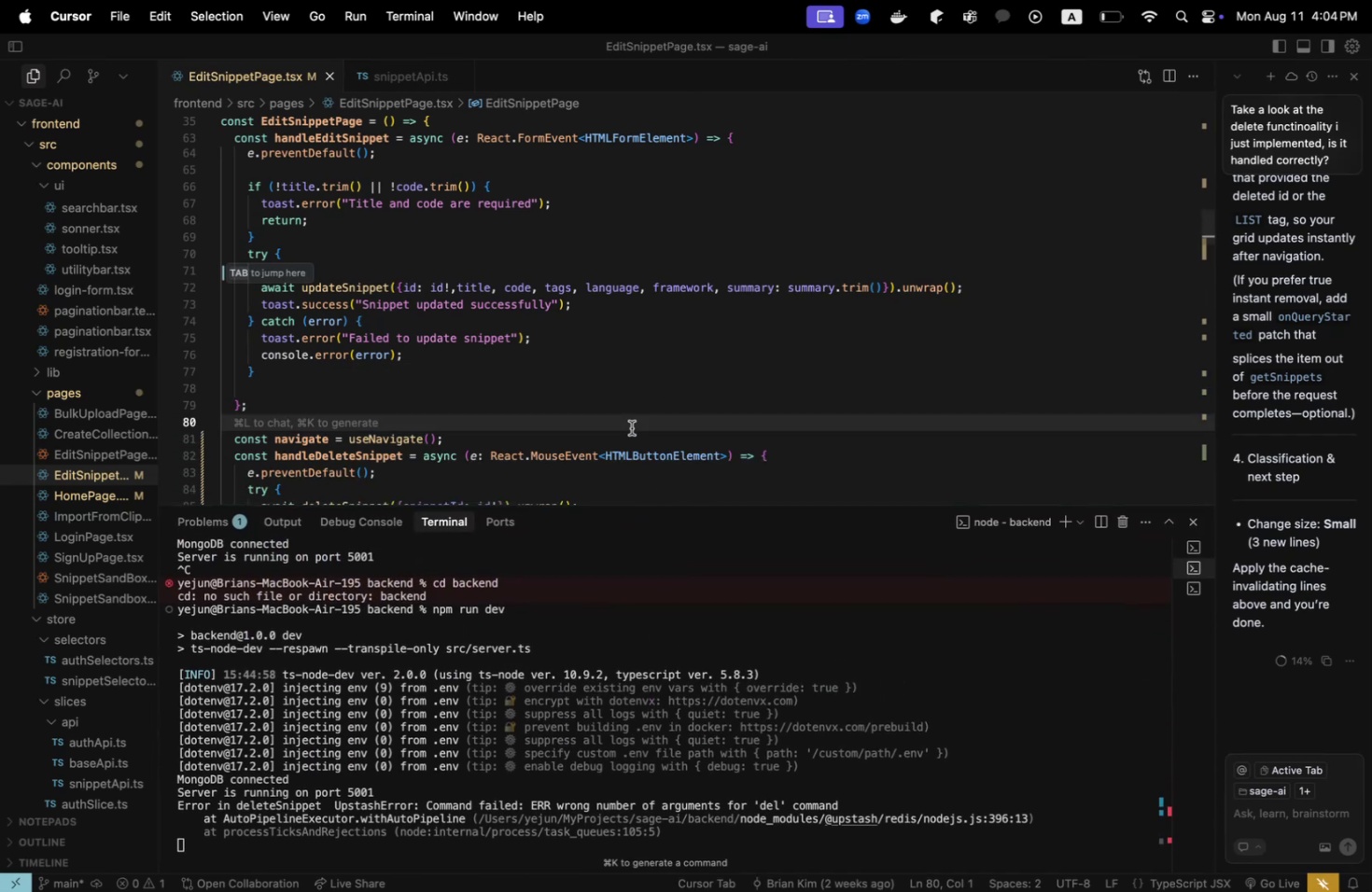 
key(Meta+P)
 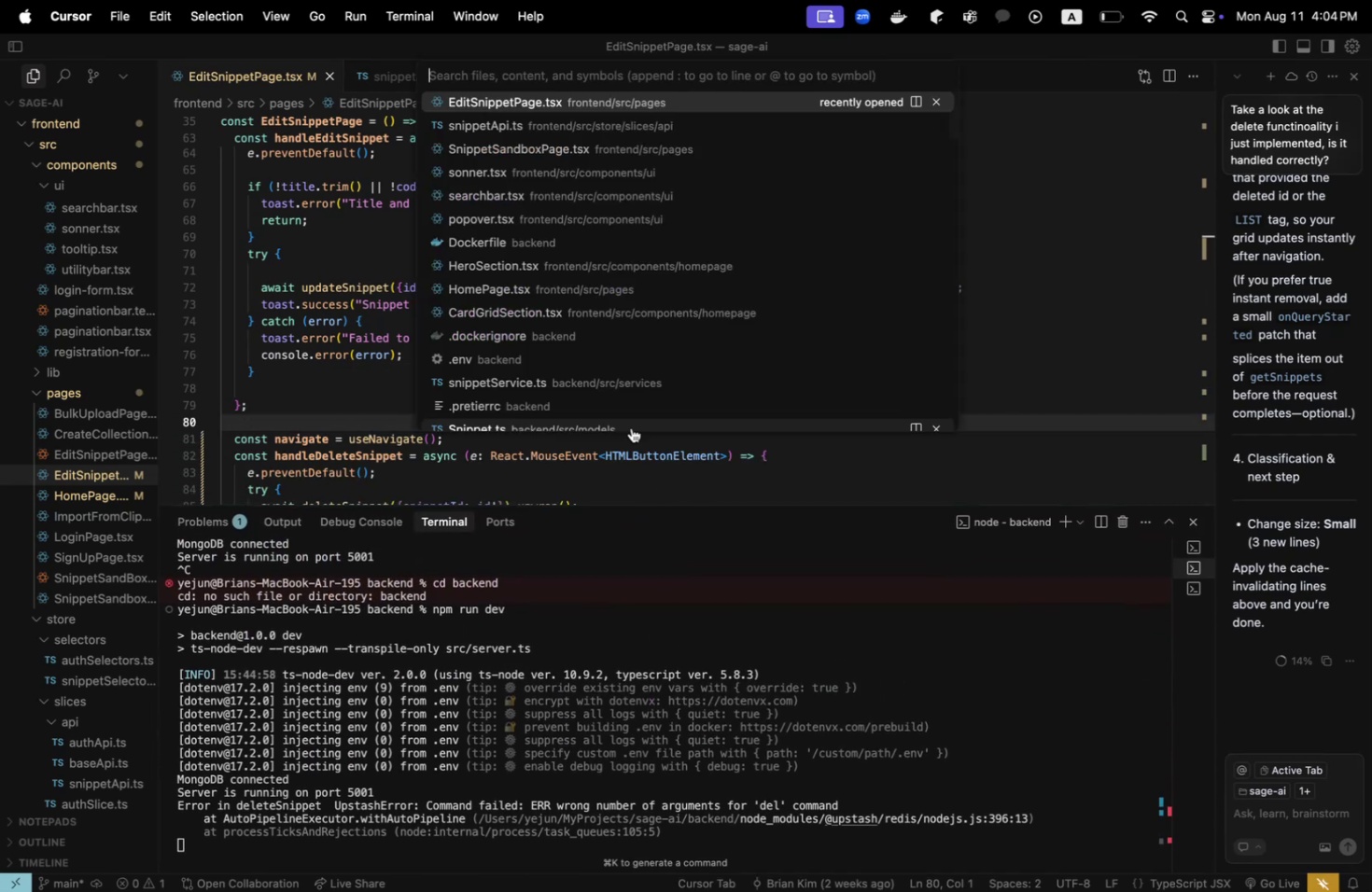 
type(snippet)
 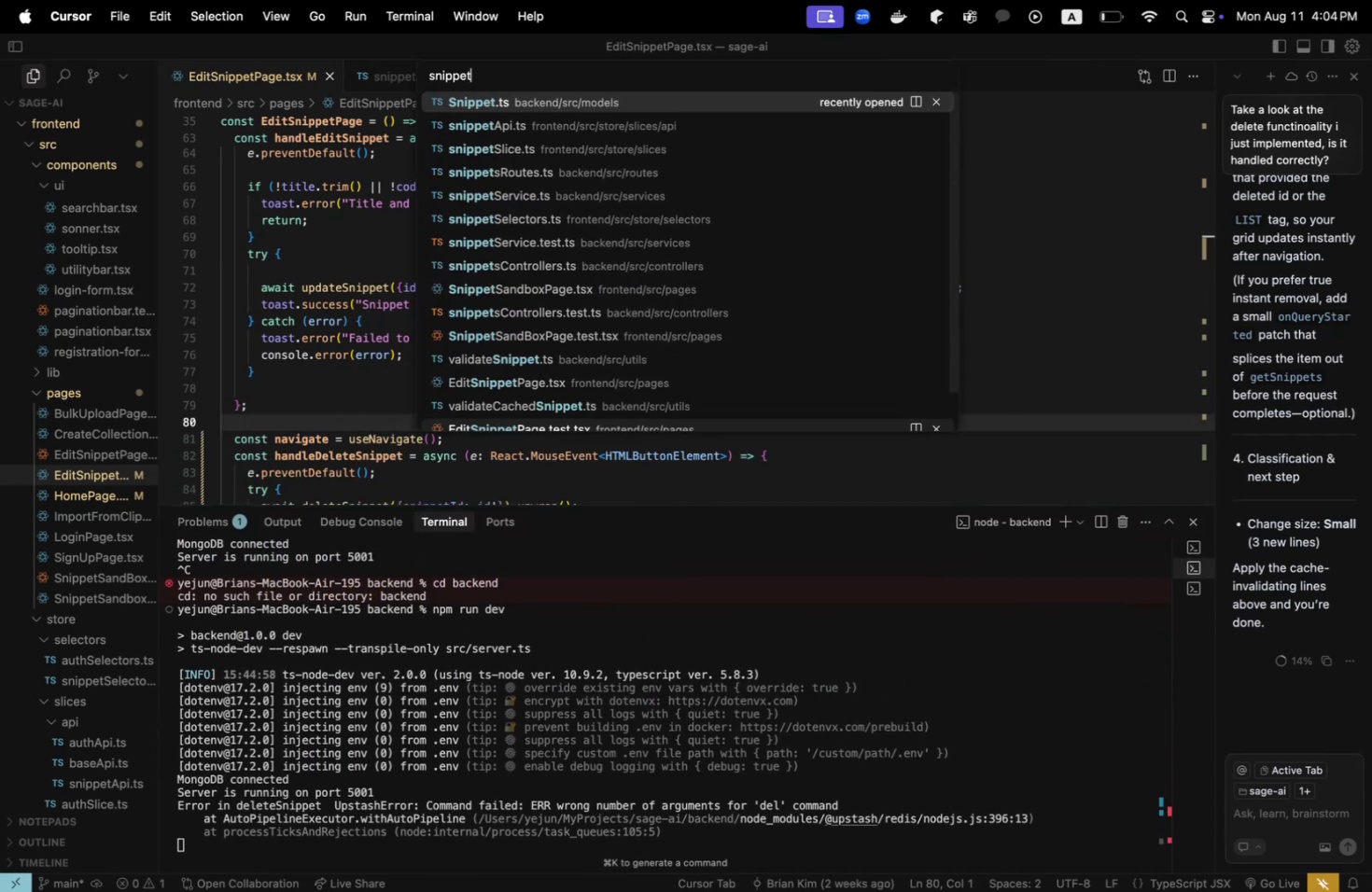 
key(ArrowDown)
 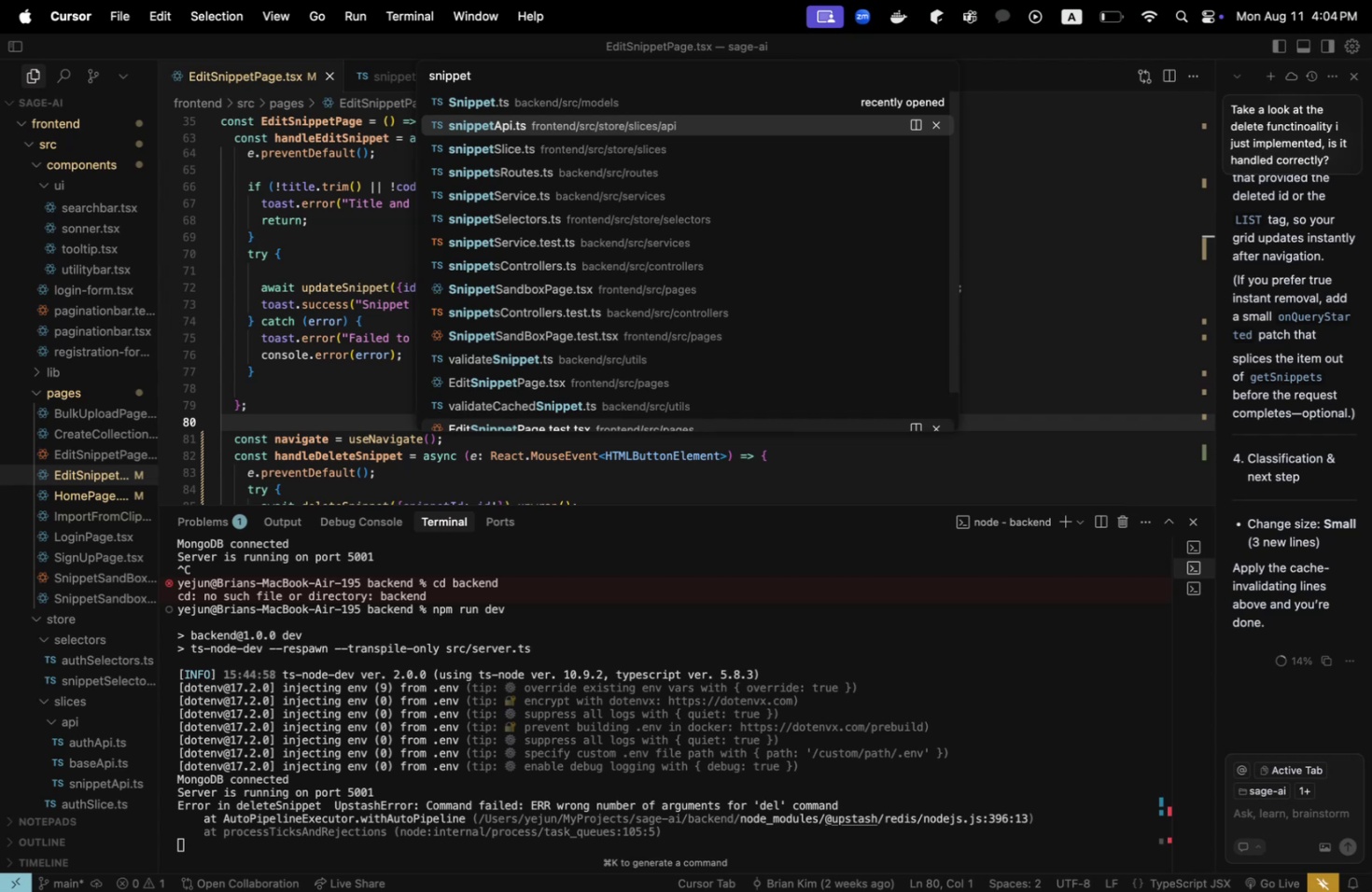 
key(ArrowDown)
 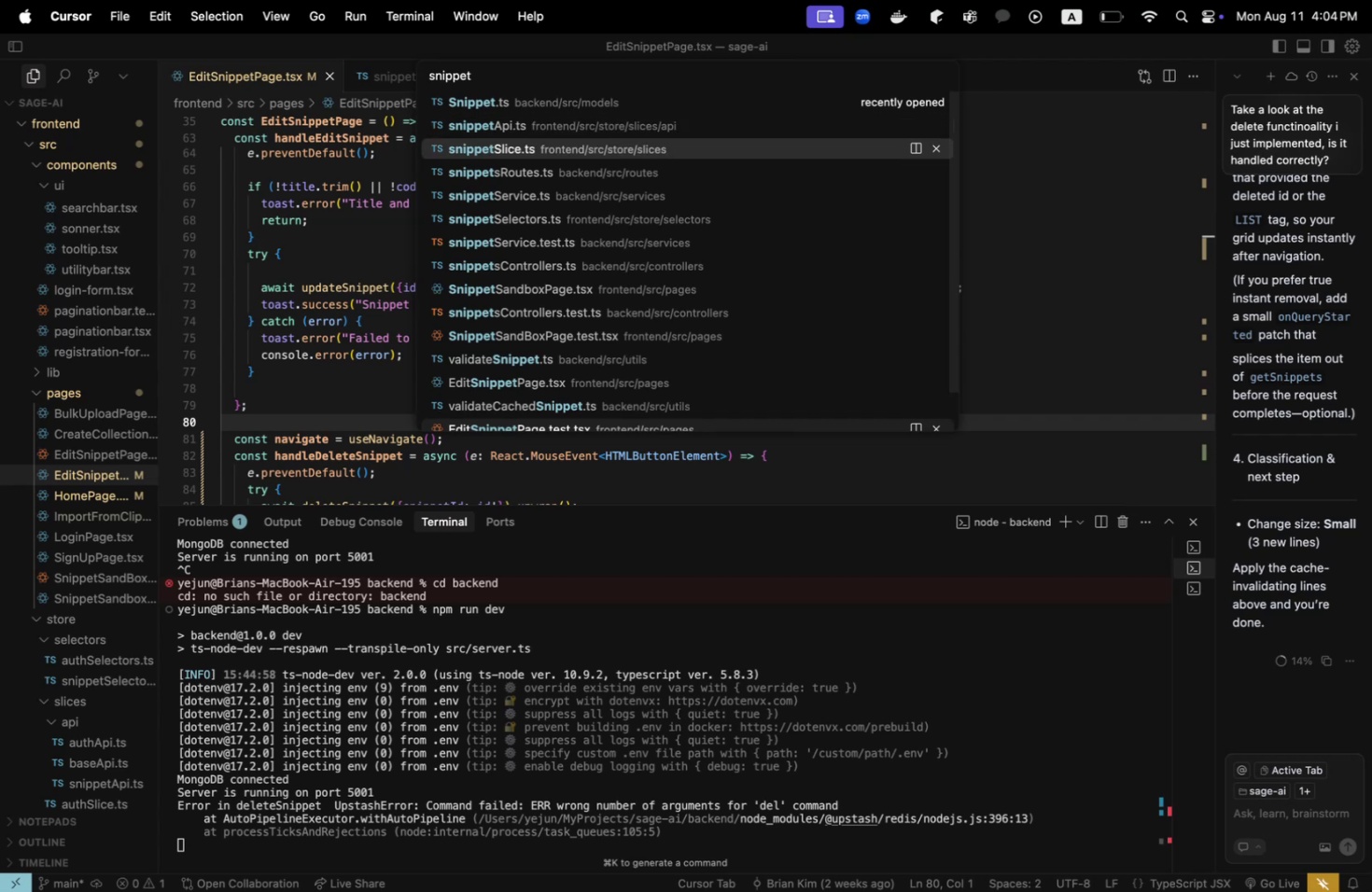 
key(ArrowDown)
 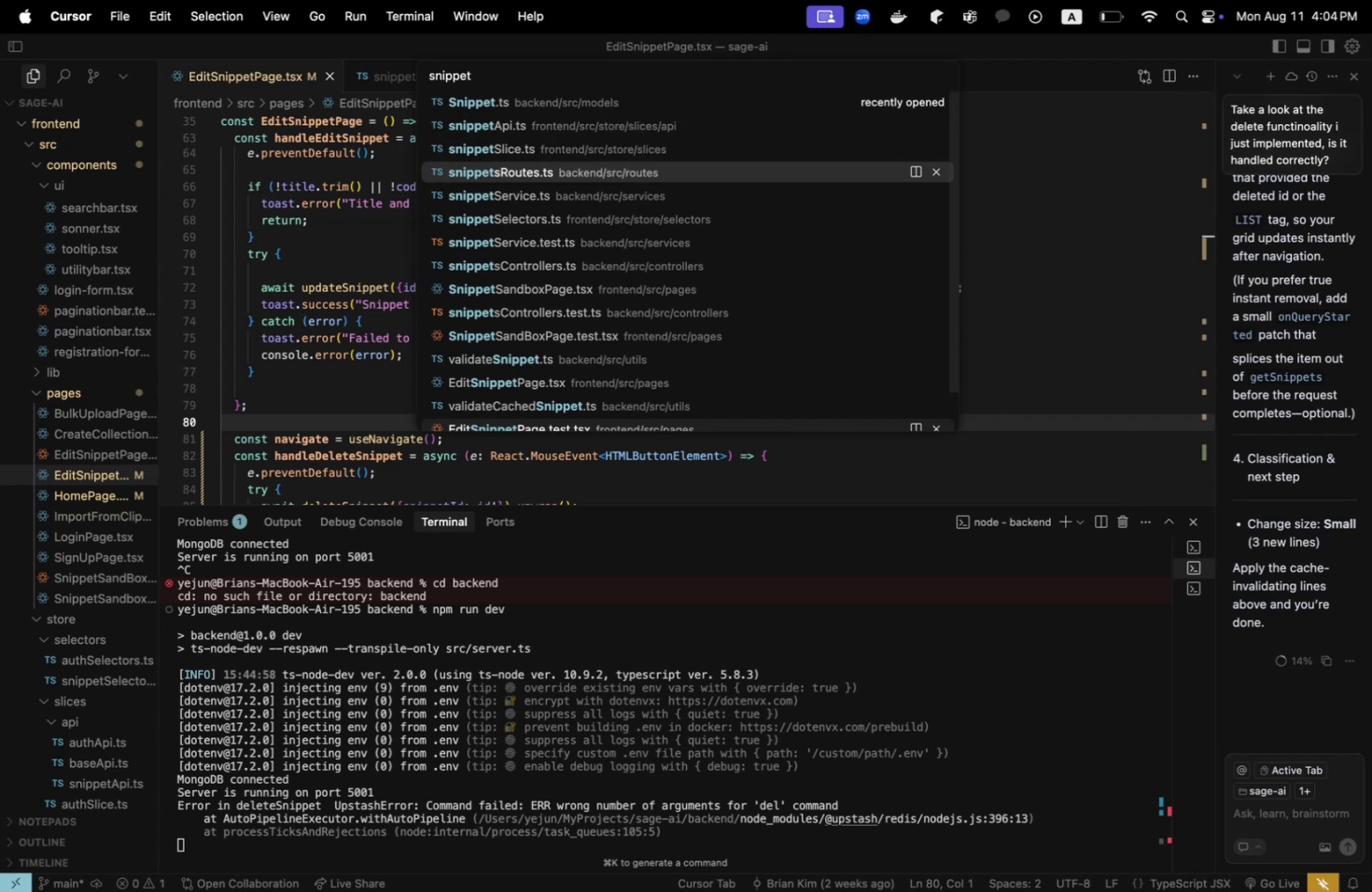 
key(ArrowDown)
 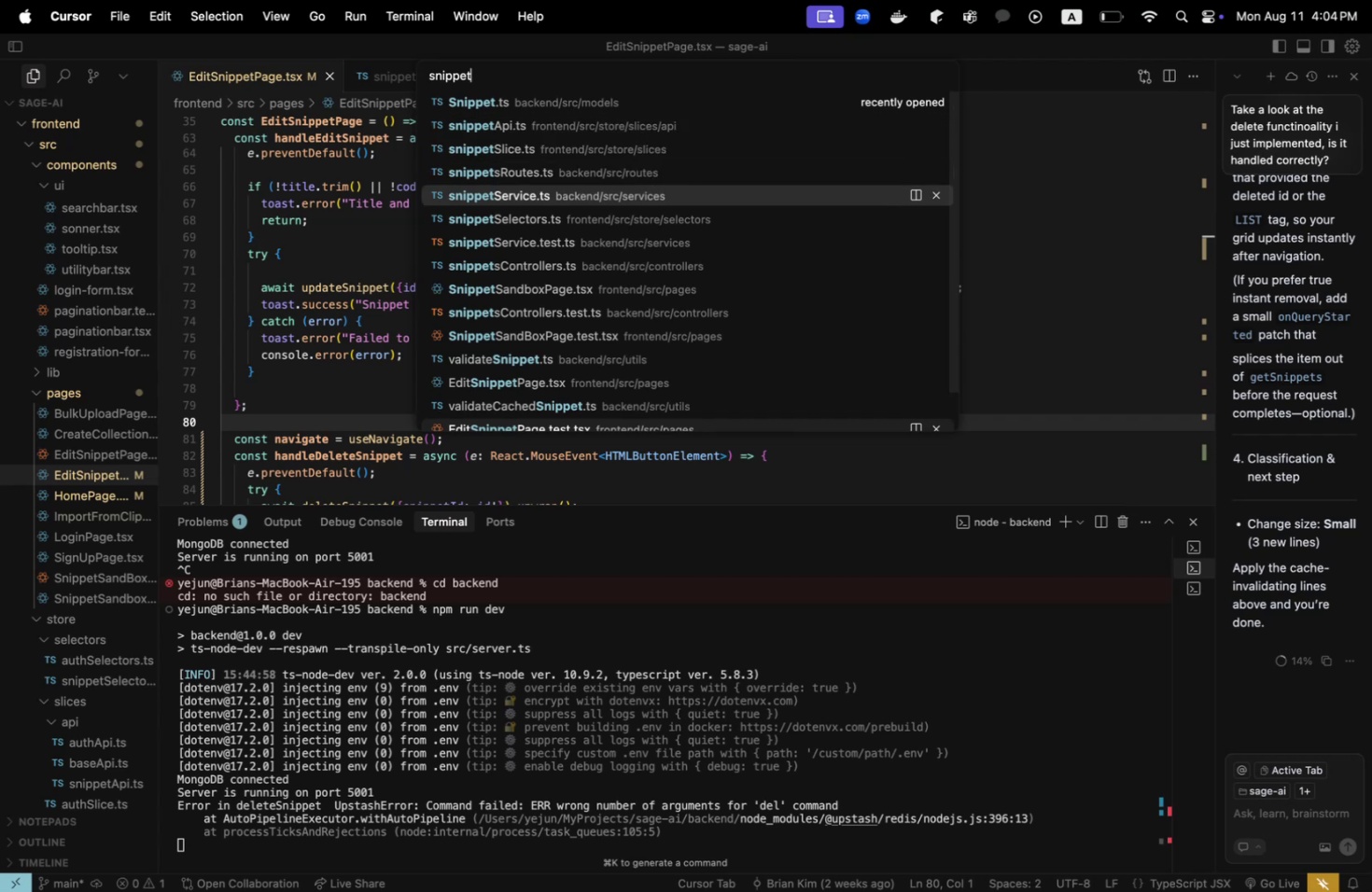 
key(Enter)
 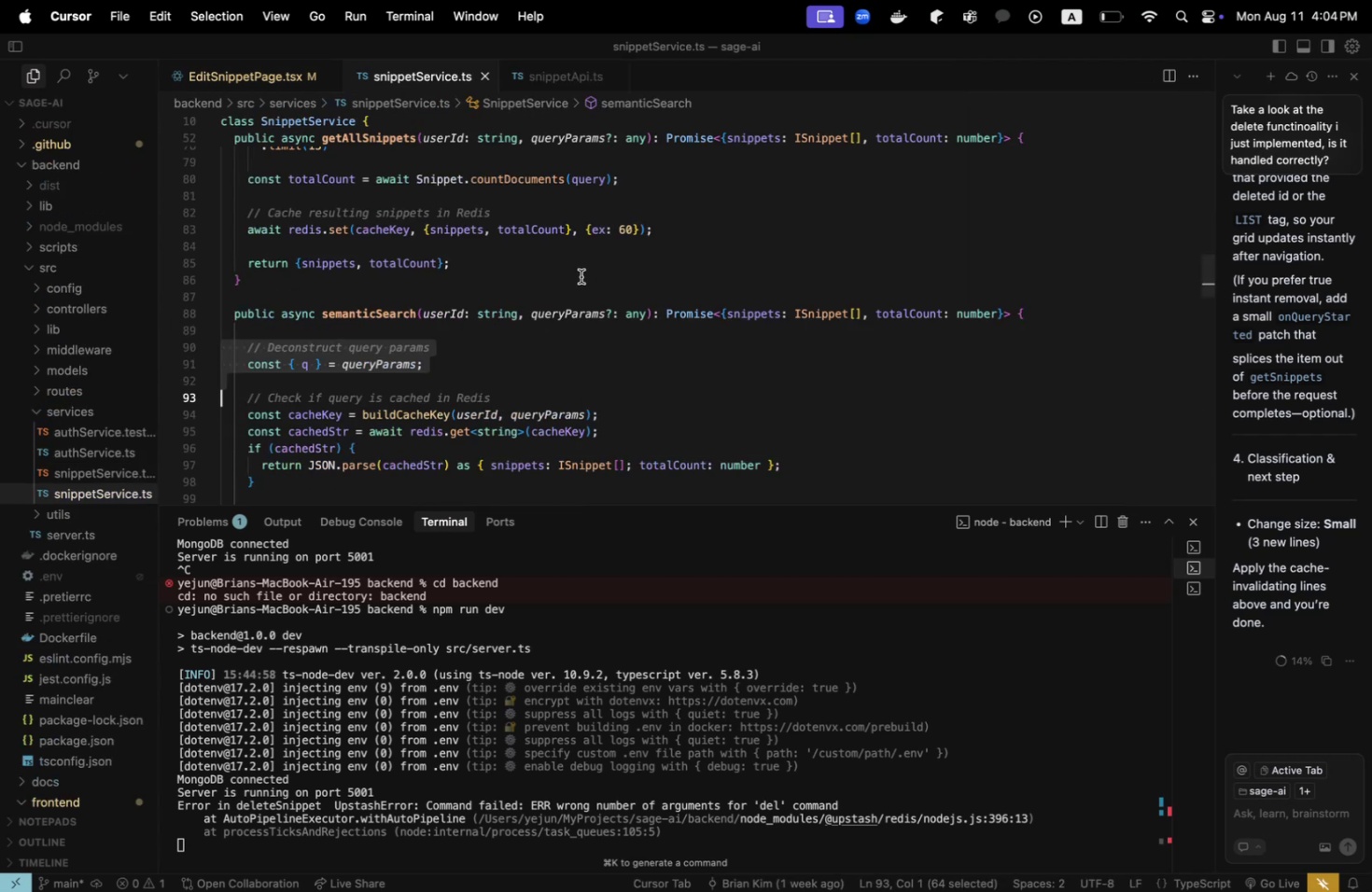 
scroll: coordinate [593, 278], scroll_direction: down, amount: 40.0
 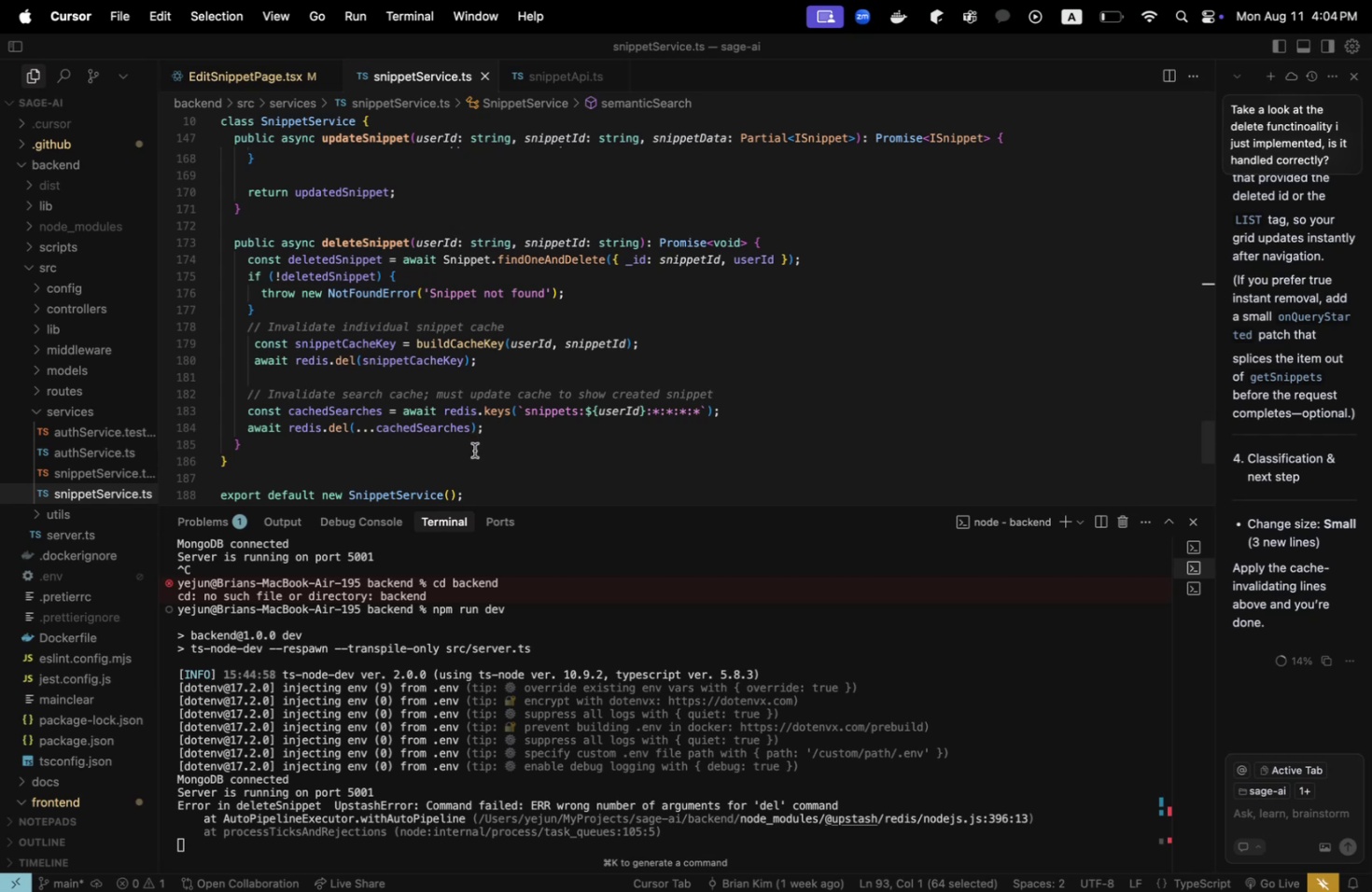 
wait(6.69)
 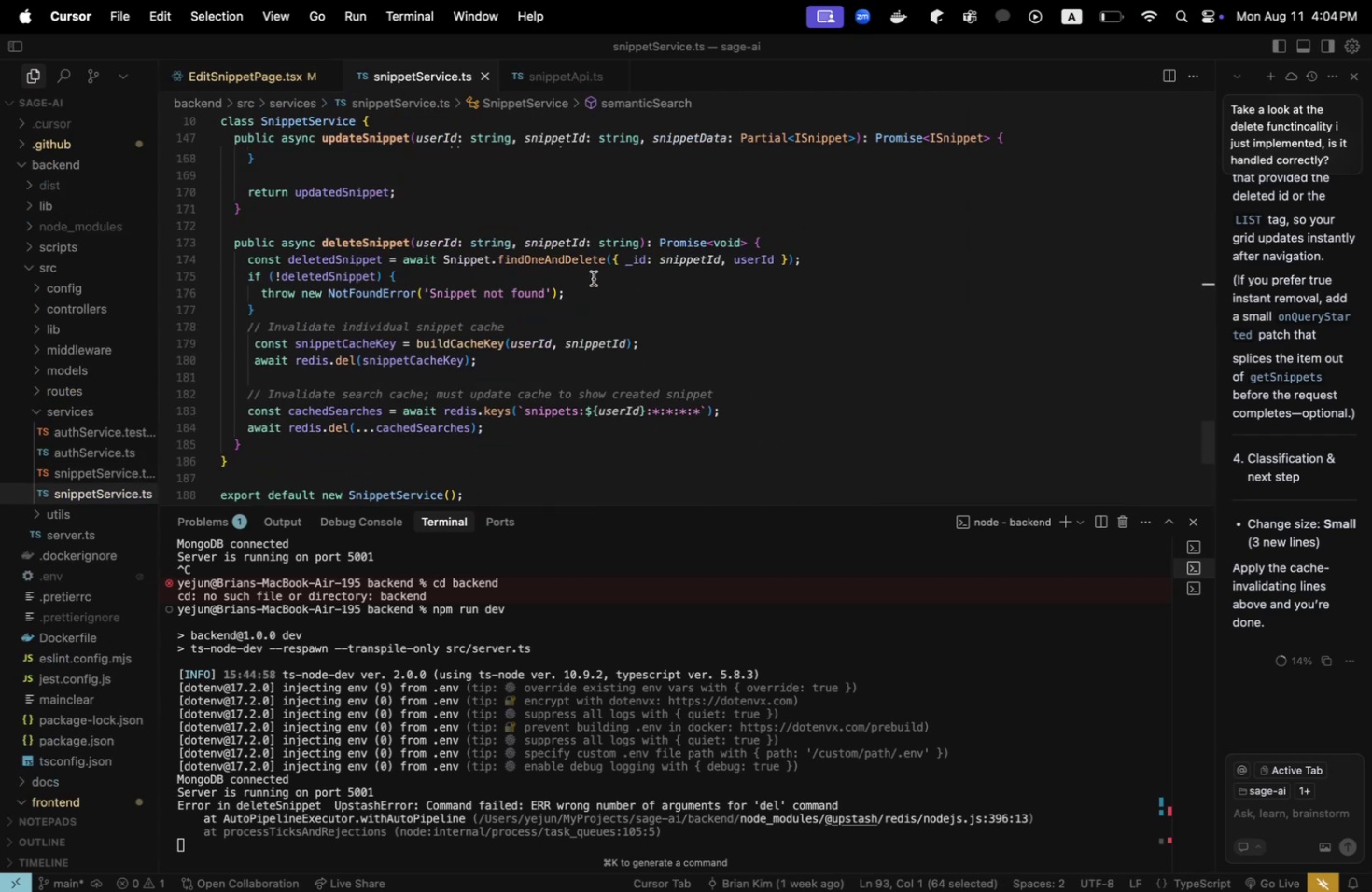 
left_click([374, 429])
 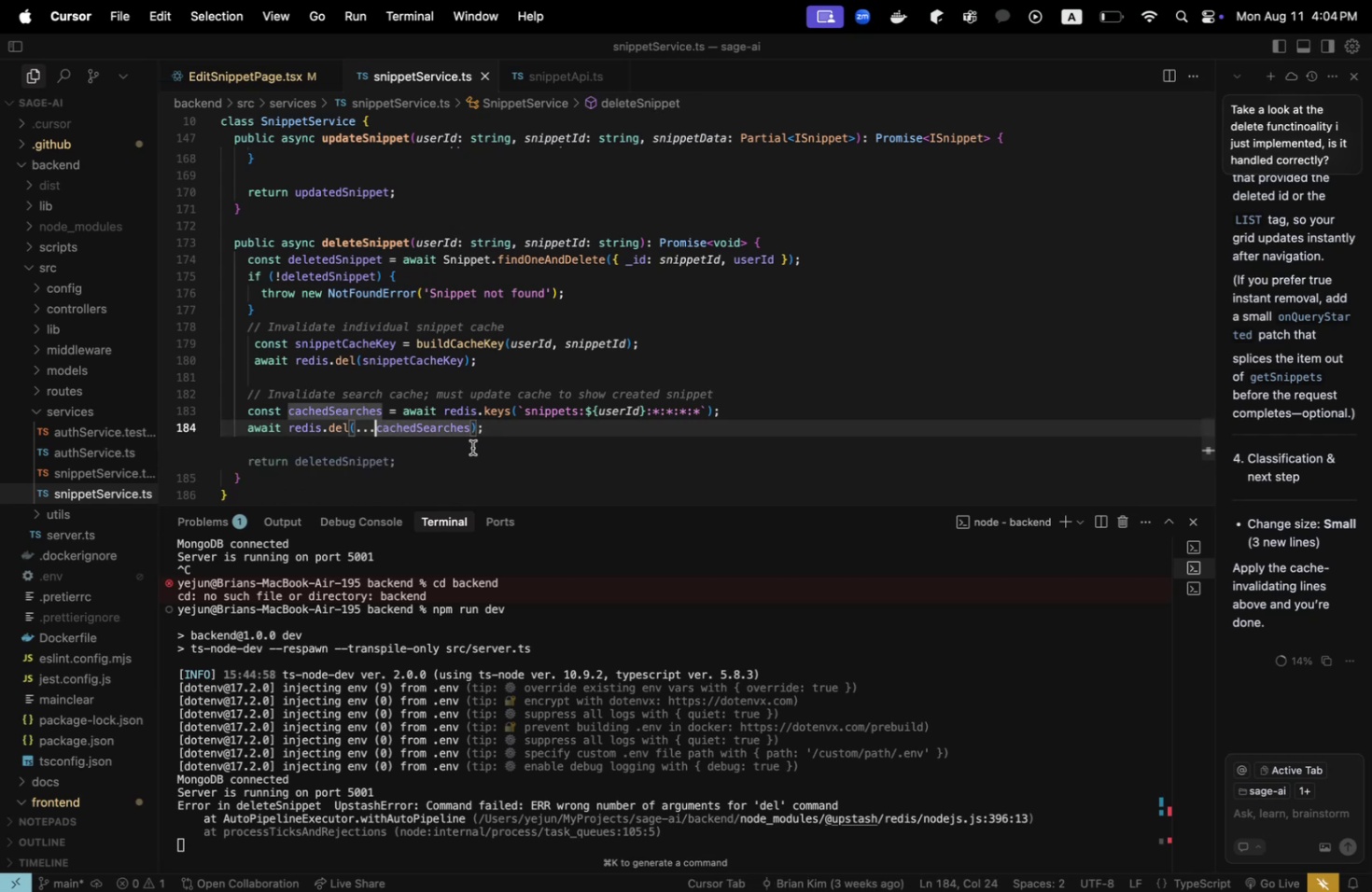 
left_click([542, 427])
 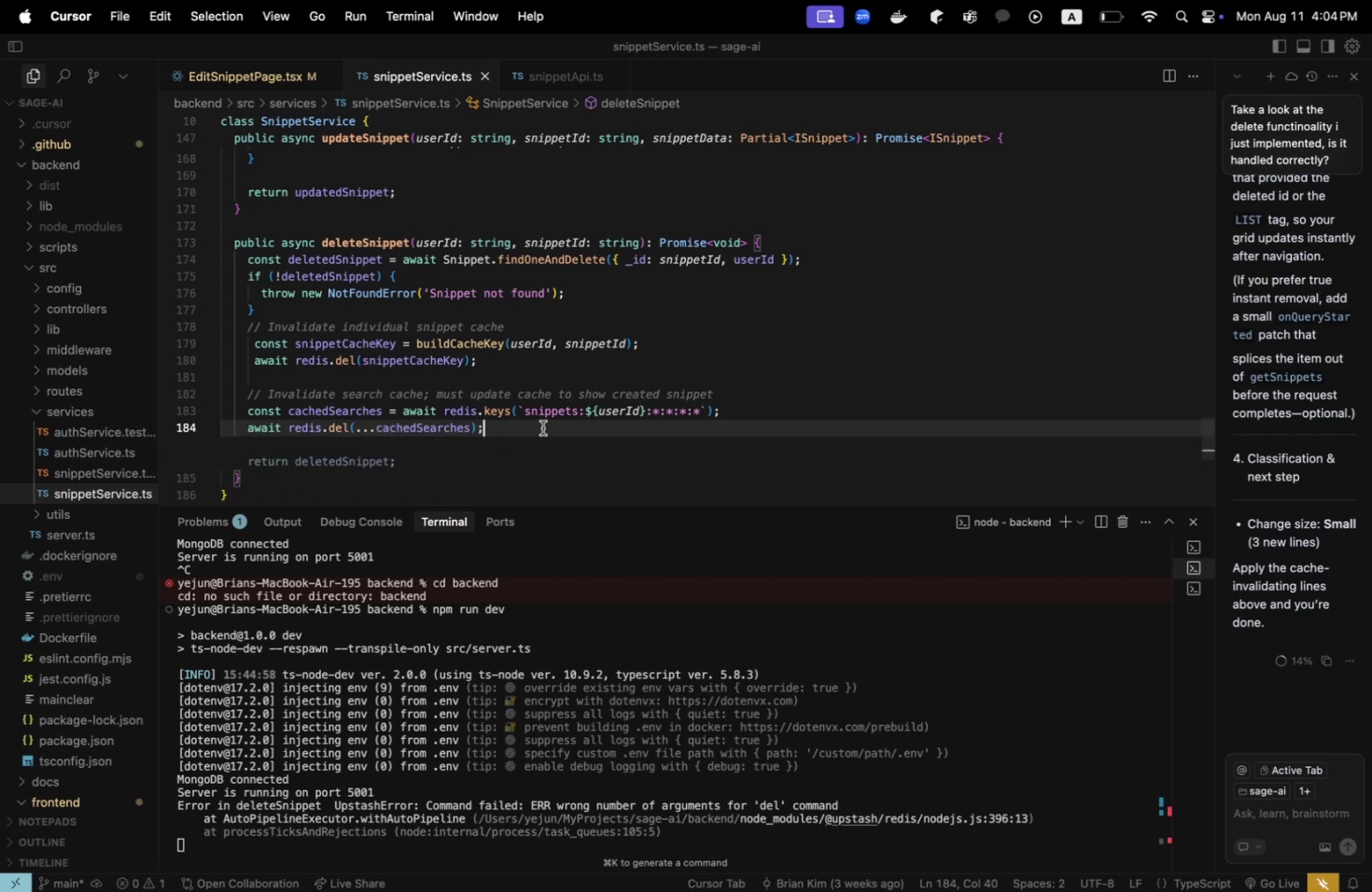 
key(Meta+CommandLeft)
 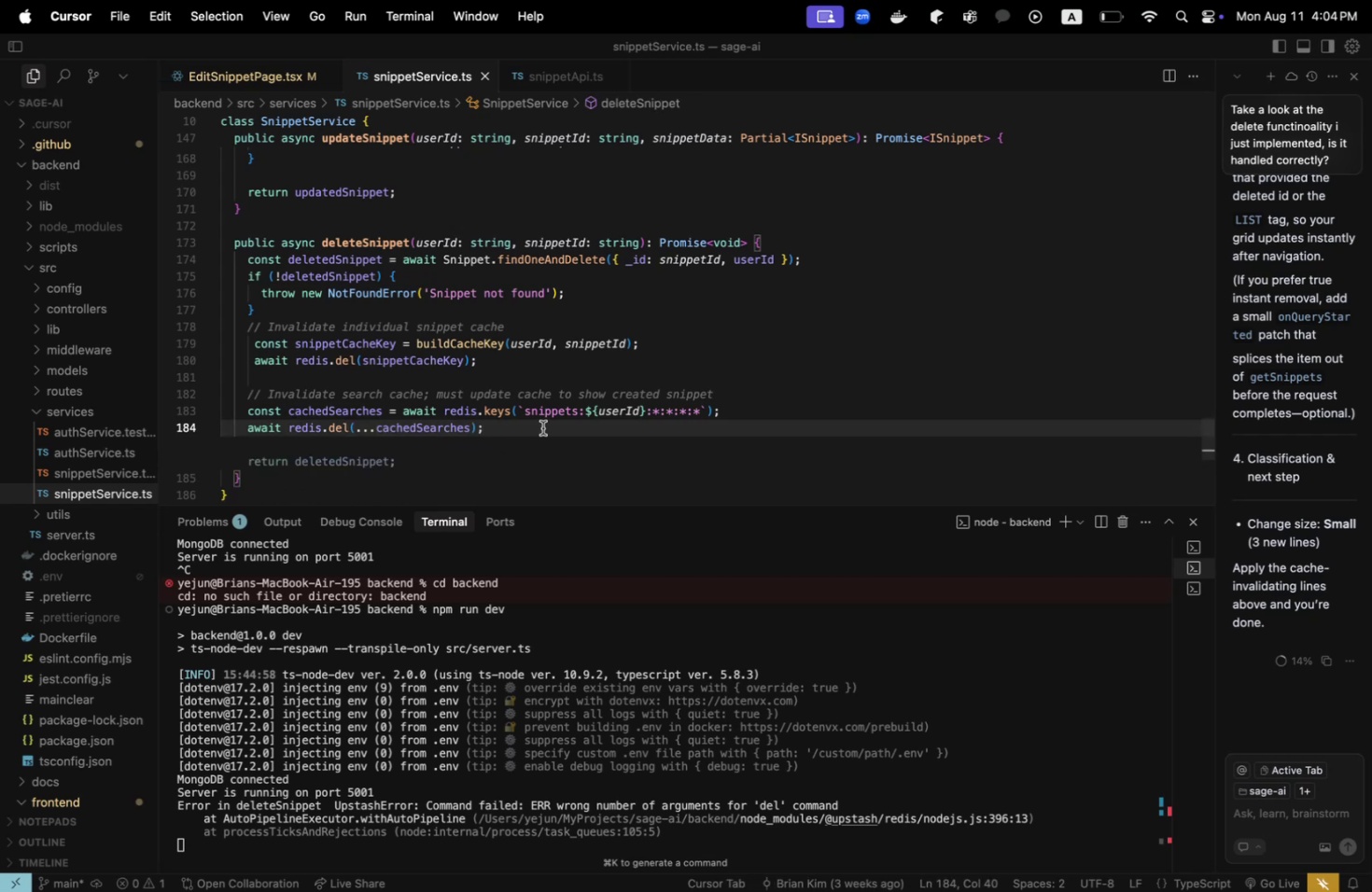 
key(Meta+Tab)
 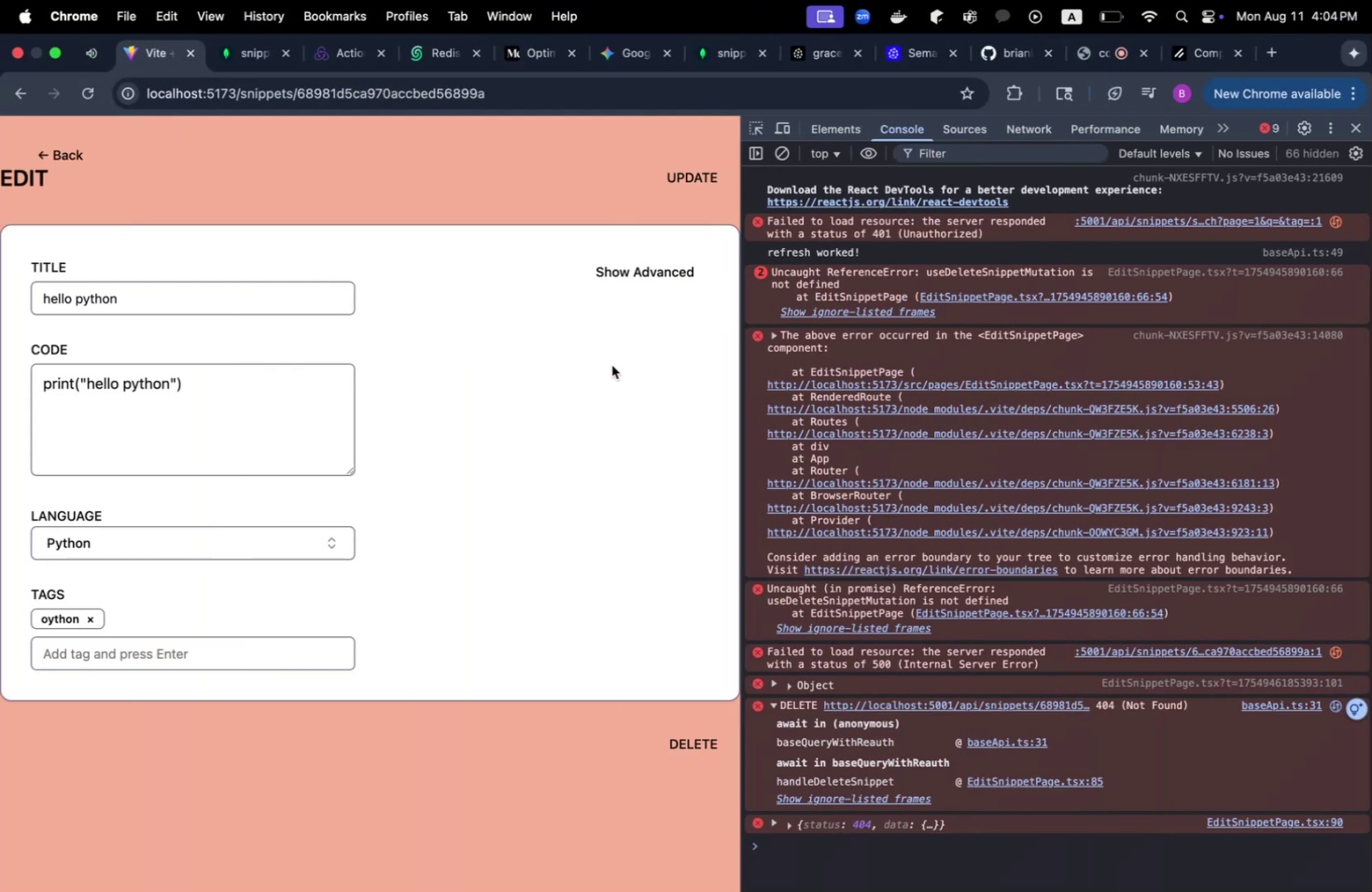 
key(Meta+T)
 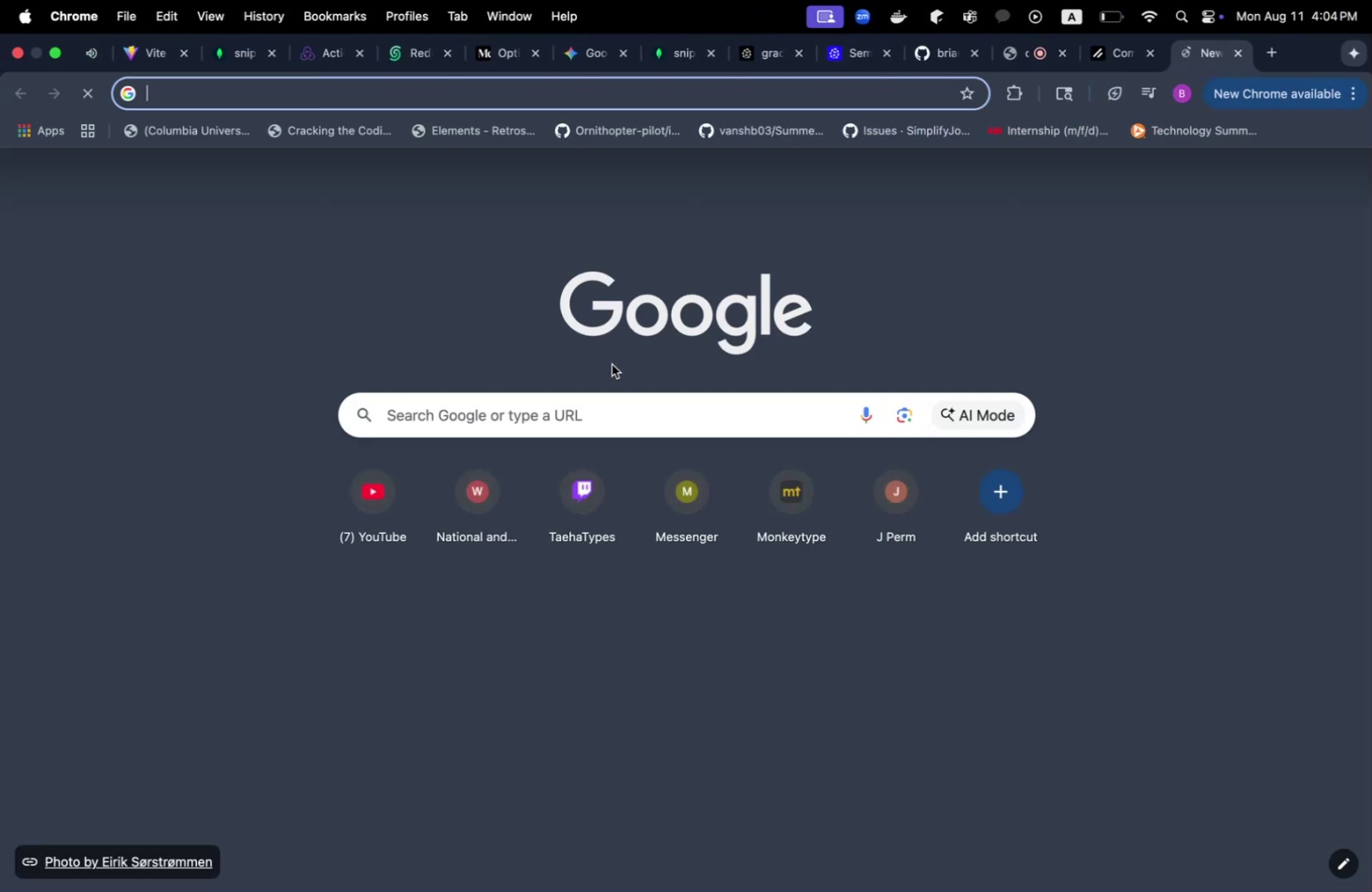 
type(how many args dpoe)
key(Backspace)
key(Backspace)
key(Backspace)
type(oes del take in redis)
 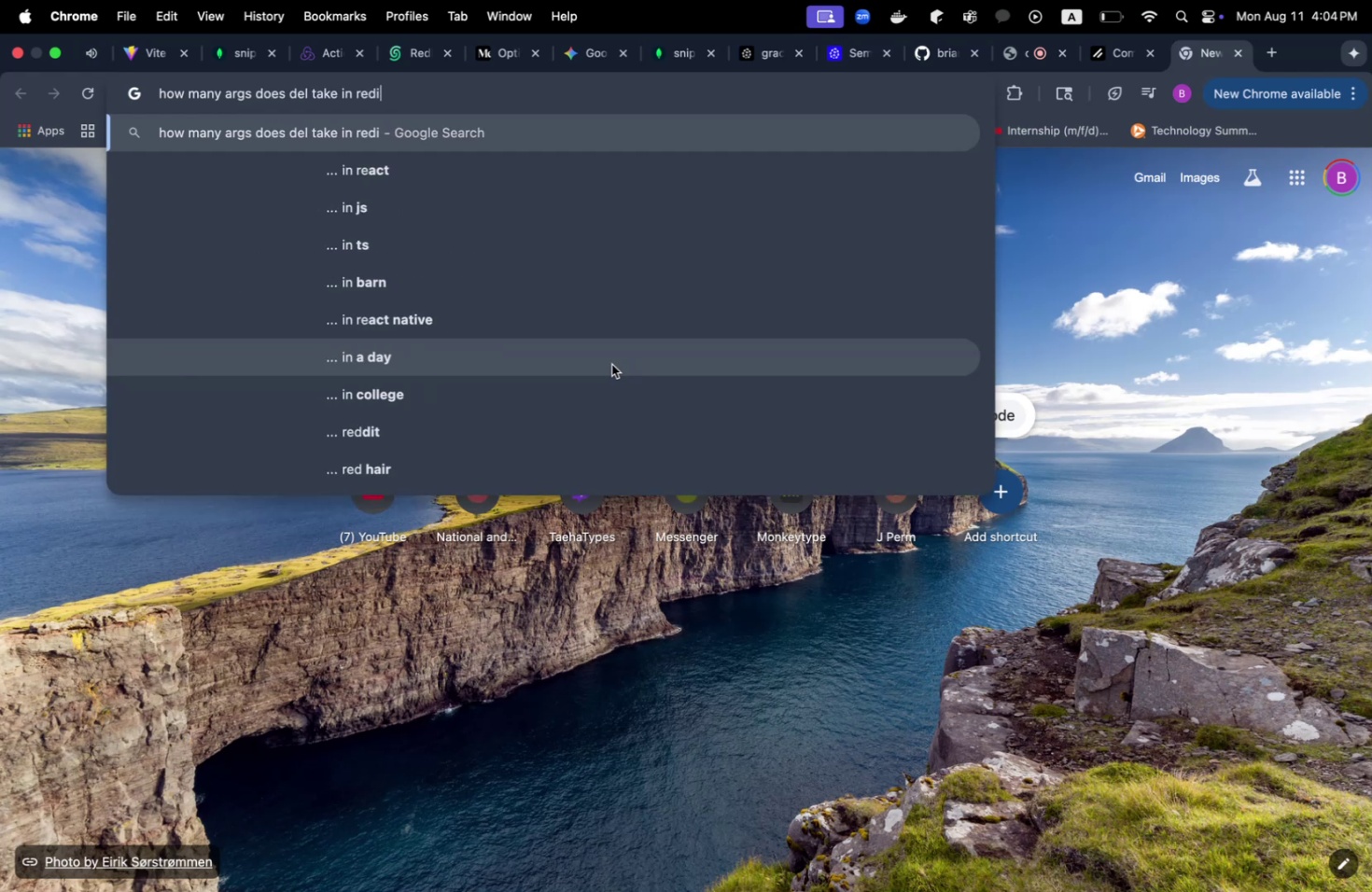 
key(Enter)
 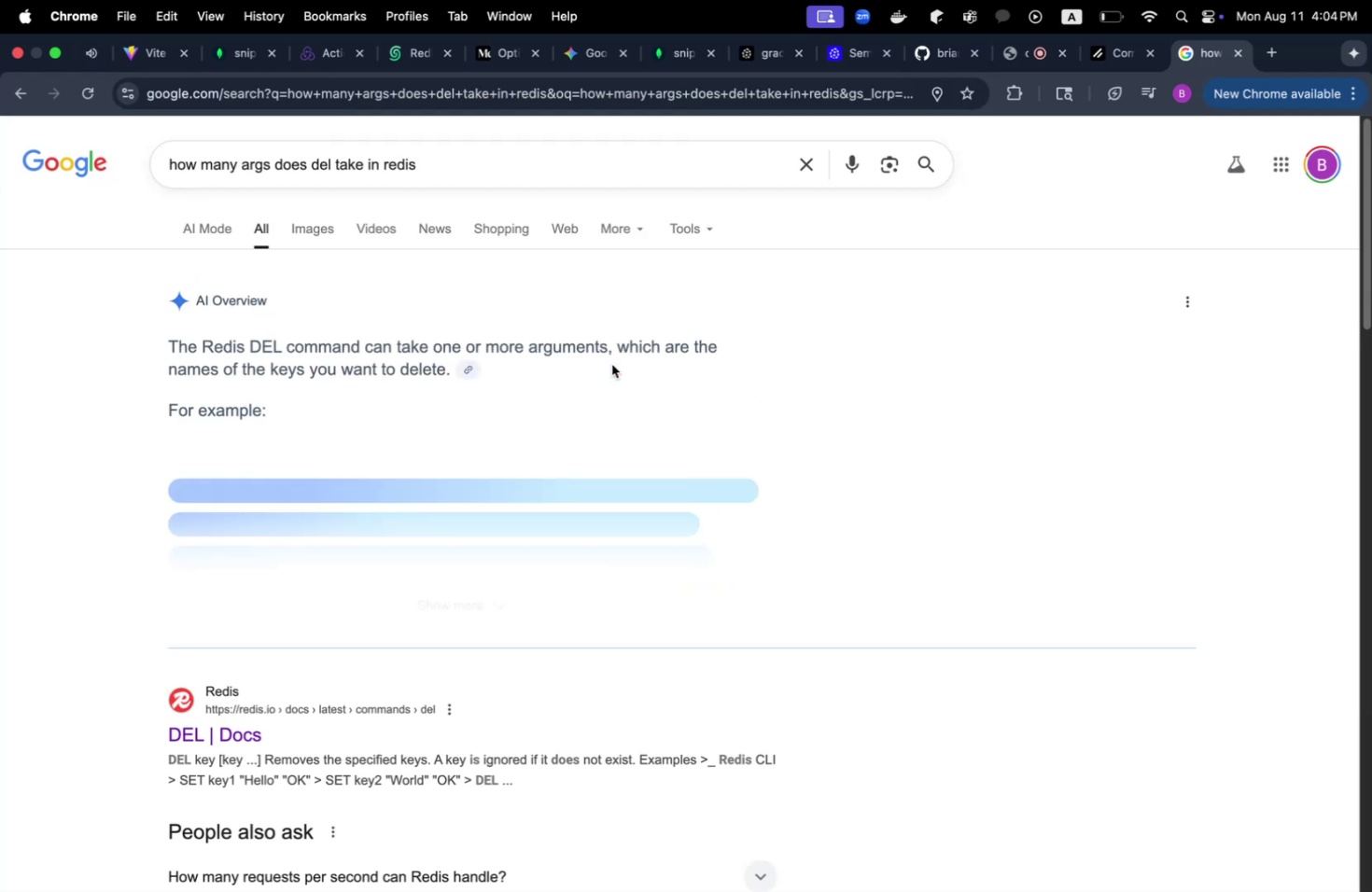 
mouse_move([583, 571])
 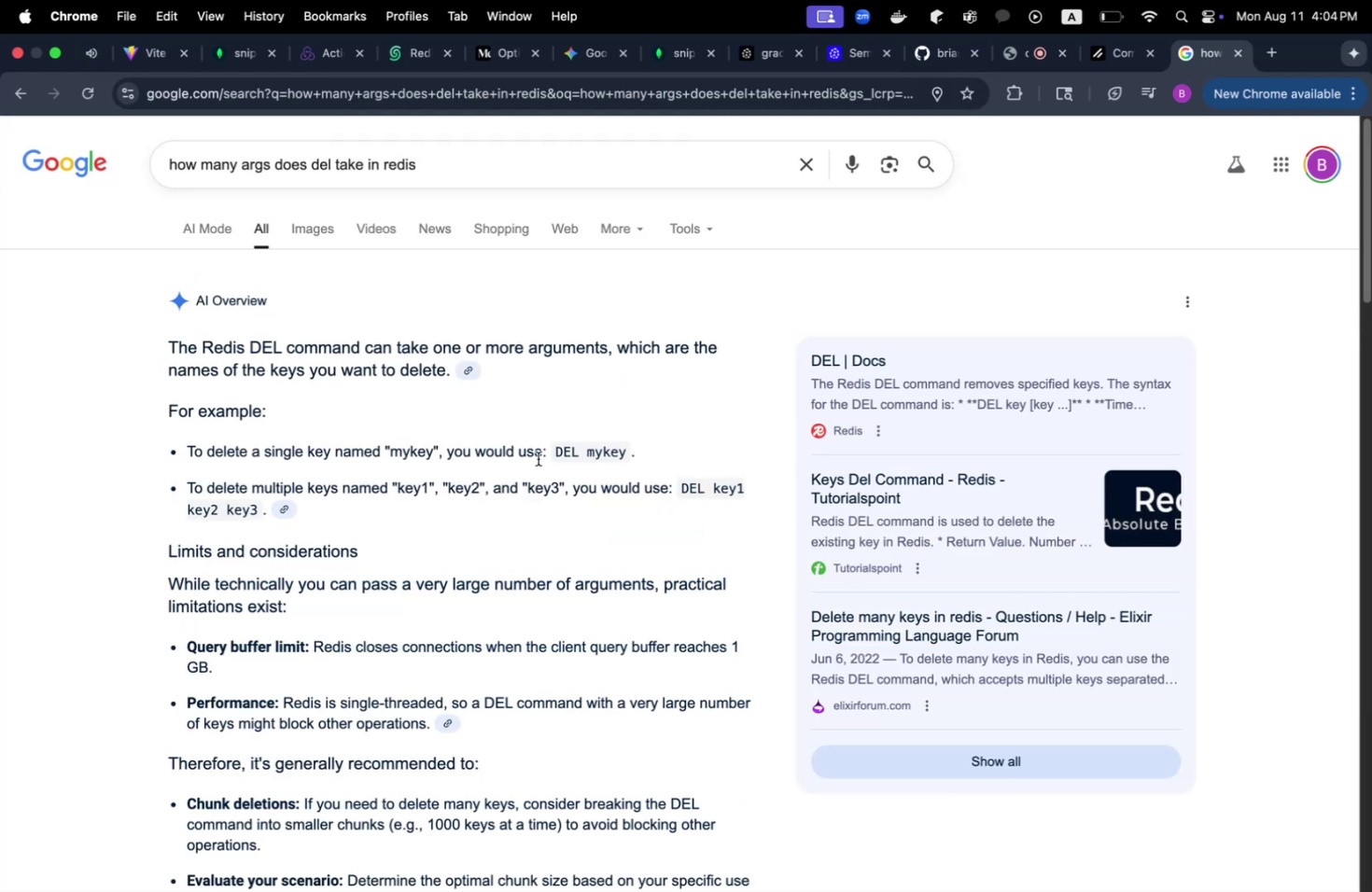 
scroll: coordinate [523, 438], scroll_direction: down, amount: 4.0
 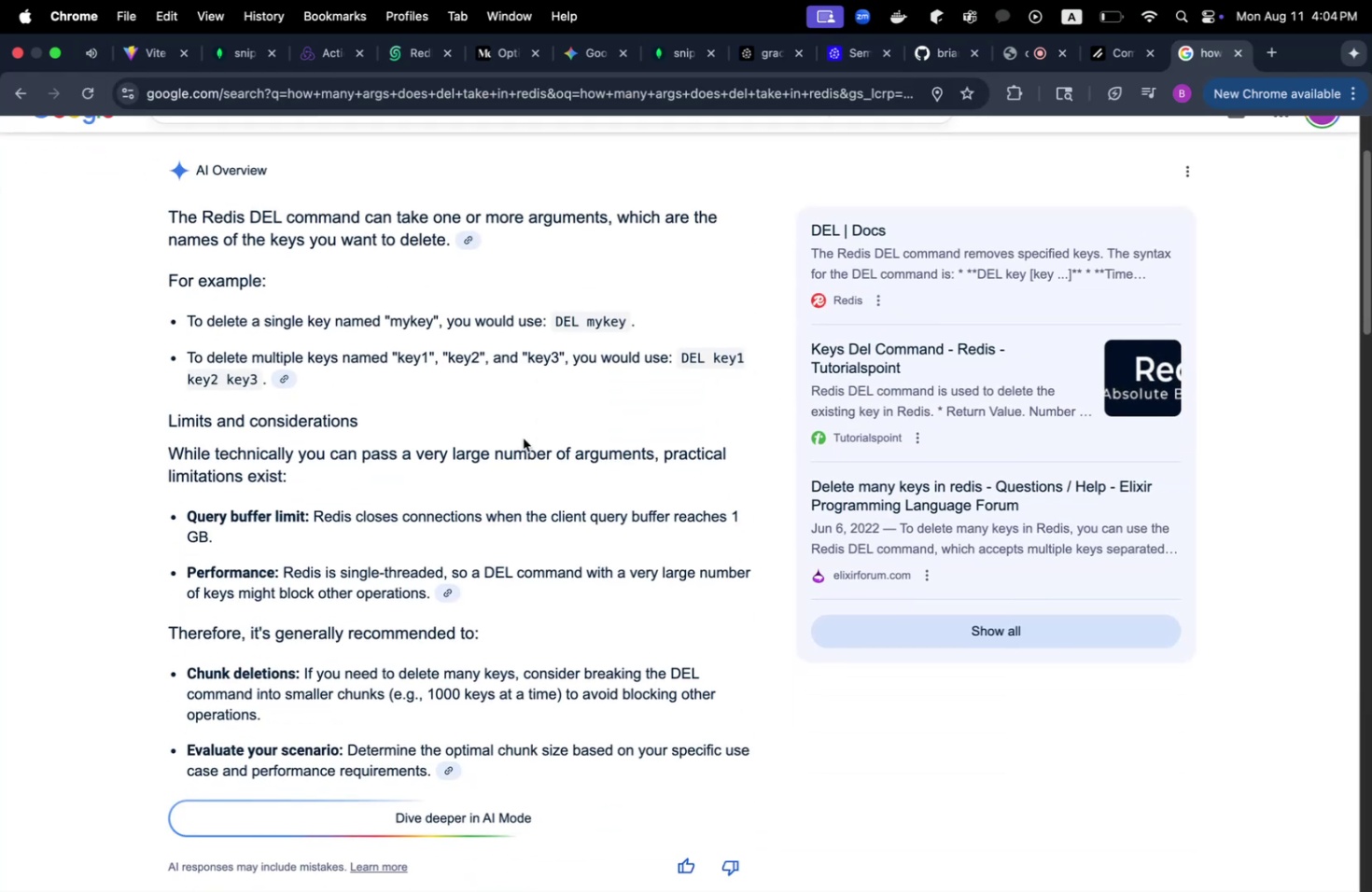 
scroll: coordinate [523, 438], scroll_direction: up, amount: 20.0
 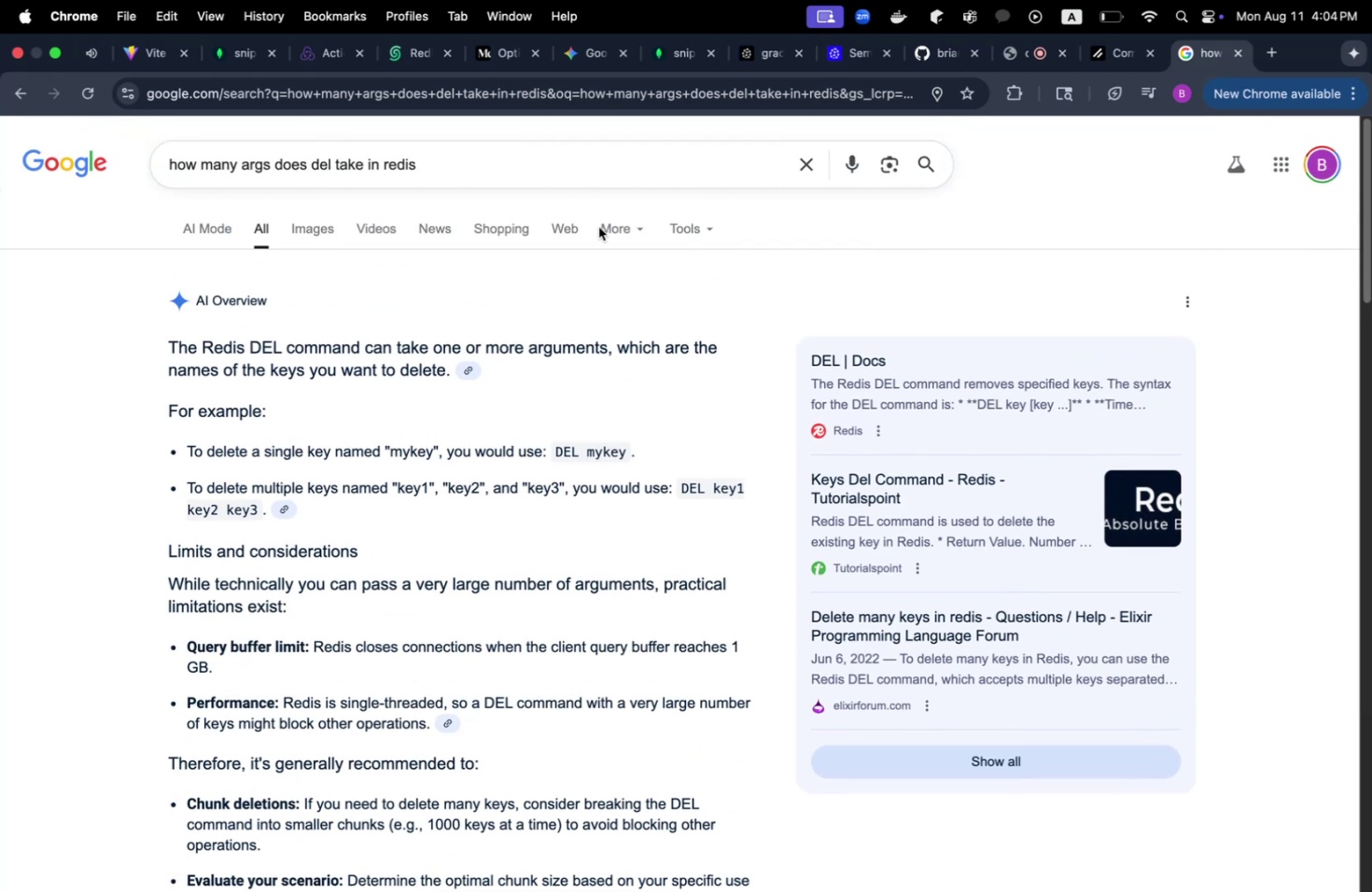 
left_click([650, 92])
 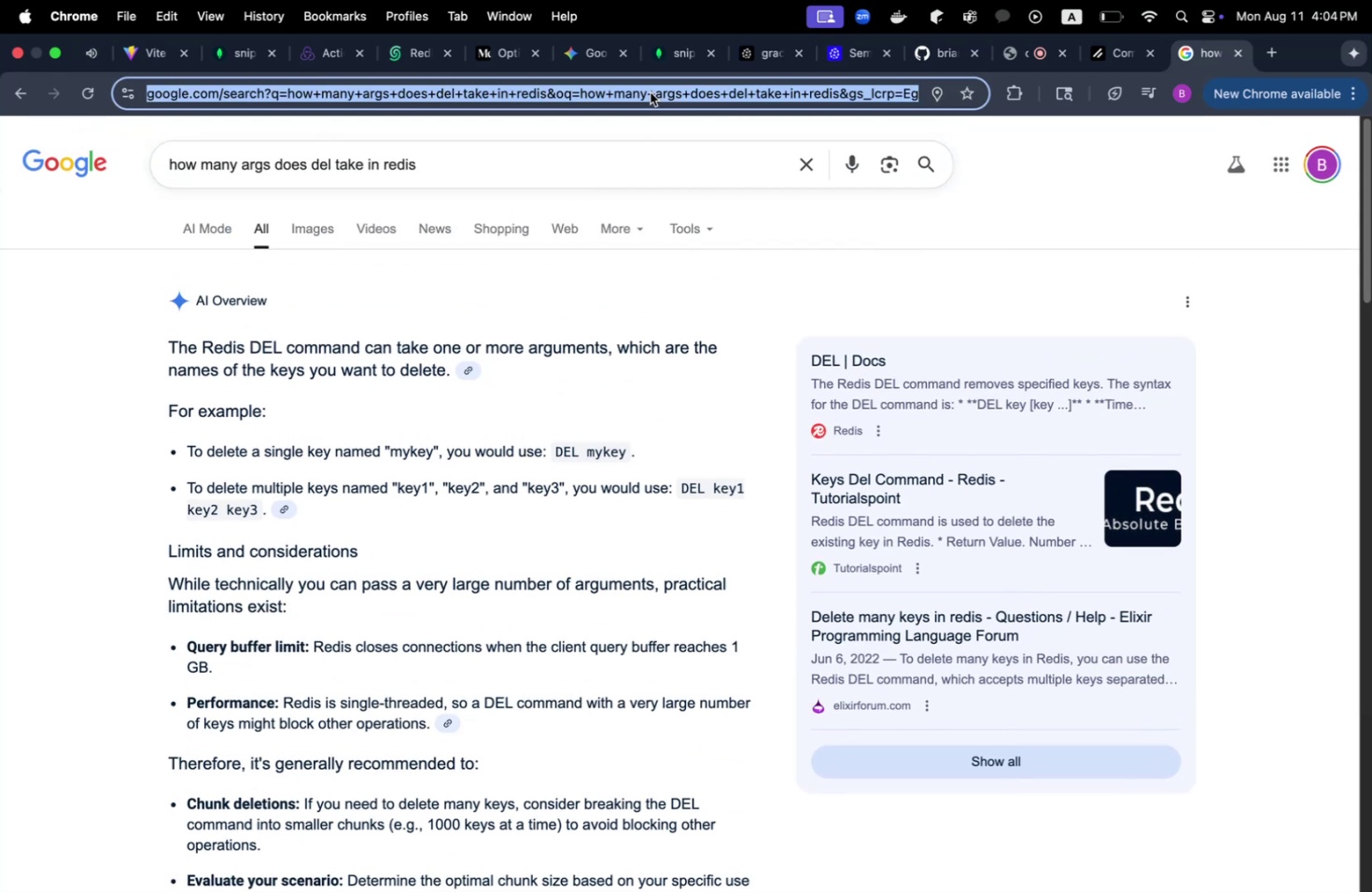 
type(gemini)
 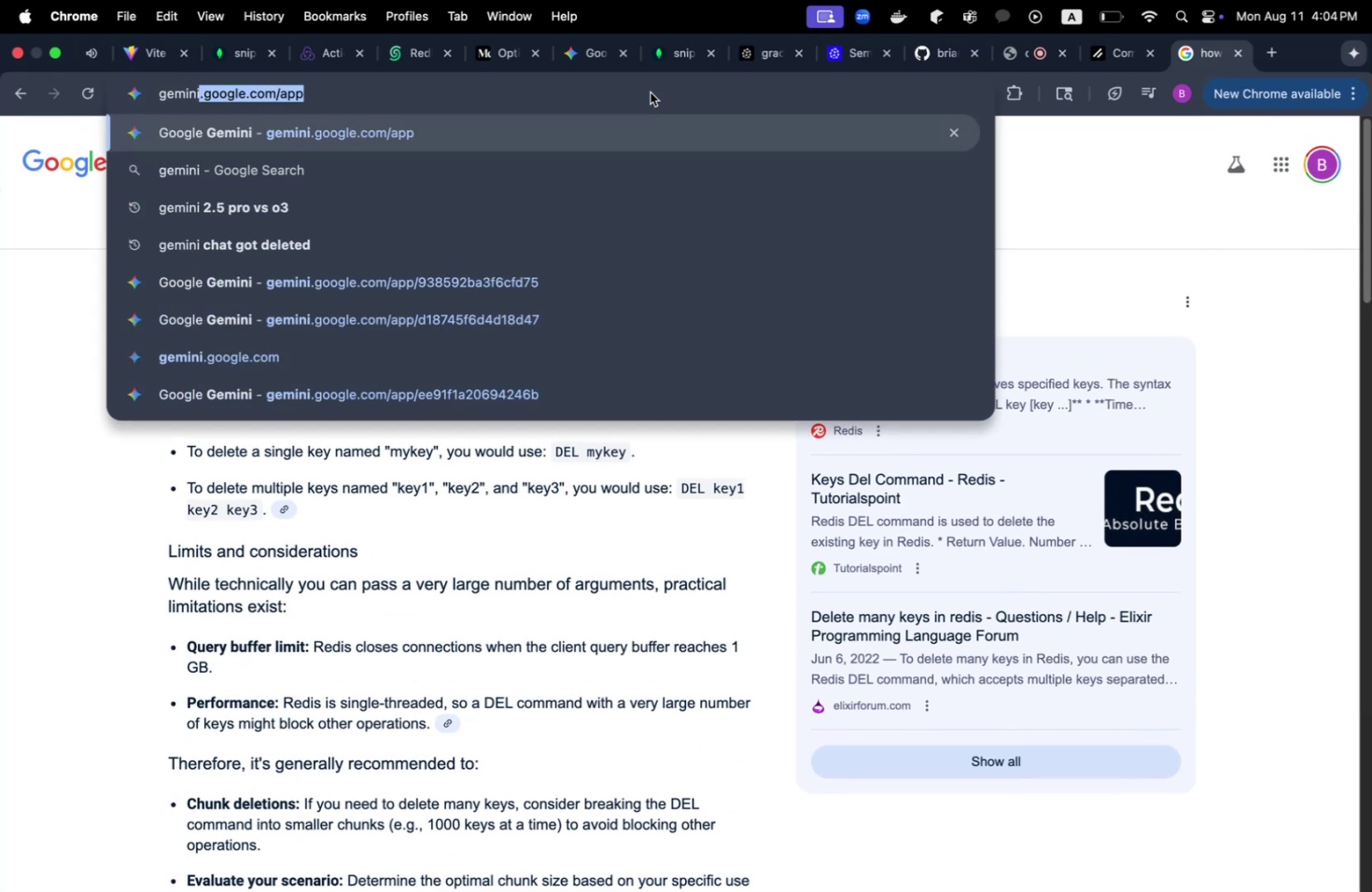 
key(Enter)
 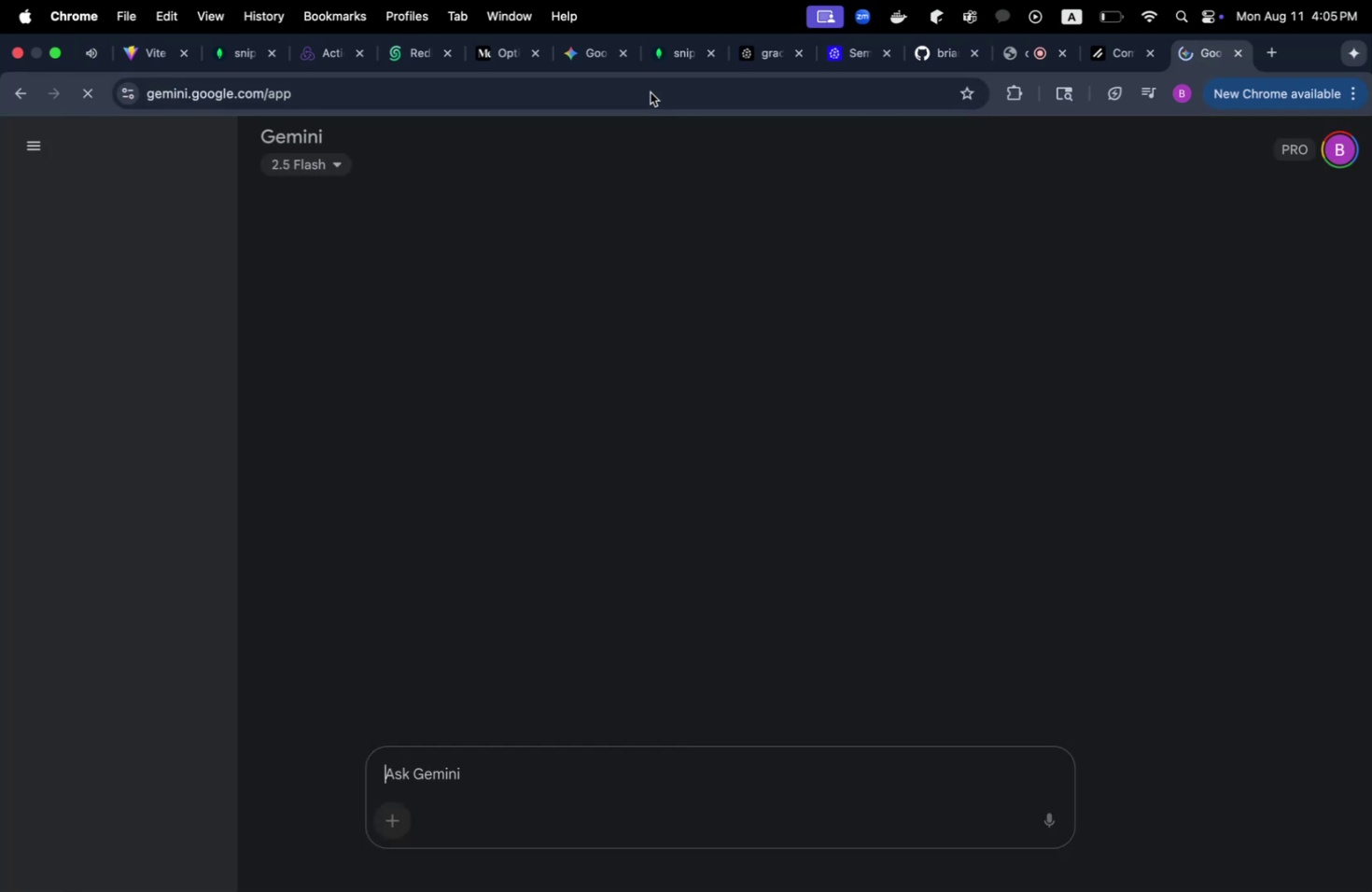 
key(Meta+CommandLeft)
 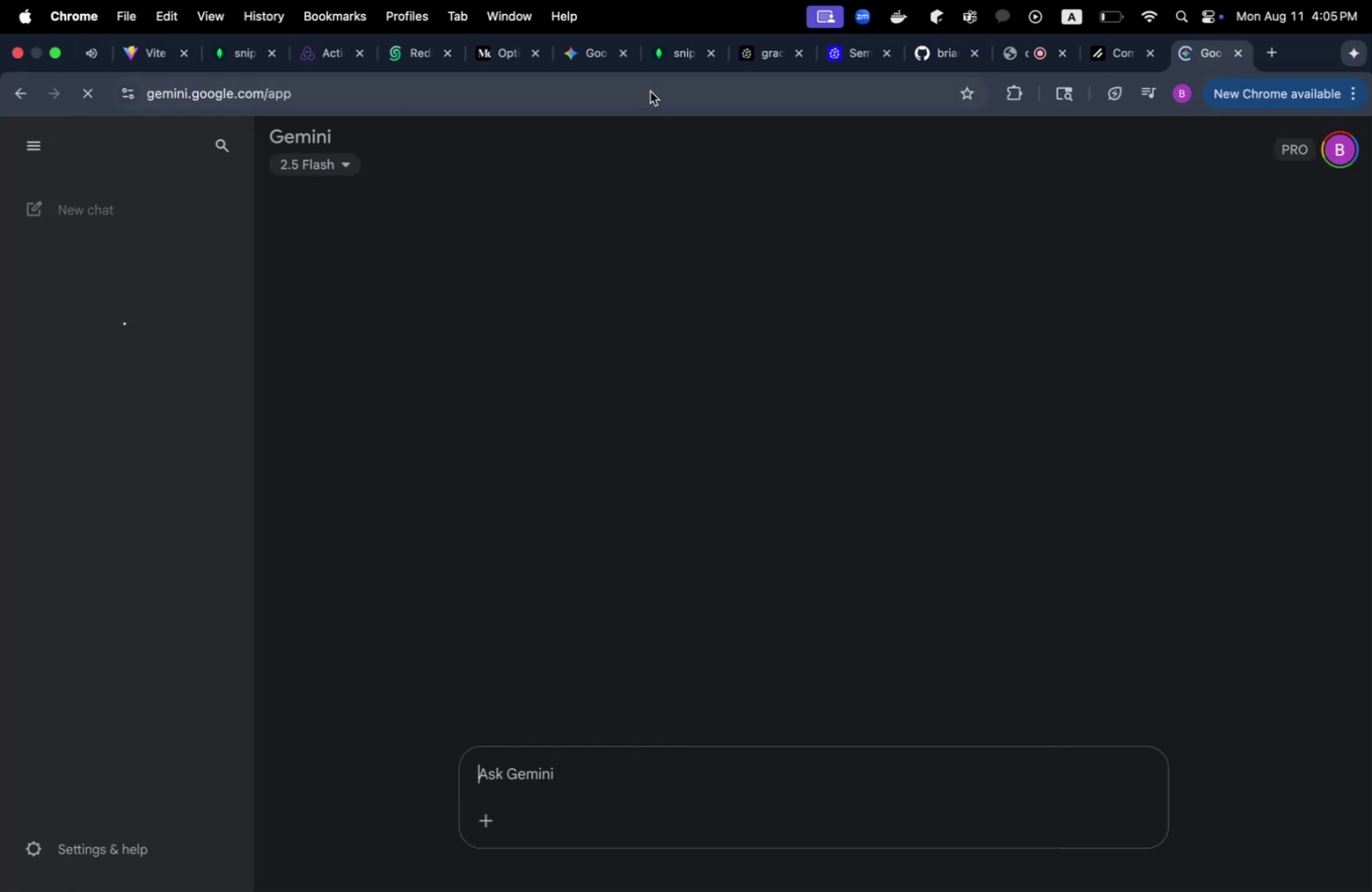 
key(Meta+Tab)
 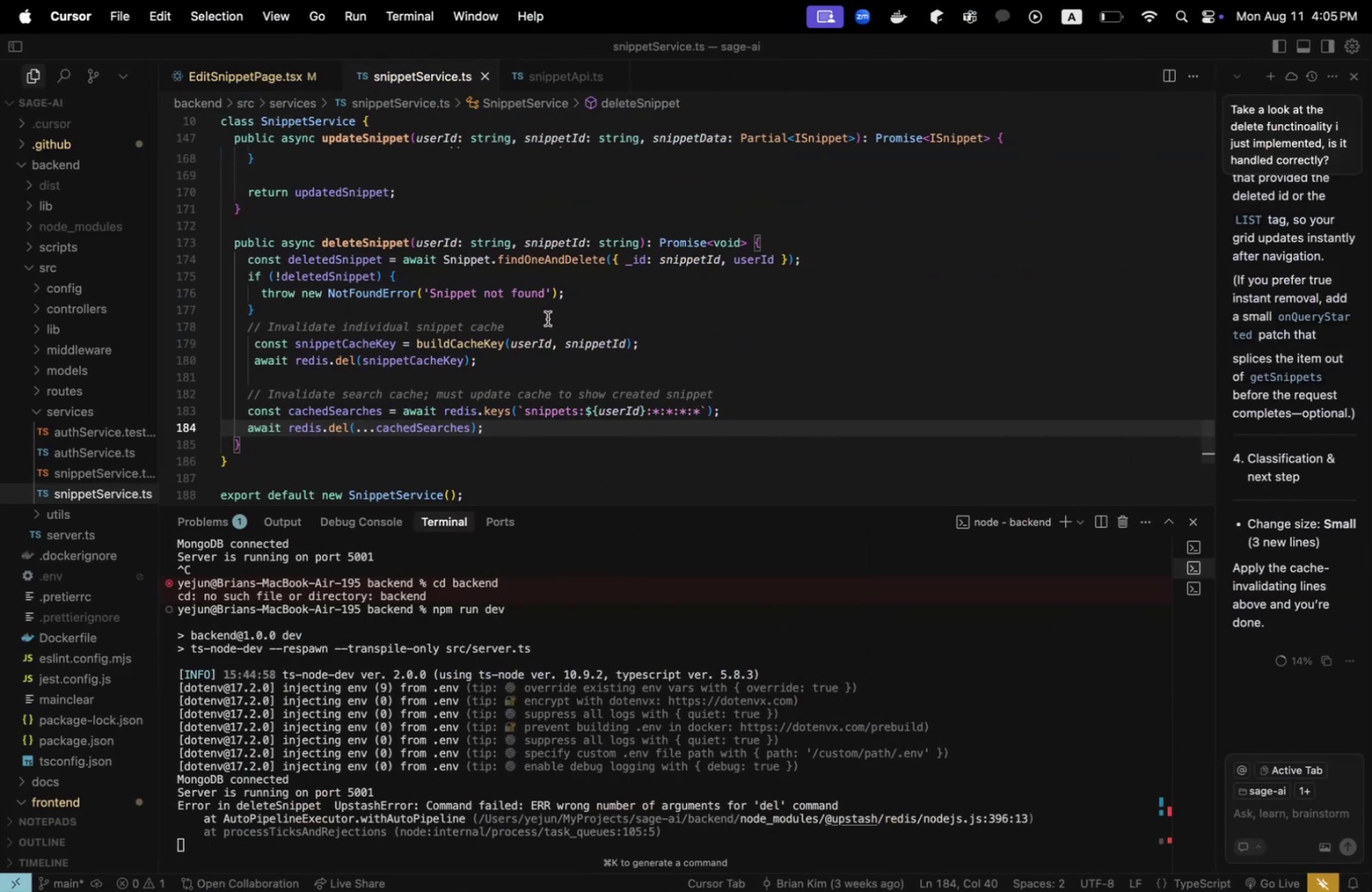 
scroll: coordinate [547, 318], scroll_direction: down, amount: 3.0
 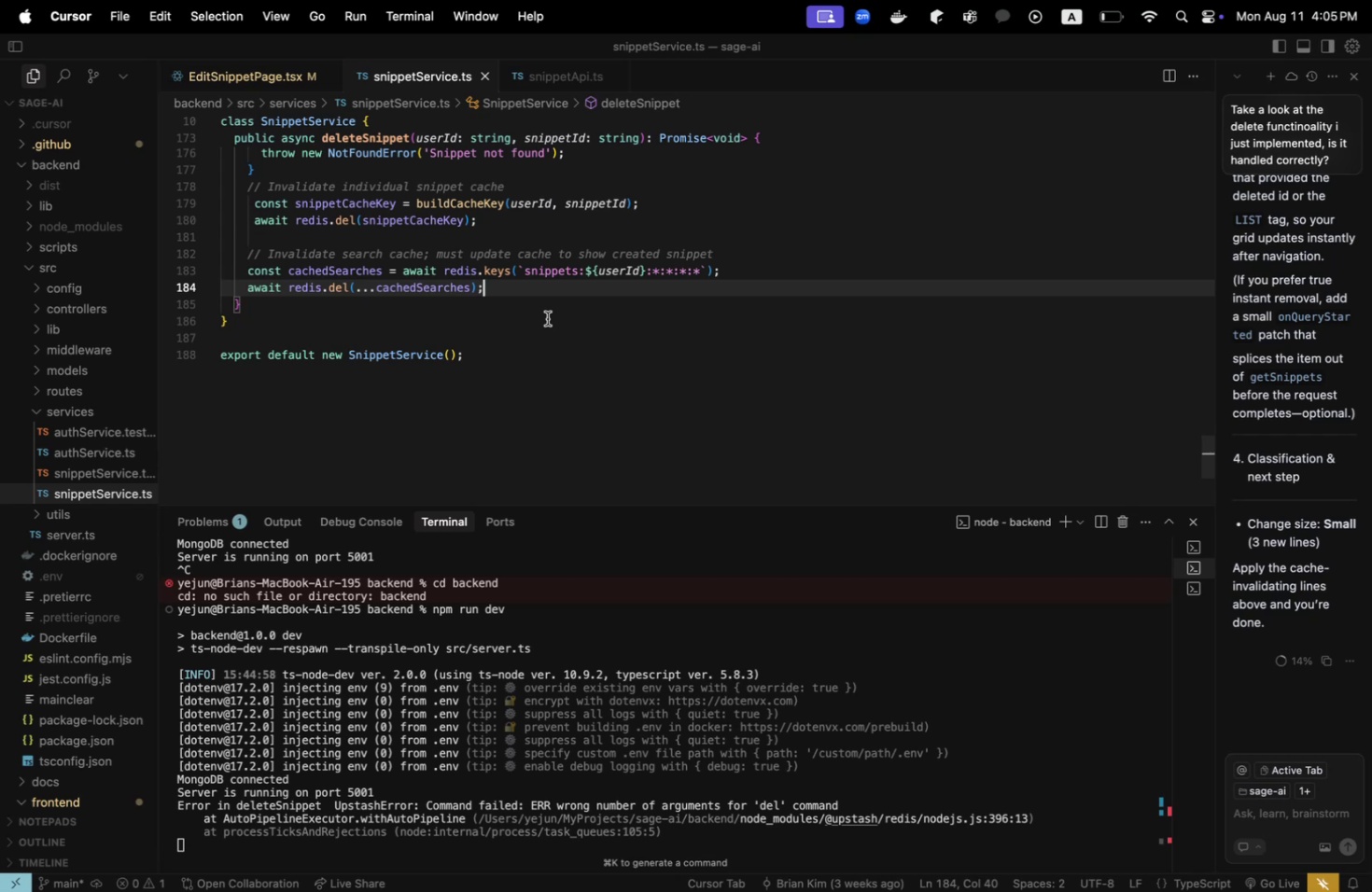 
wait(6.78)
 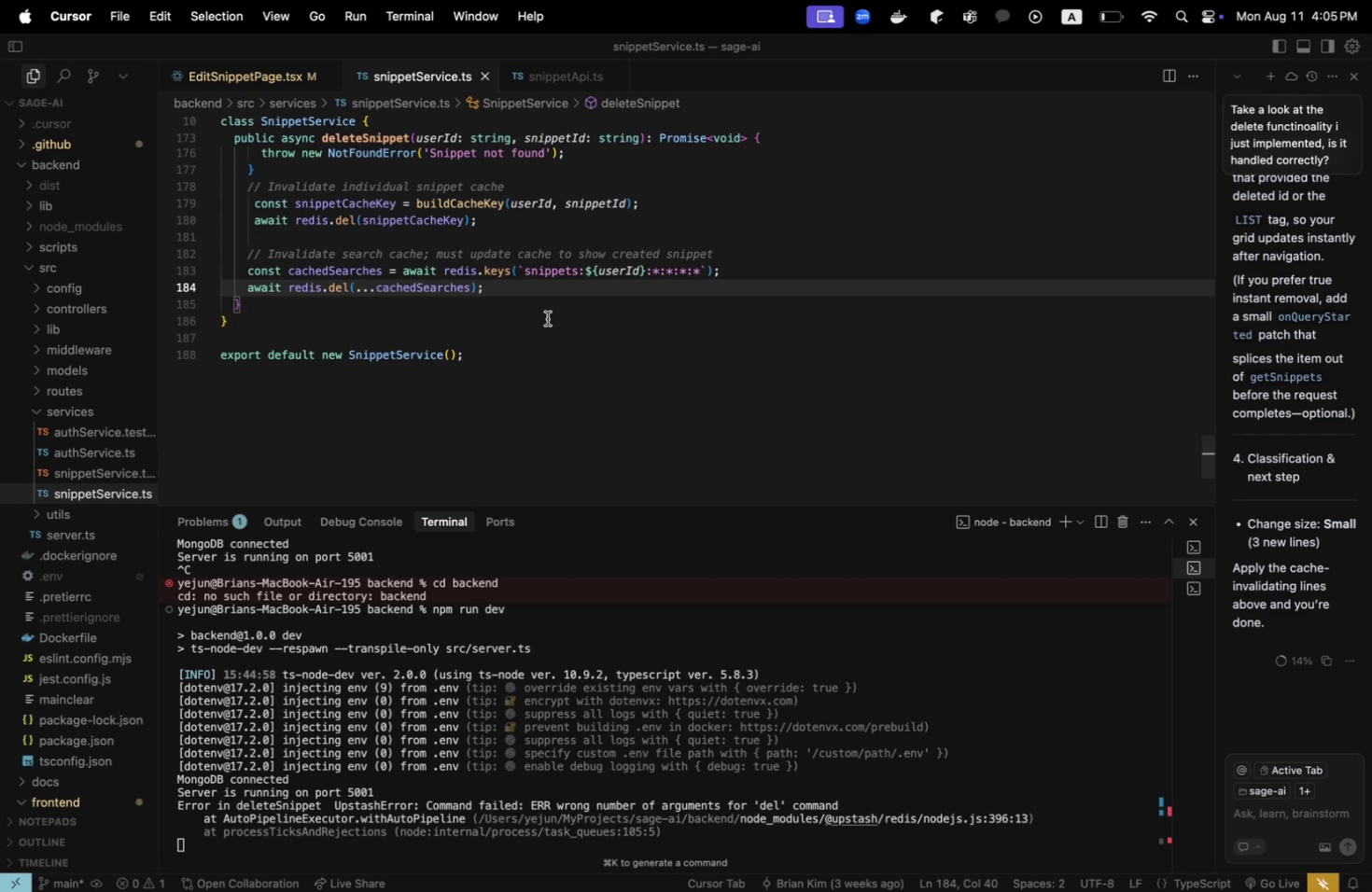 
scroll: coordinate [547, 318], scroll_direction: up, amount: 3.0
 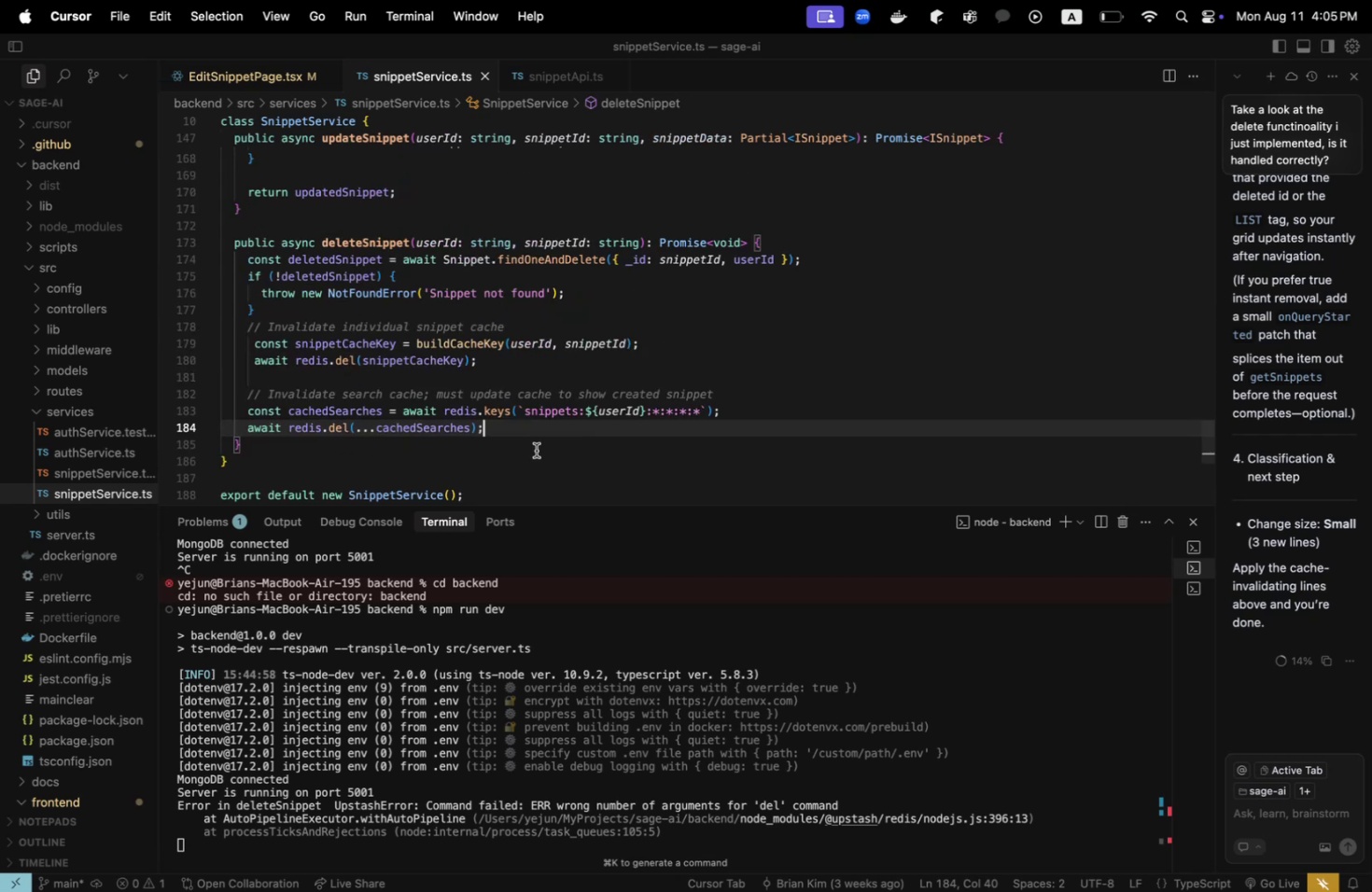 
left_click_drag(start_coordinate=[527, 436], to_coordinate=[257, 429])
 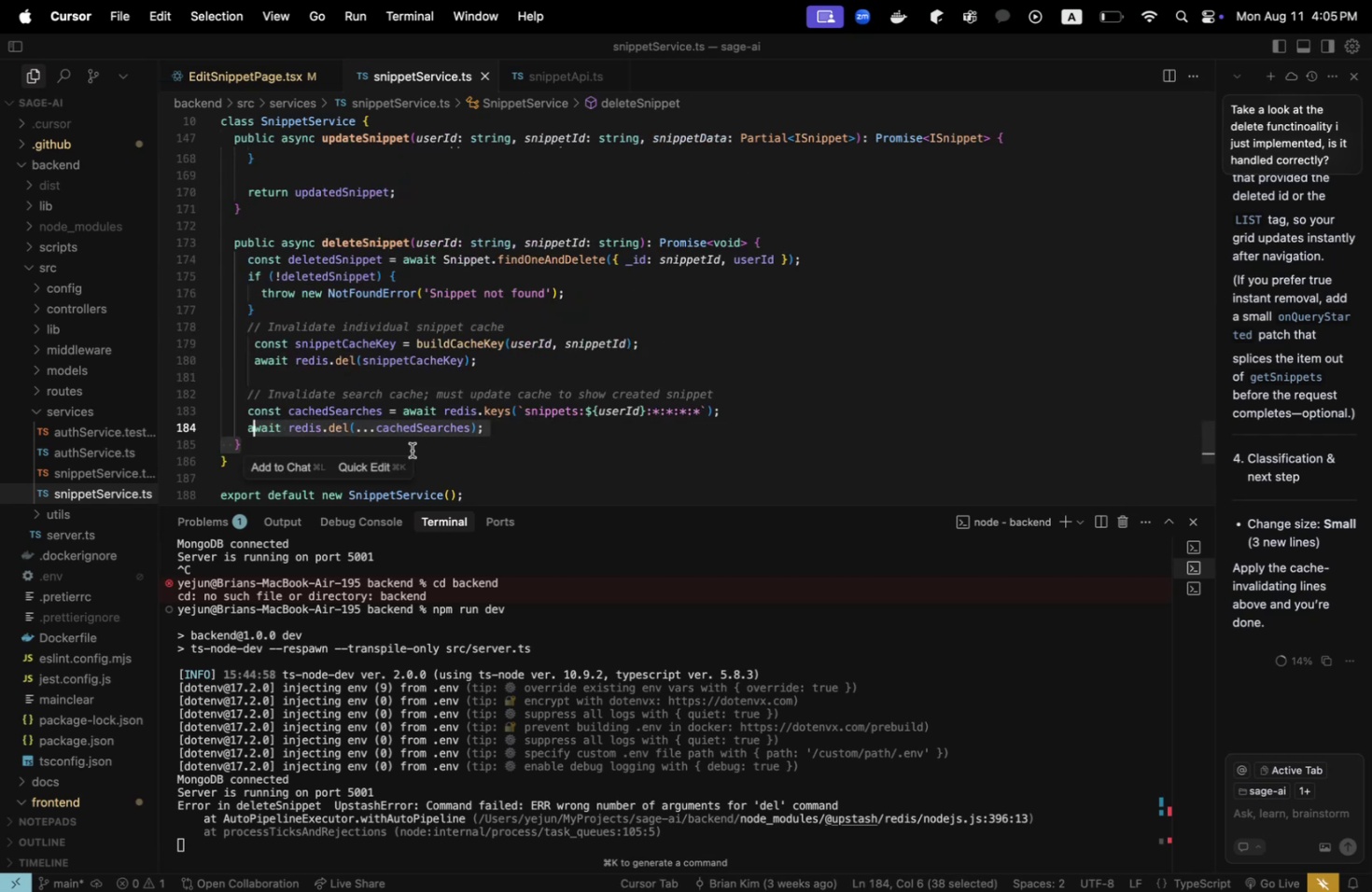 
left_click([412, 450])
 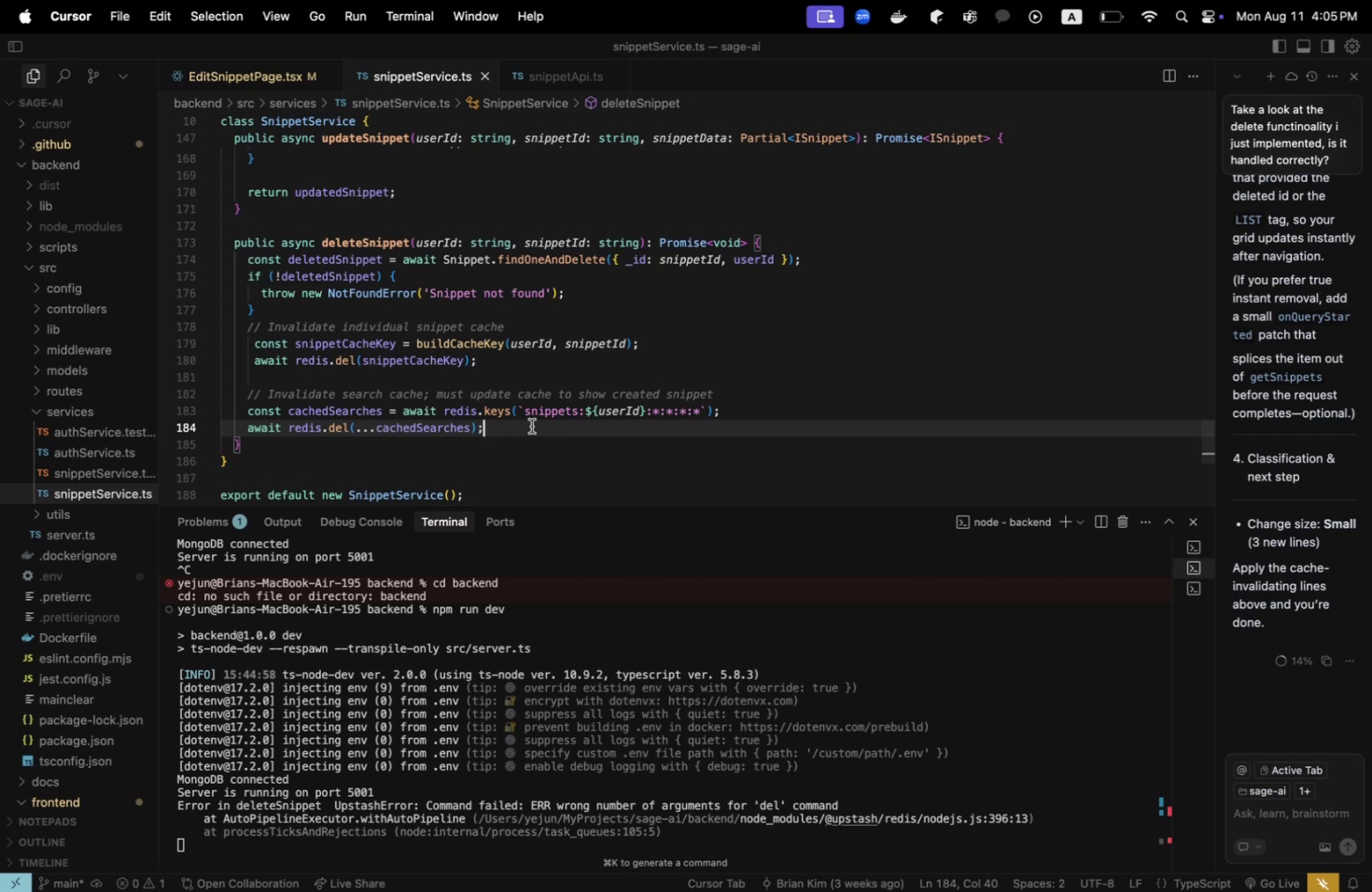 
left_click_drag(start_coordinate=[489, 440], to_coordinate=[229, 249])
 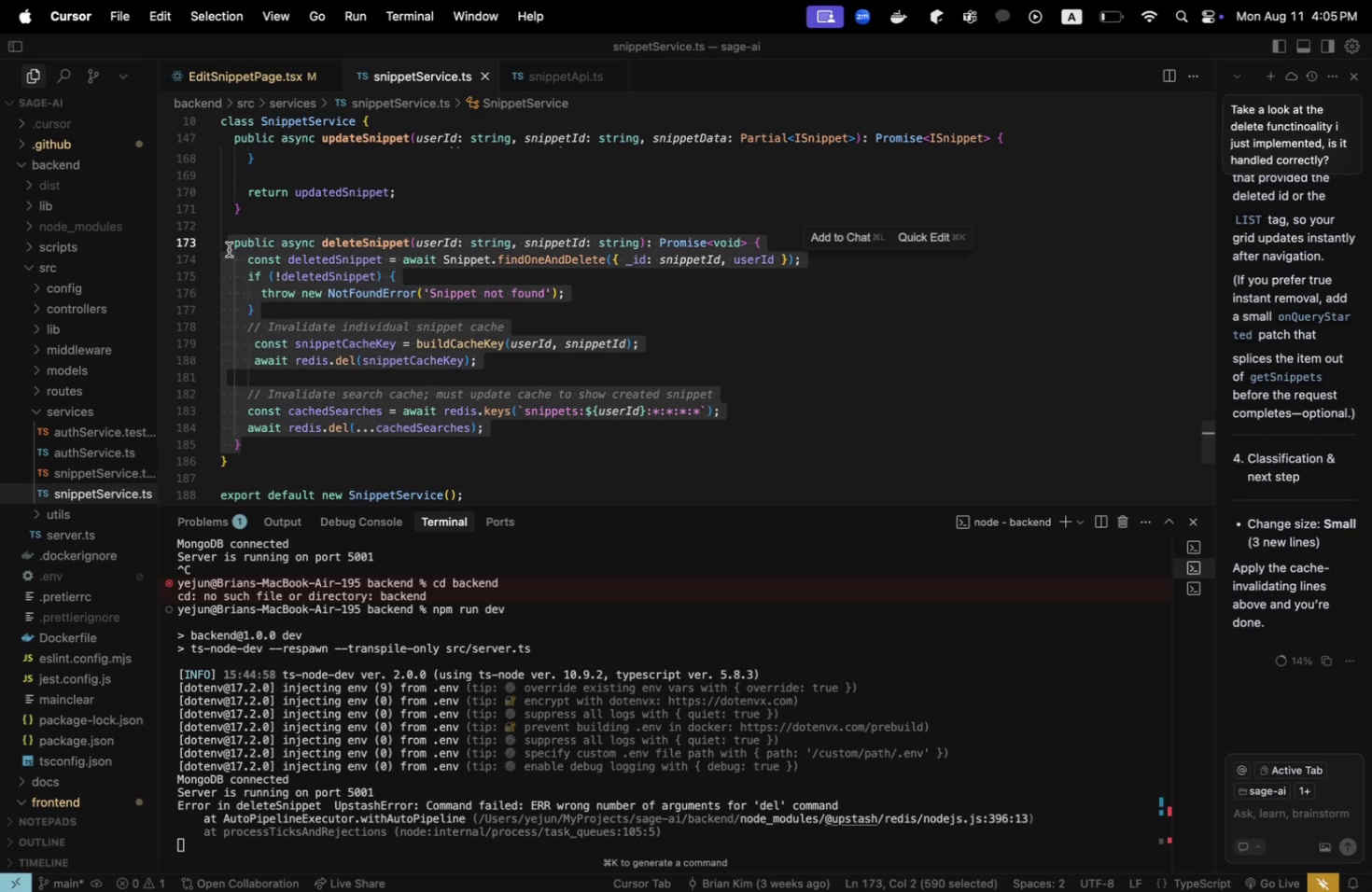 
key(Meta+CommandLeft)
 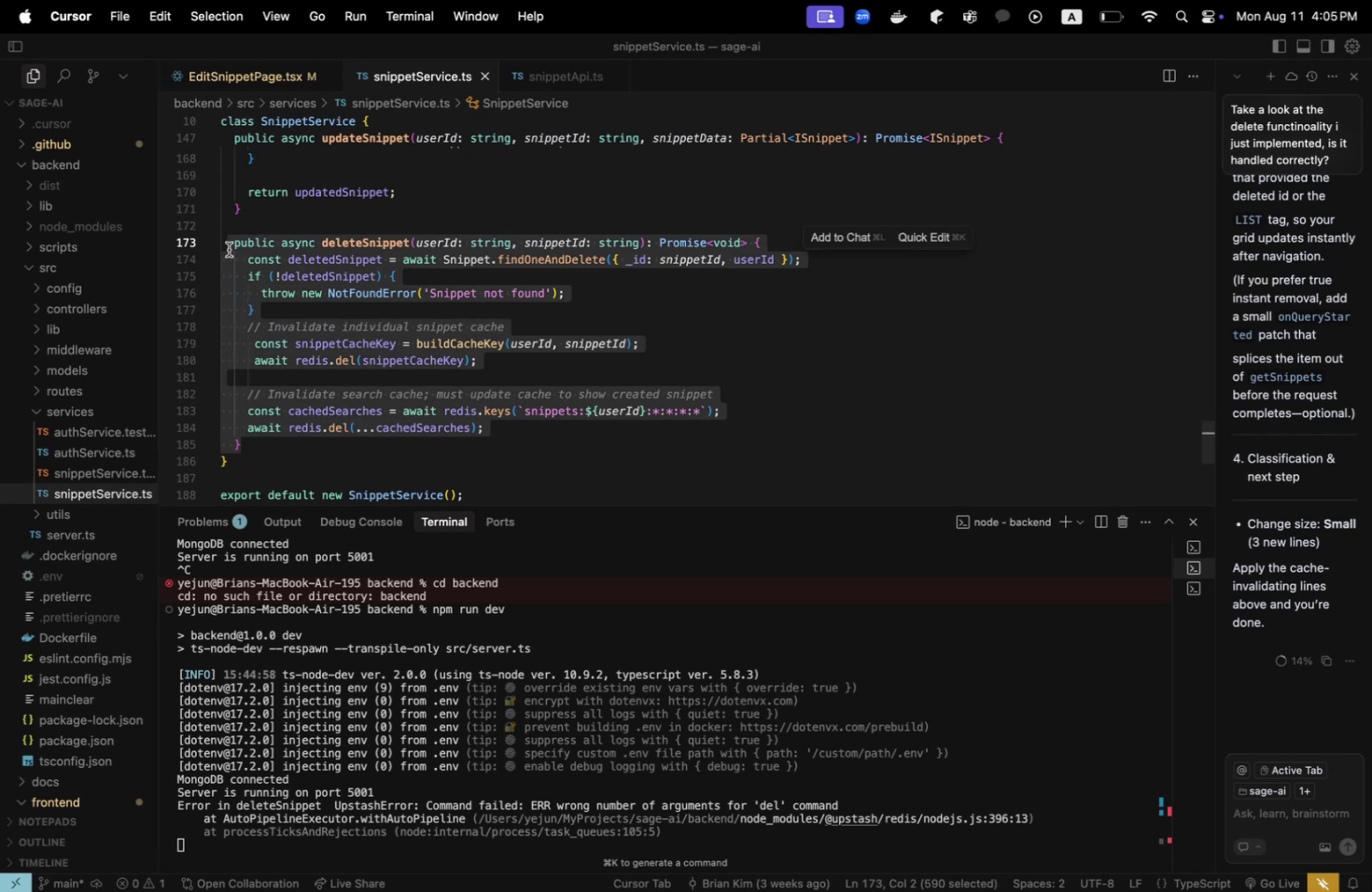 
key(Meta+C)
 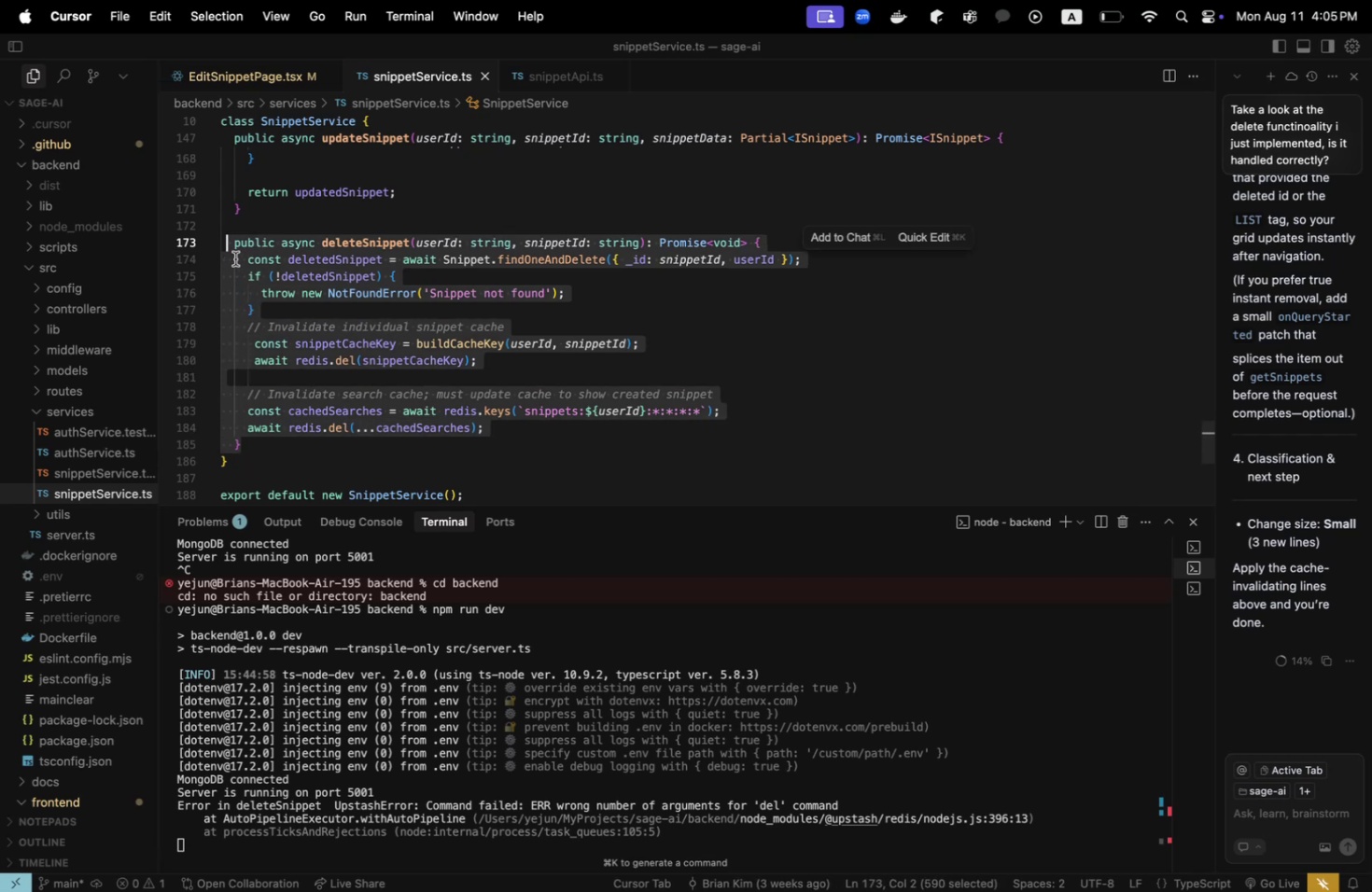 
key(Meta+CommandLeft)
 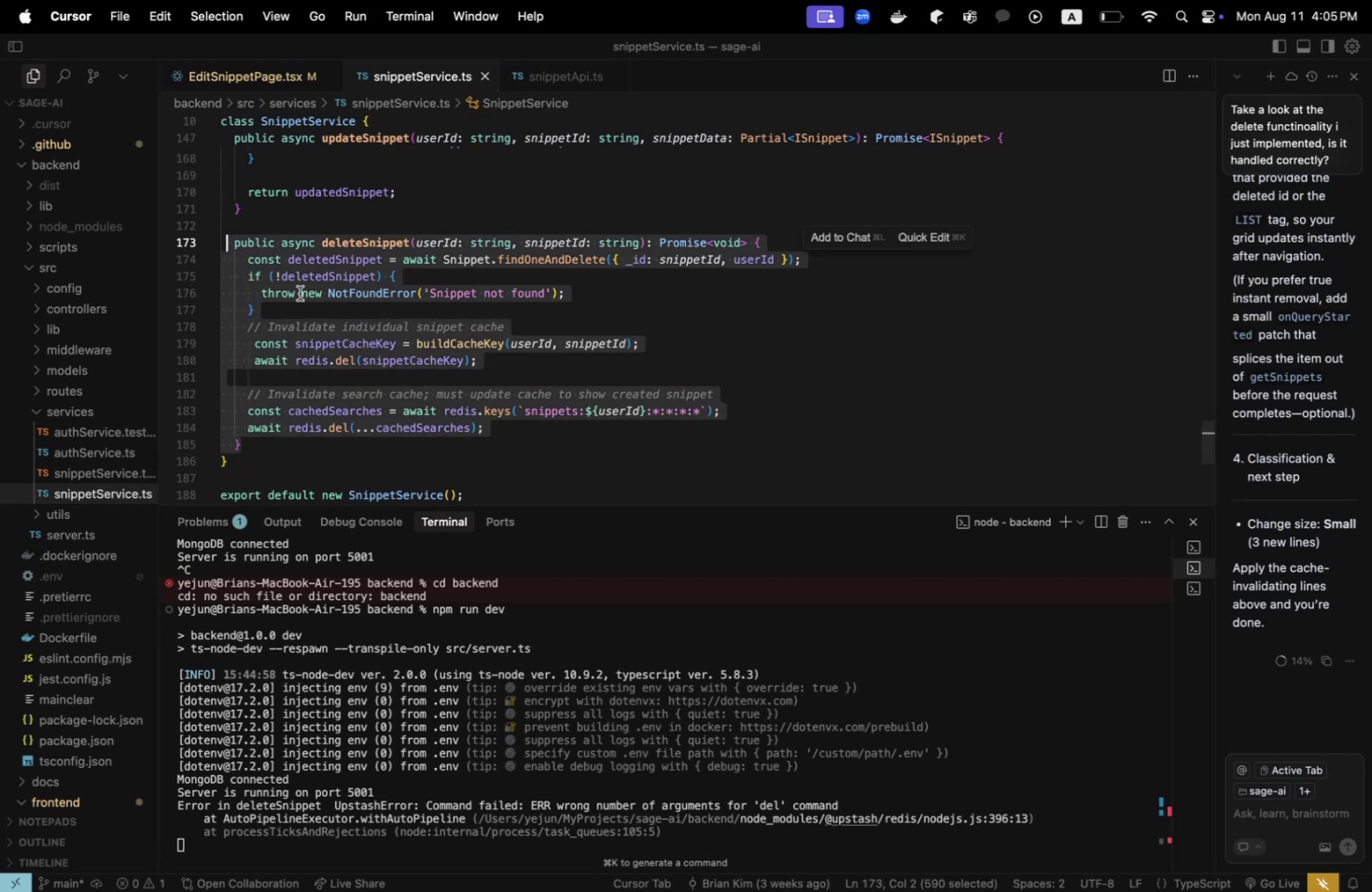 
key(Meta+Tab)
 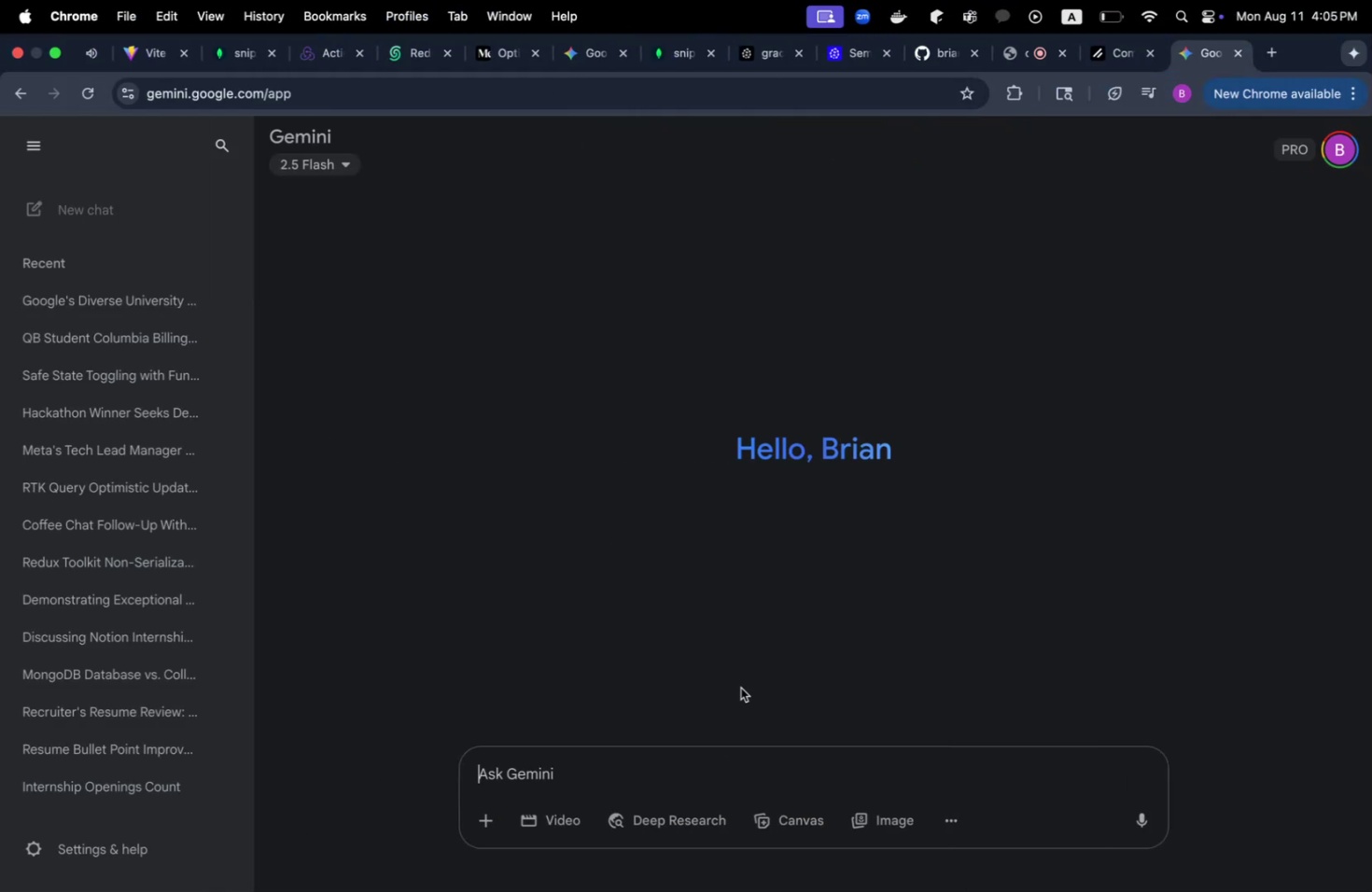 
key(Meta+V)
 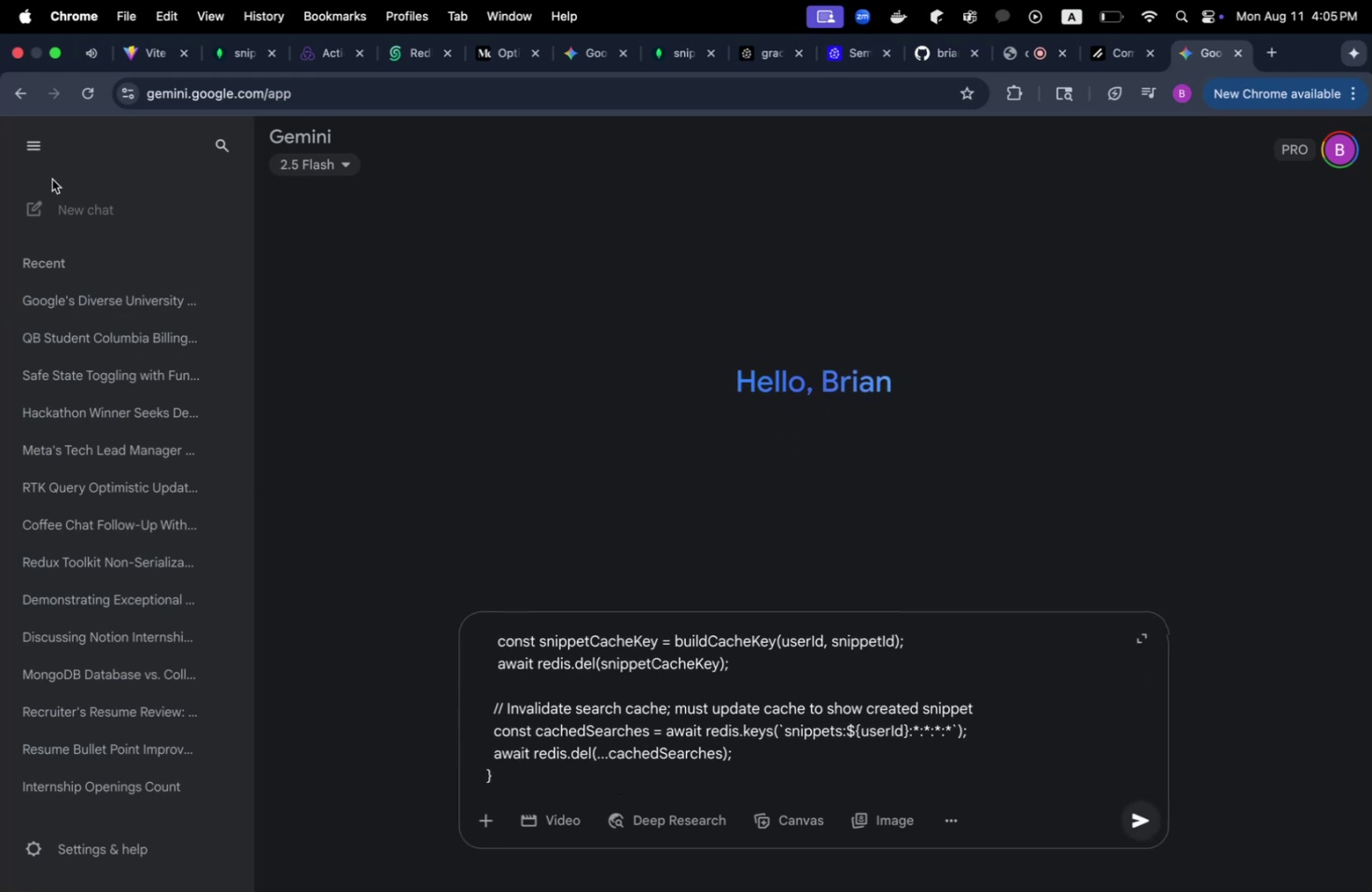 
left_click([40, 140])
 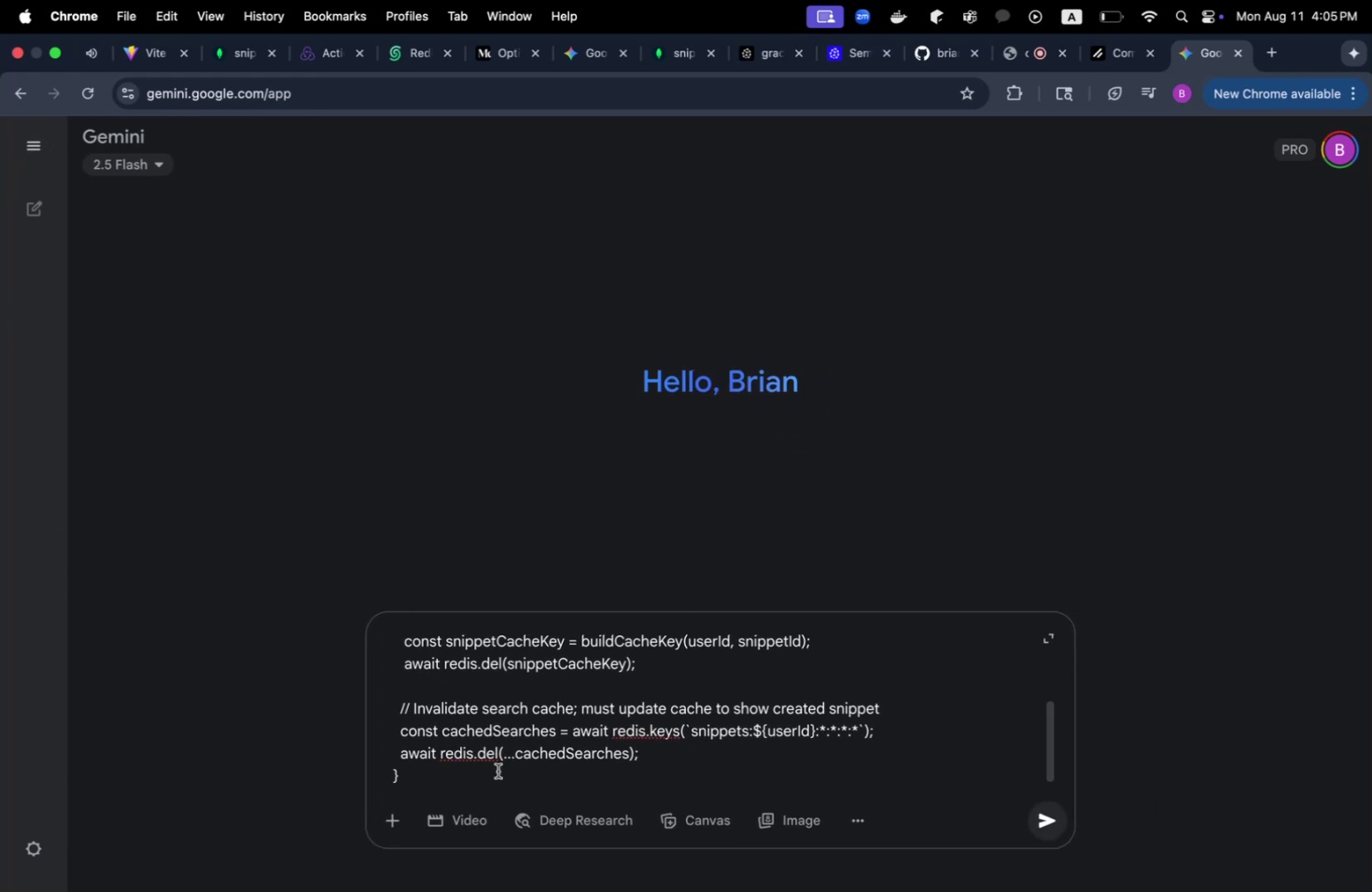 
left_click([484, 780])
 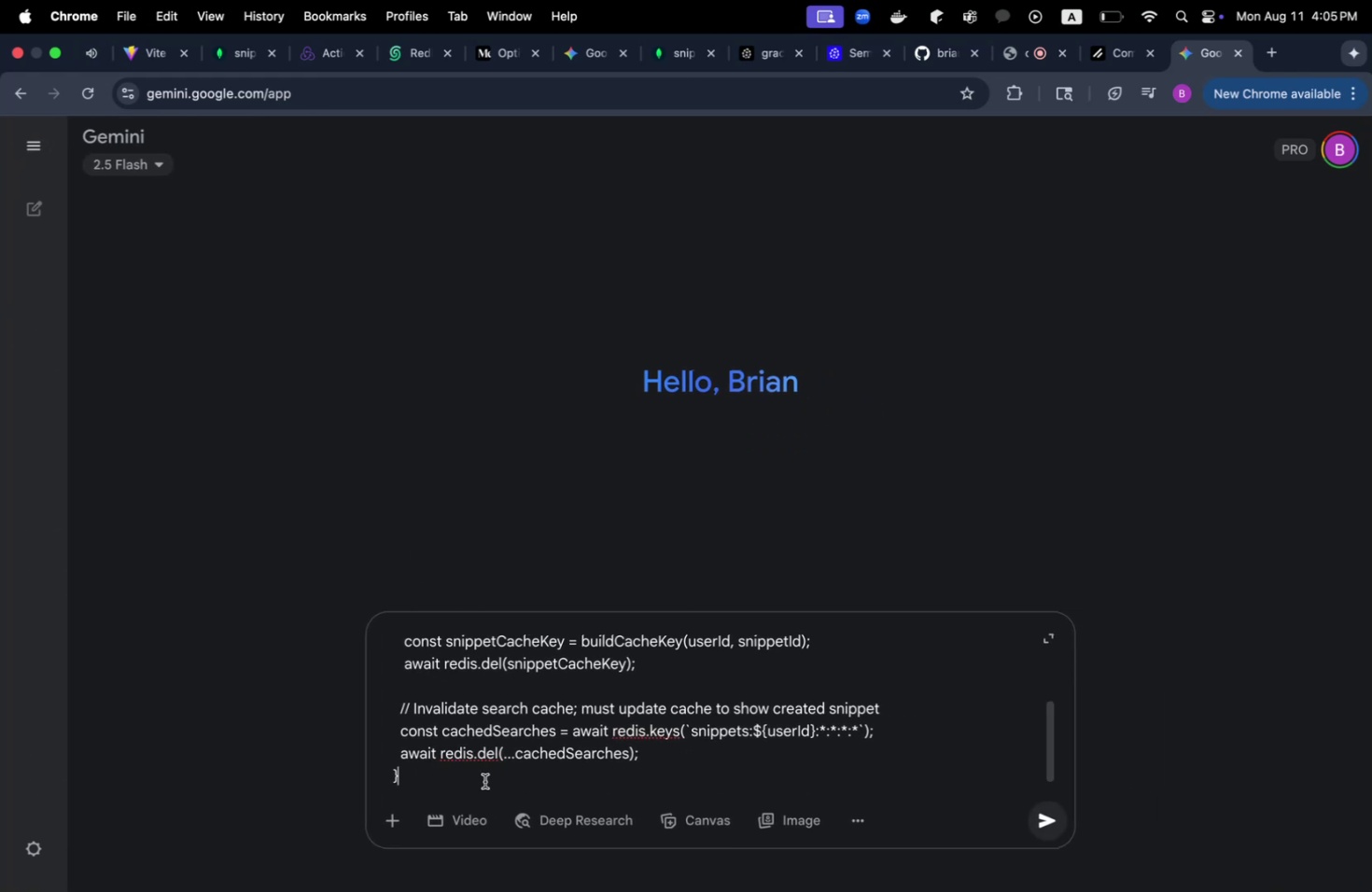 
key(Shift+Enter)
 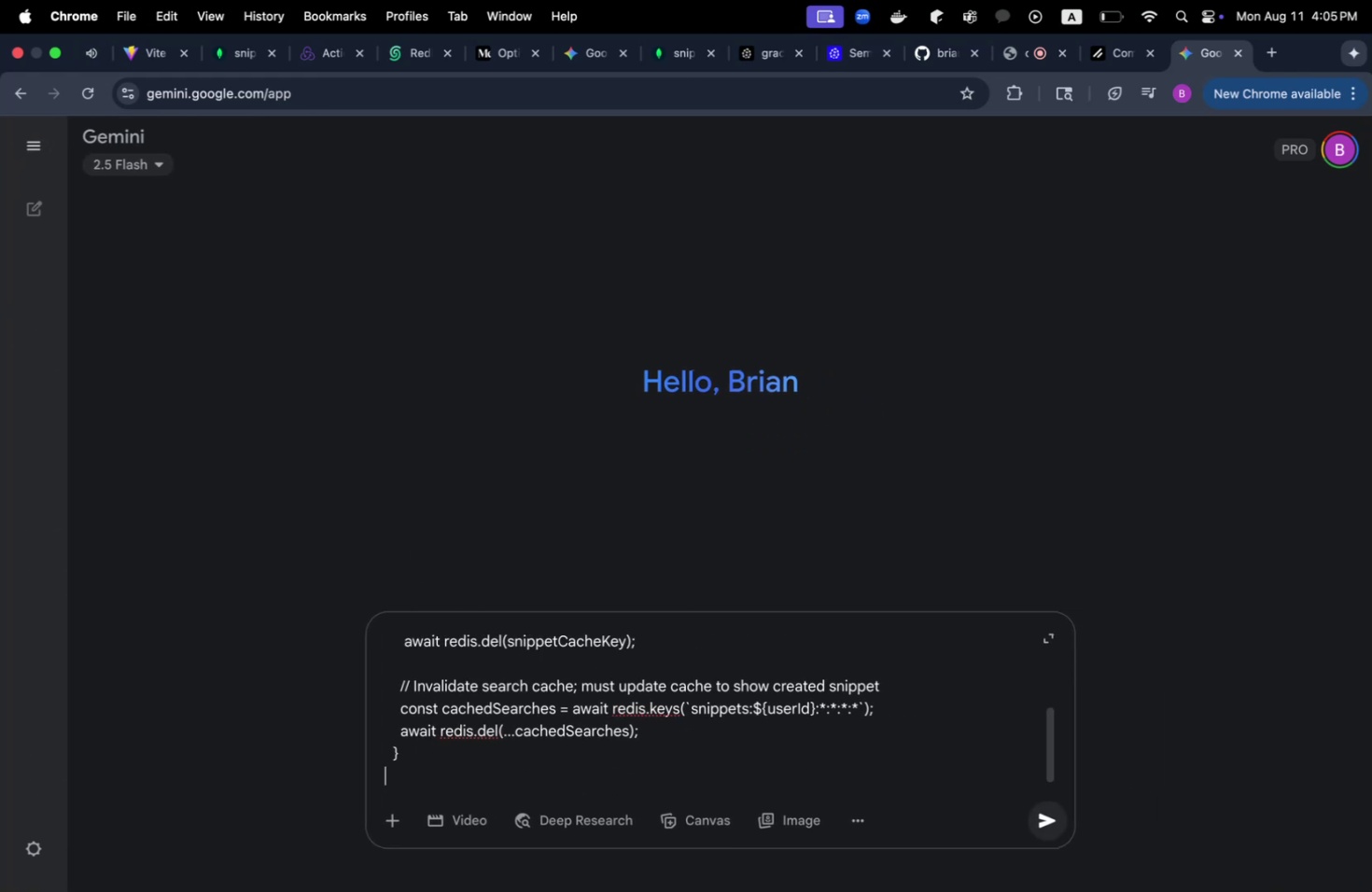 
key(Shift+Enter)
 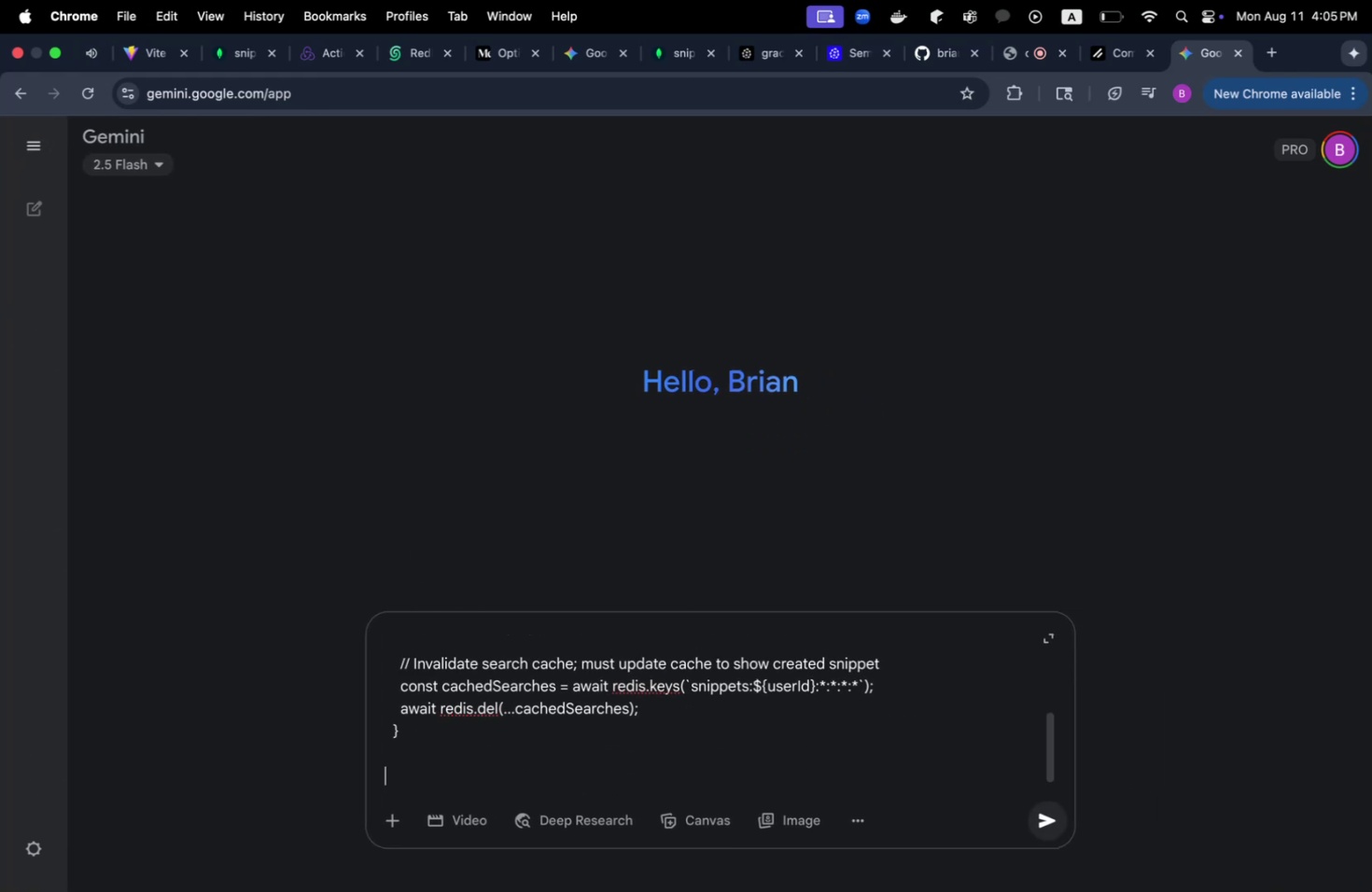 
type(ioom )
key(Backspace)
key(Backspace)
key(Backspace)
key(Backspace)
type(m getting a )
 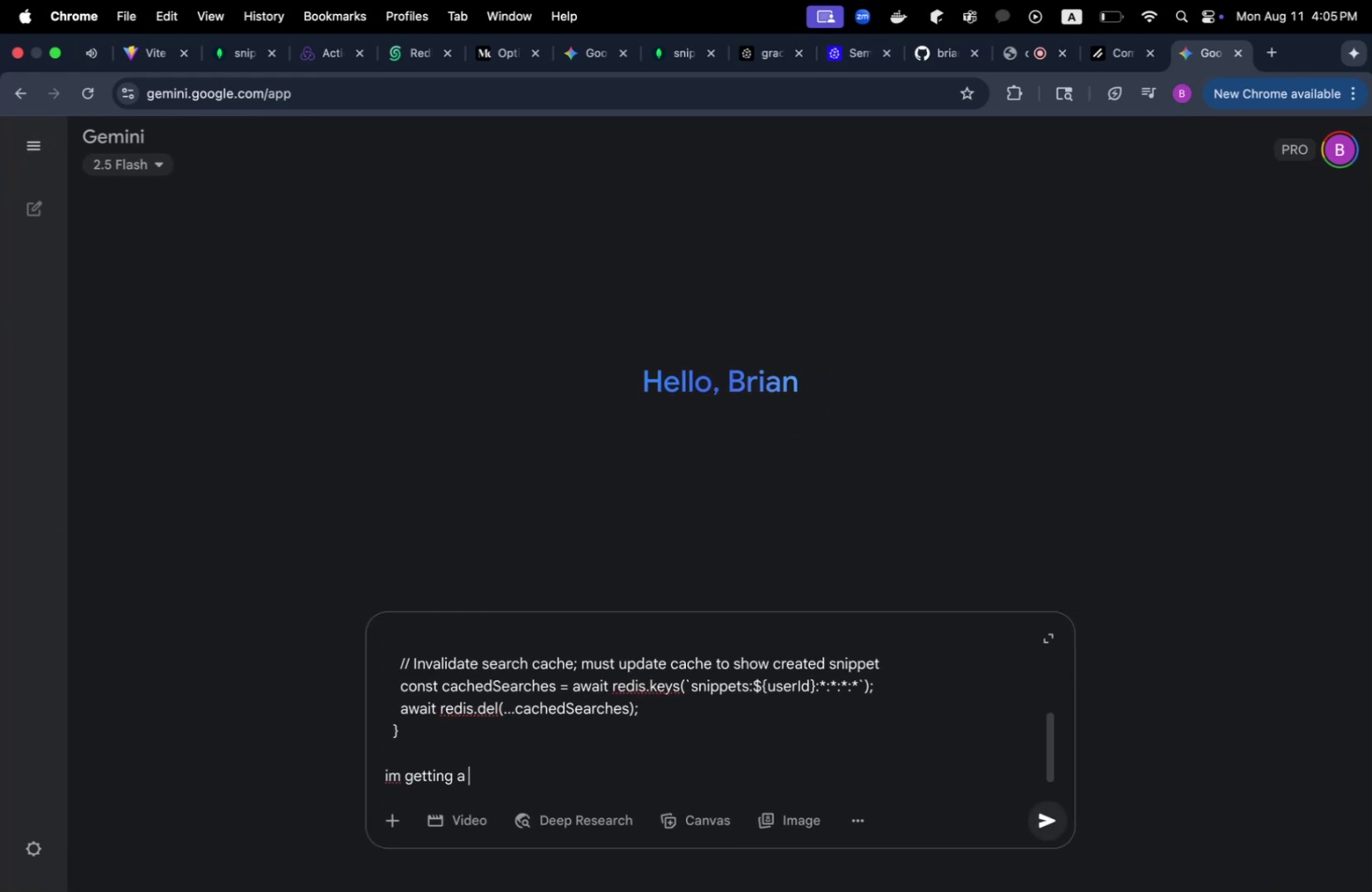 
key(Meta+CommandLeft)
 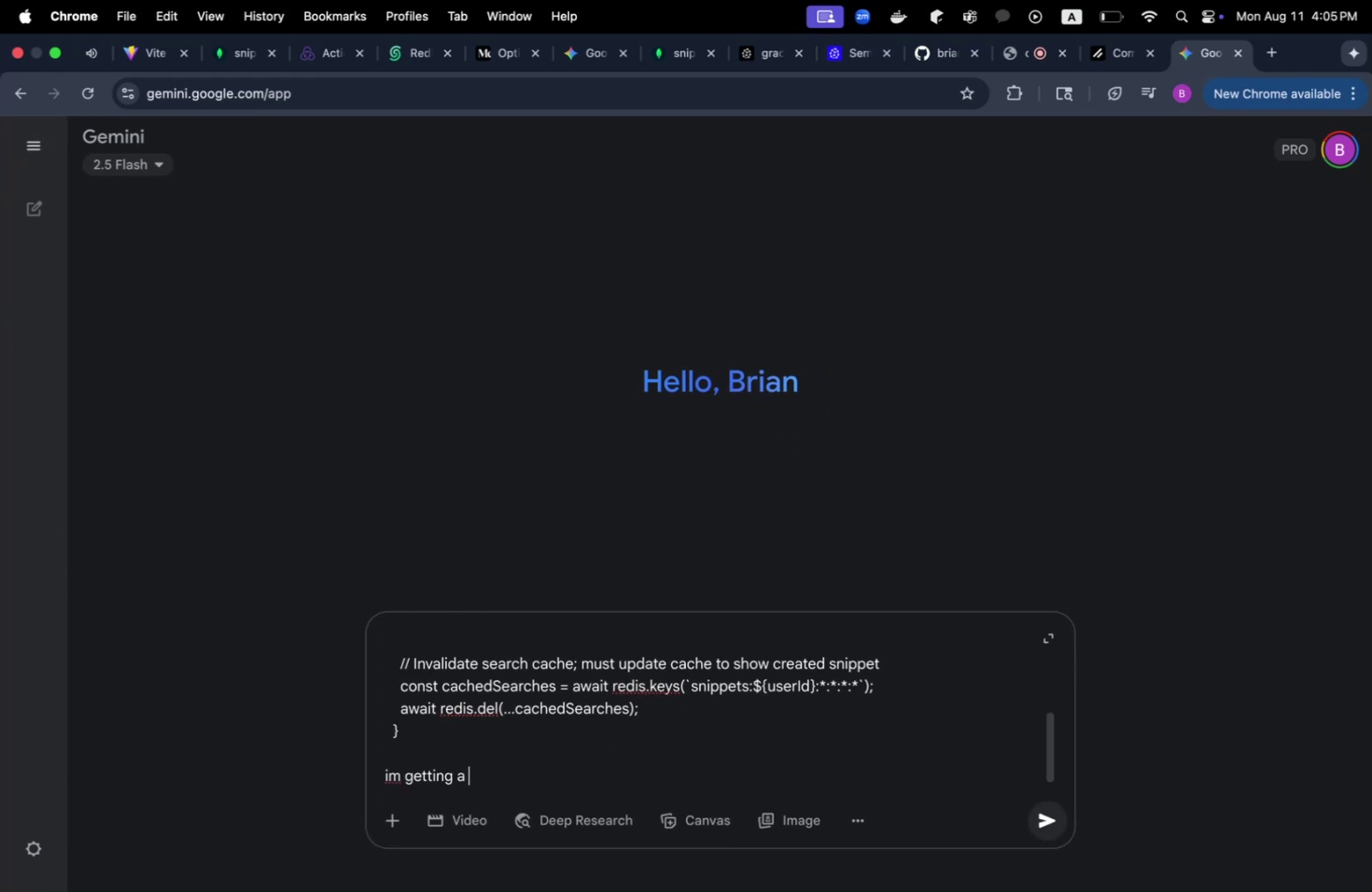 
key(Meta+Tab)
 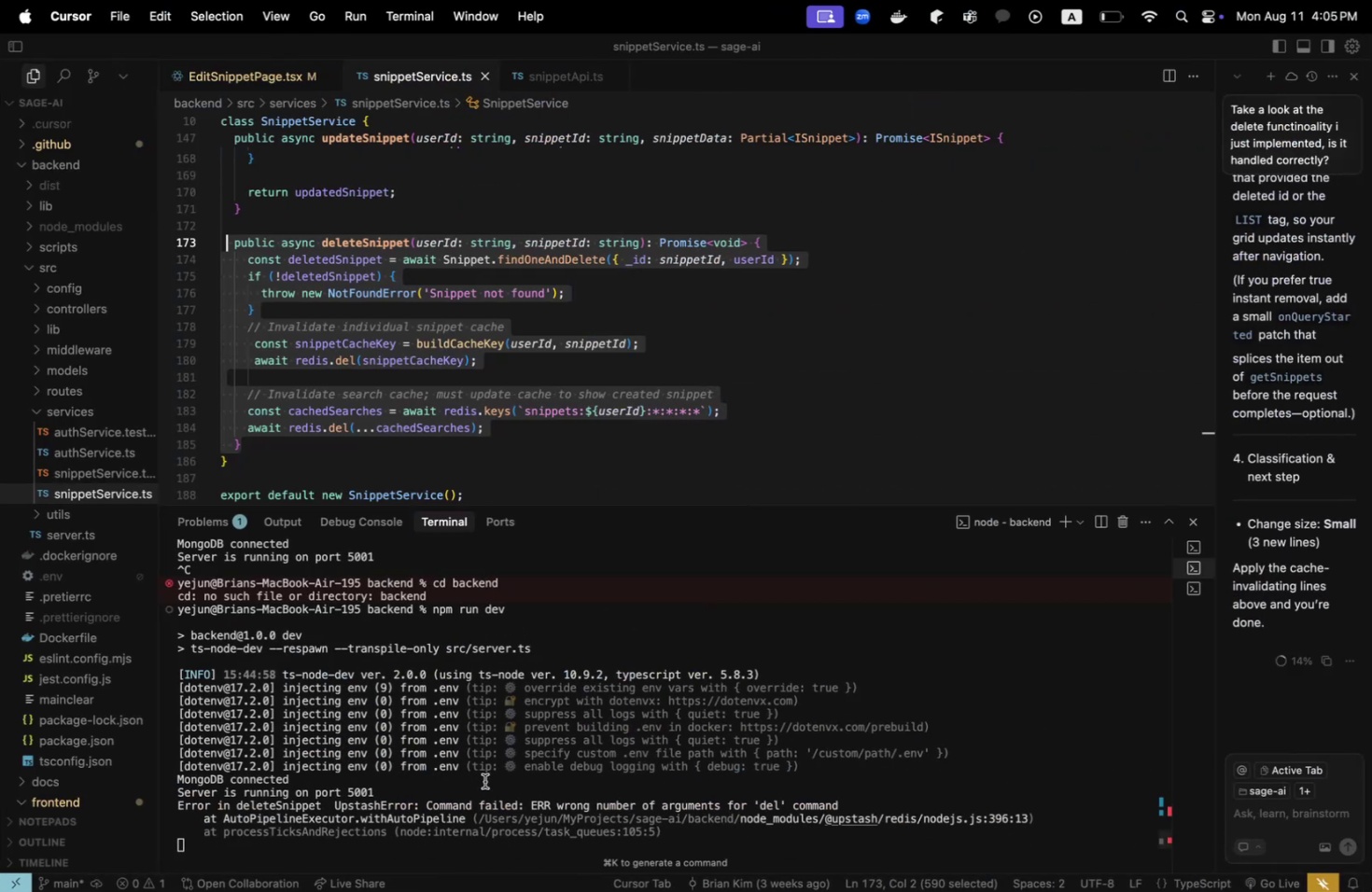 
key(Meta+CommandLeft)
 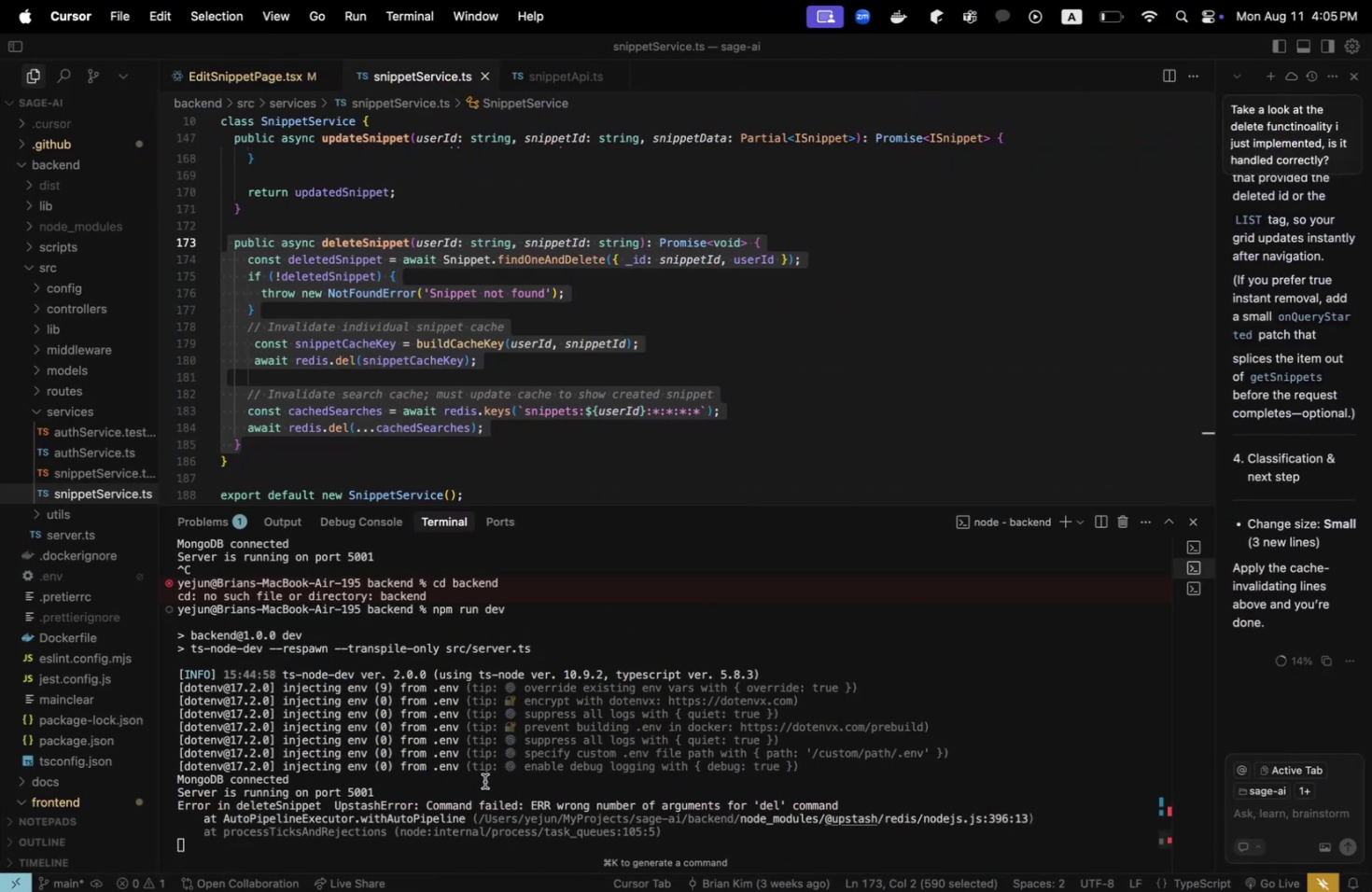 
key(Meta+Tab)
 